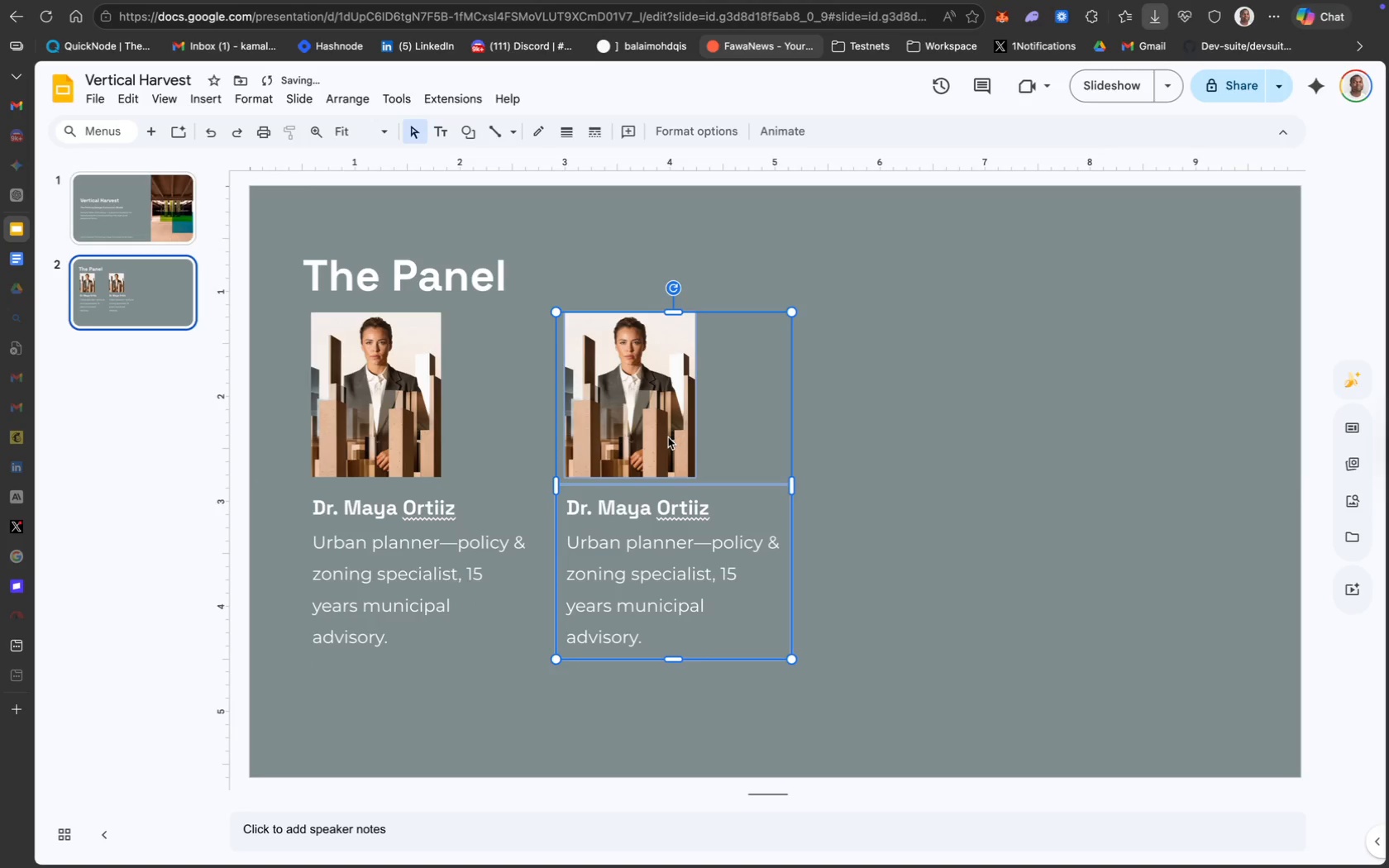 
key(Meta+D)
 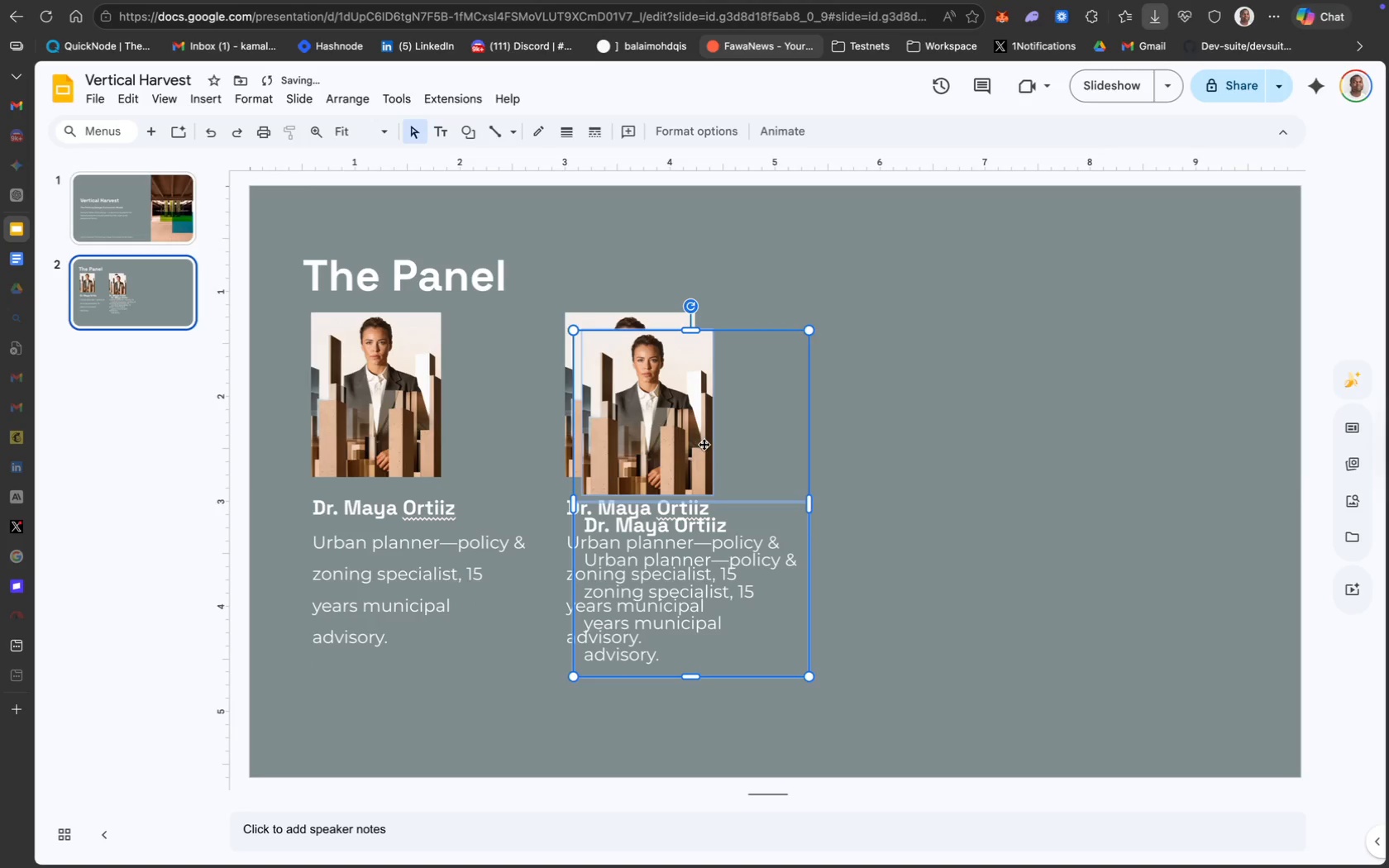 
left_click_drag(start_coordinate=[702, 444], to_coordinate=[922, 430])
 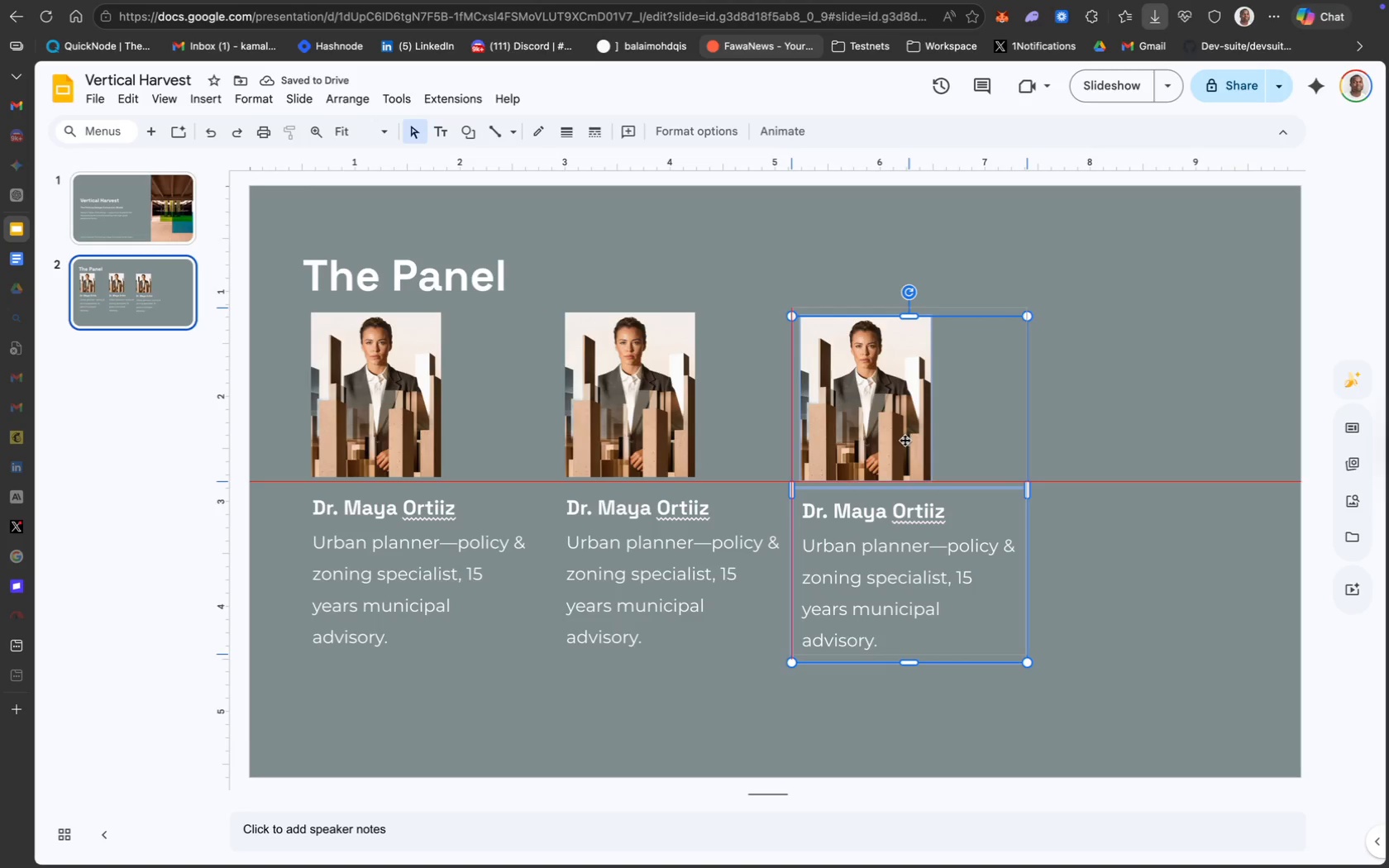 
key(Meta+D)
 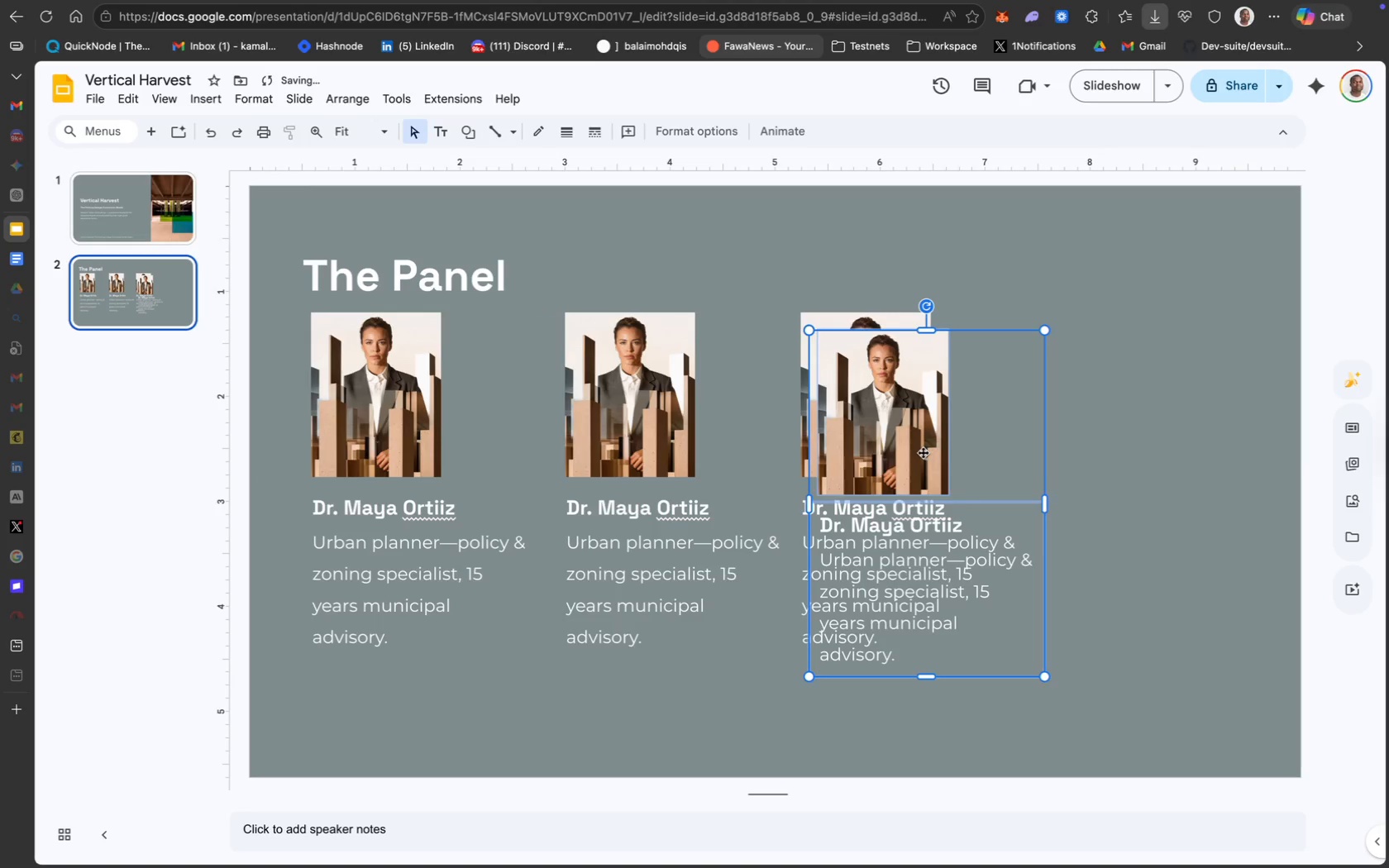 
left_click_drag(start_coordinate=[923, 452], to_coordinate=[1129, 433])
 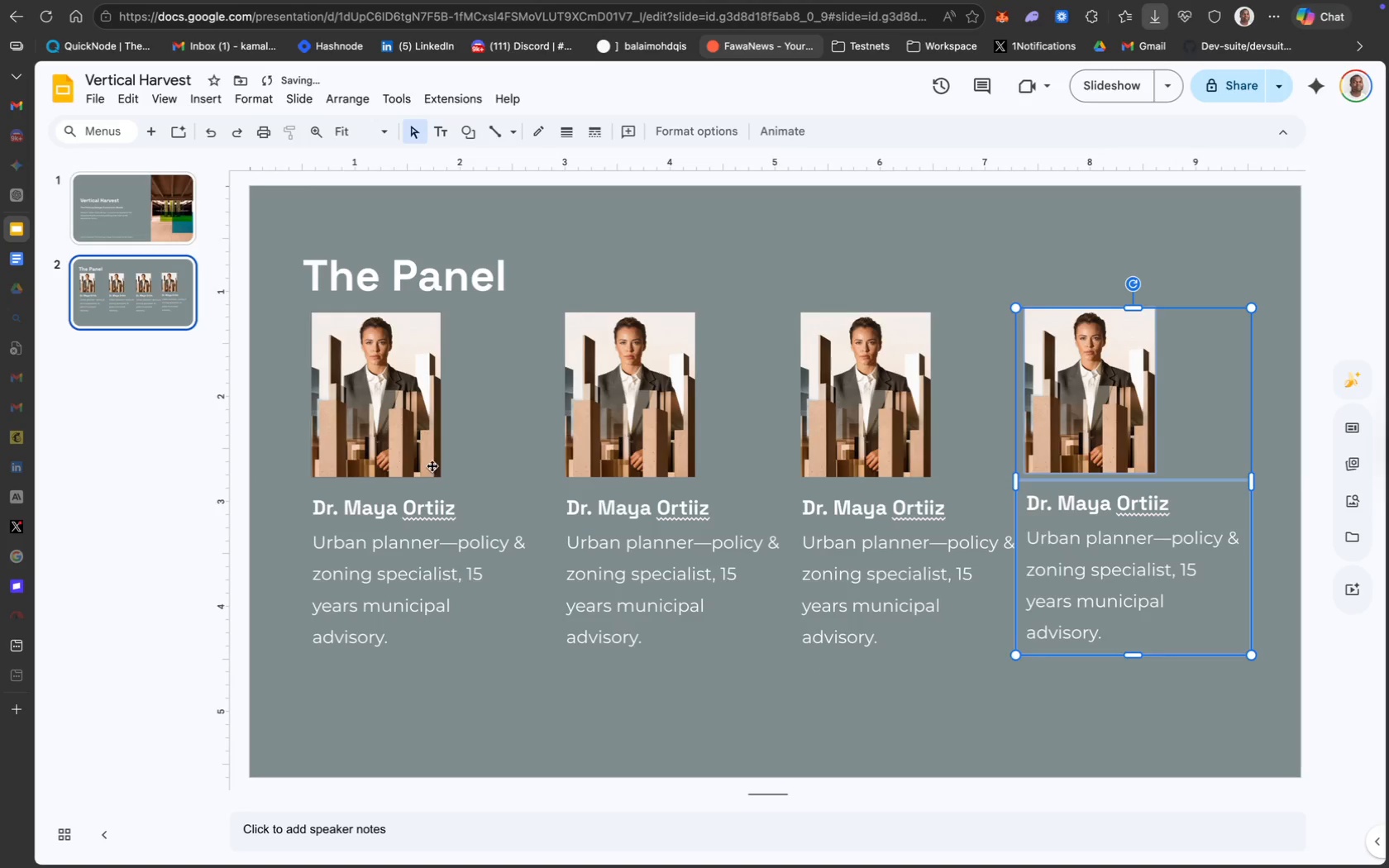 
hold_key(key=ShiftLeft, duration=0.71)
left_click([419, 551])
 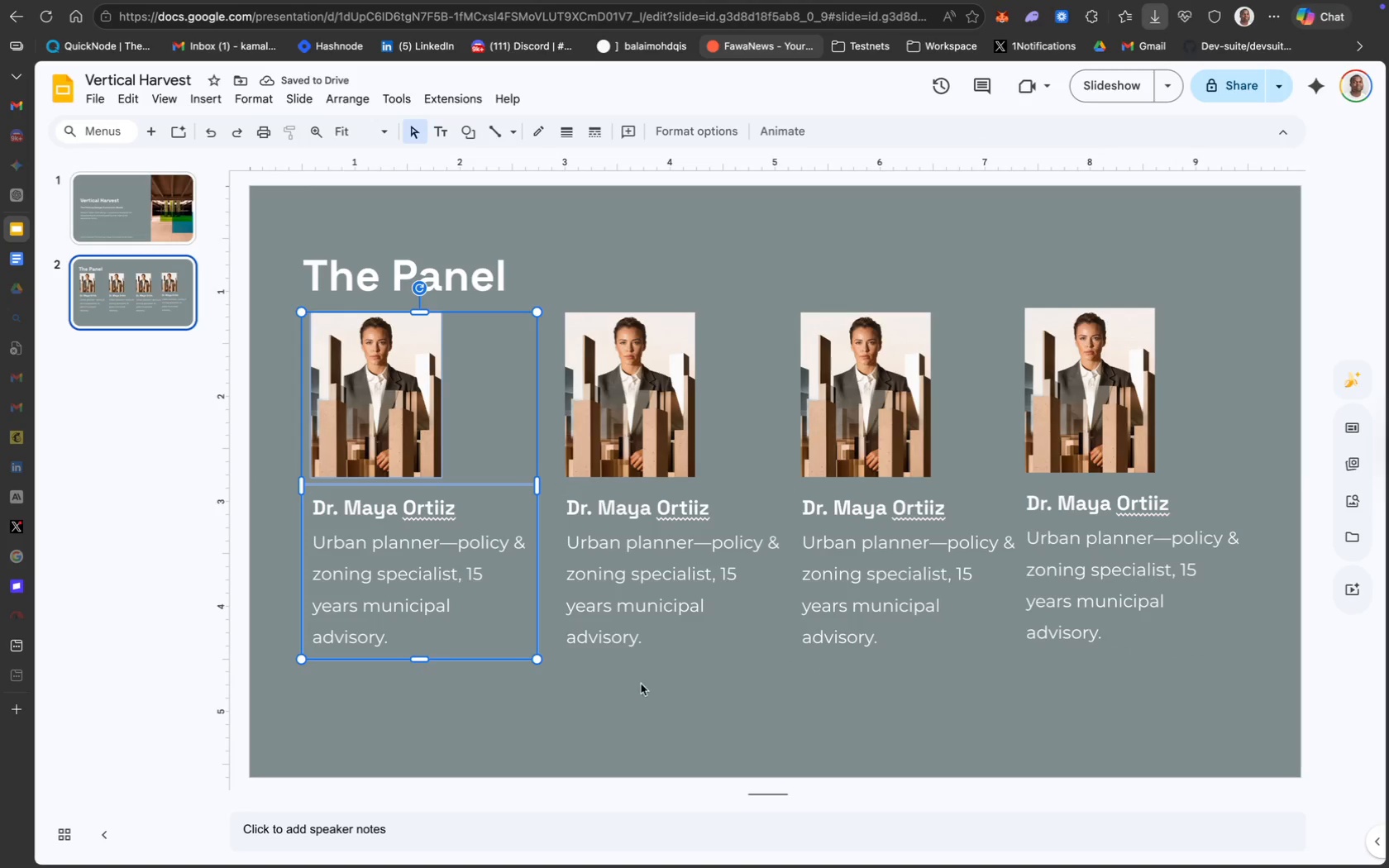 
hold_key(key=ShiftLeft, duration=1.04)
left_click([617, 435])
 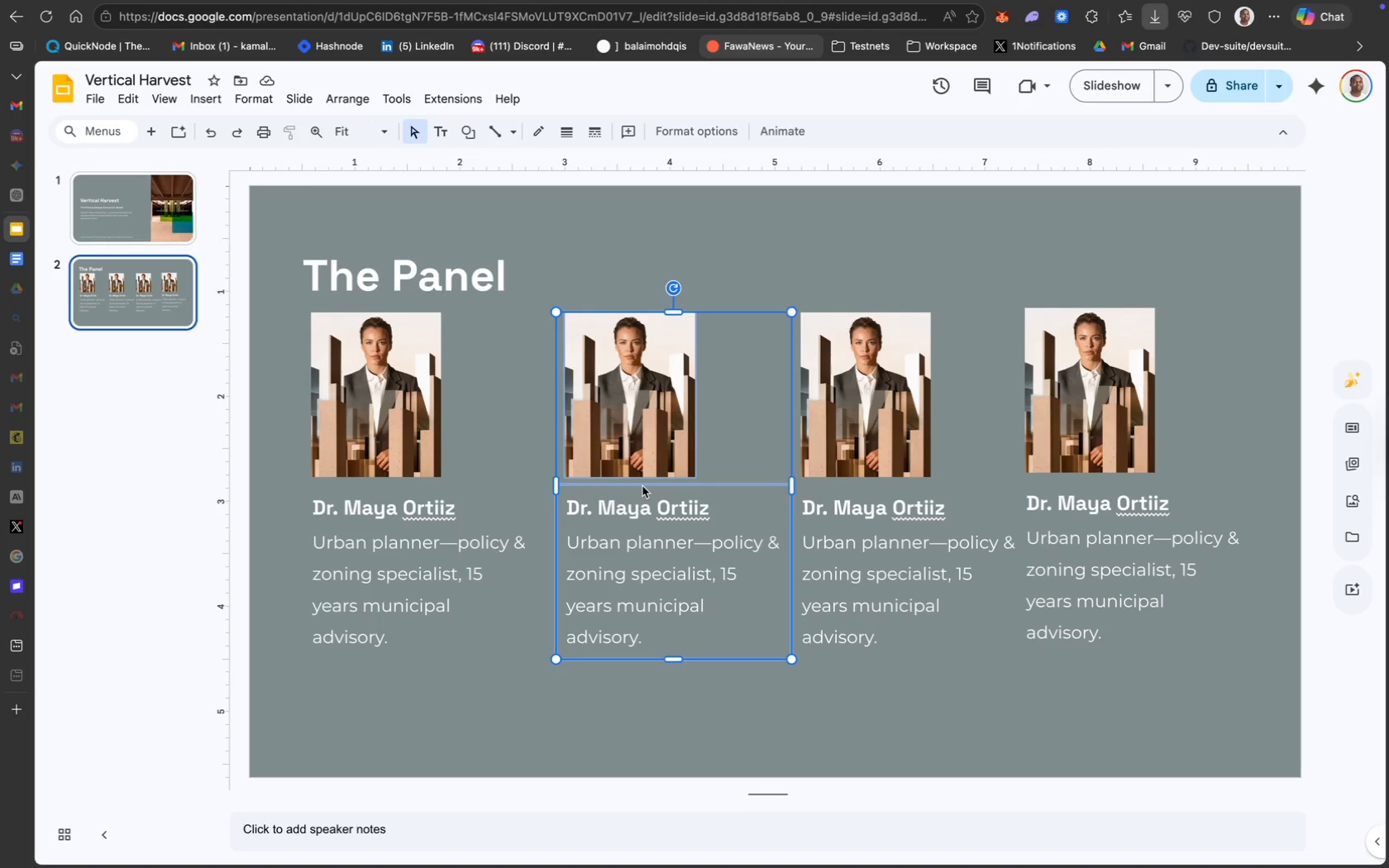 
left_click_drag(start_coordinate=[679, 481], to_coordinate=[671, 480])
 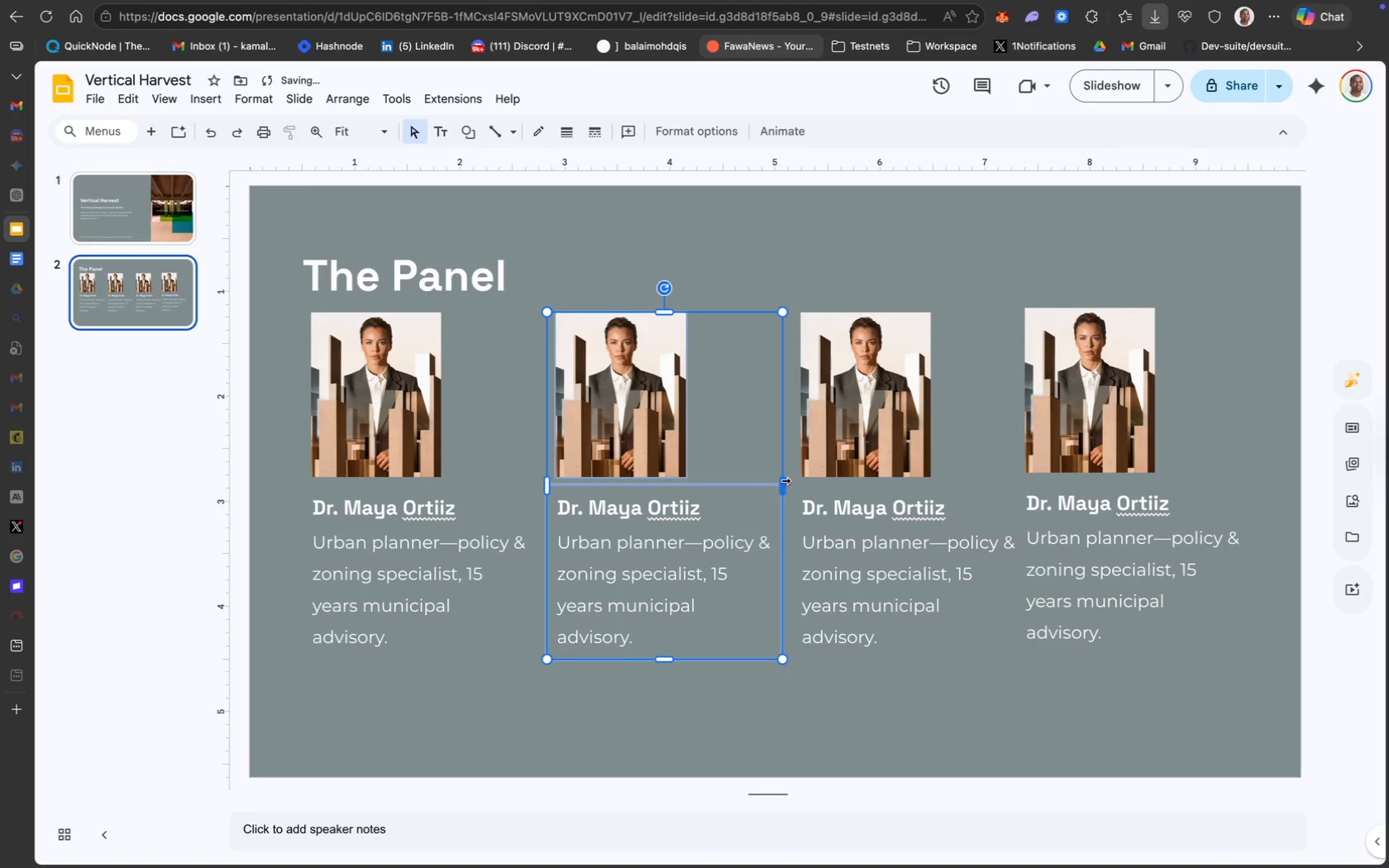 
hold_key(key=ShiftLeft, duration=1.4)
left_click([368, 438])
 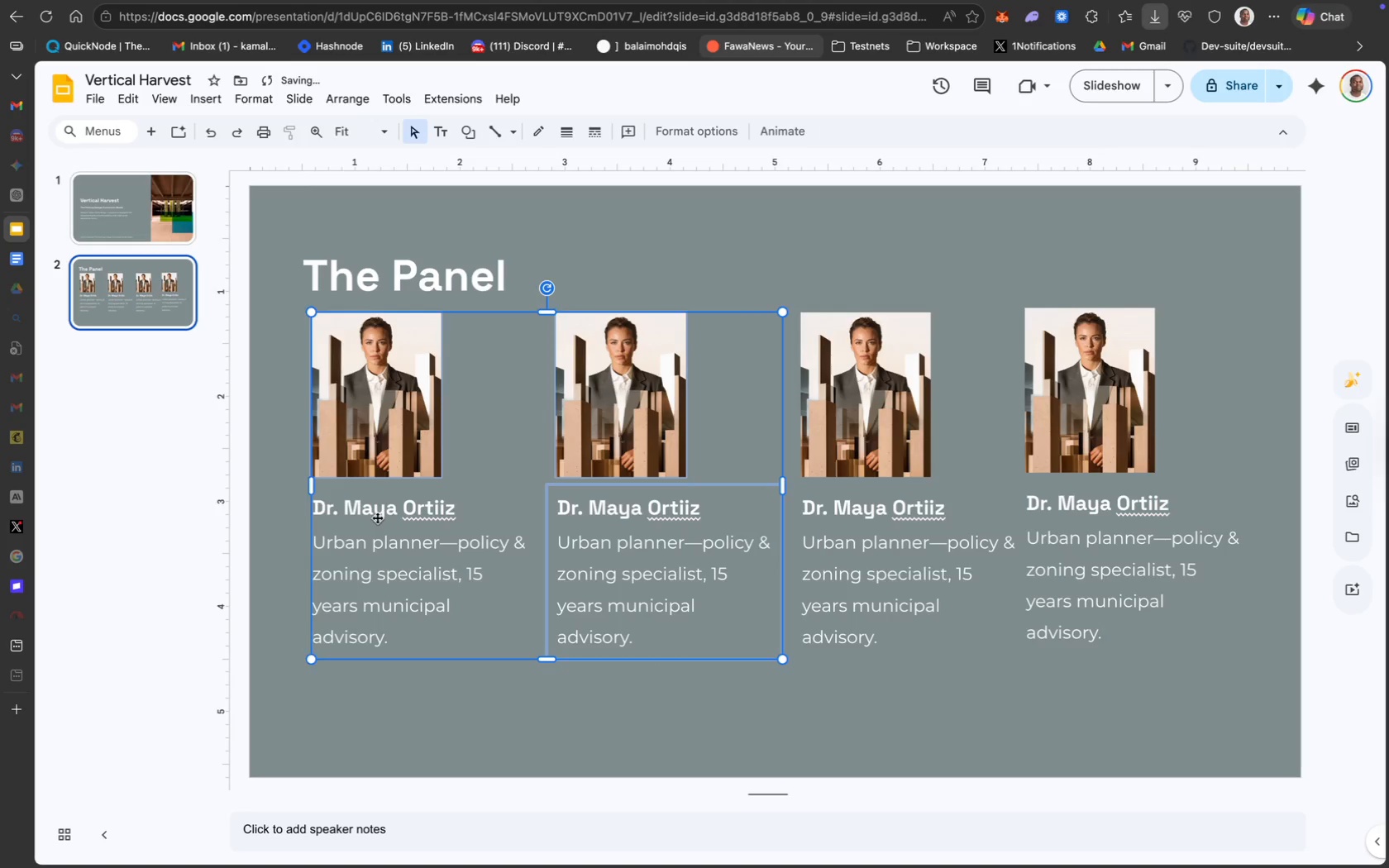 
left_click([379, 527])
 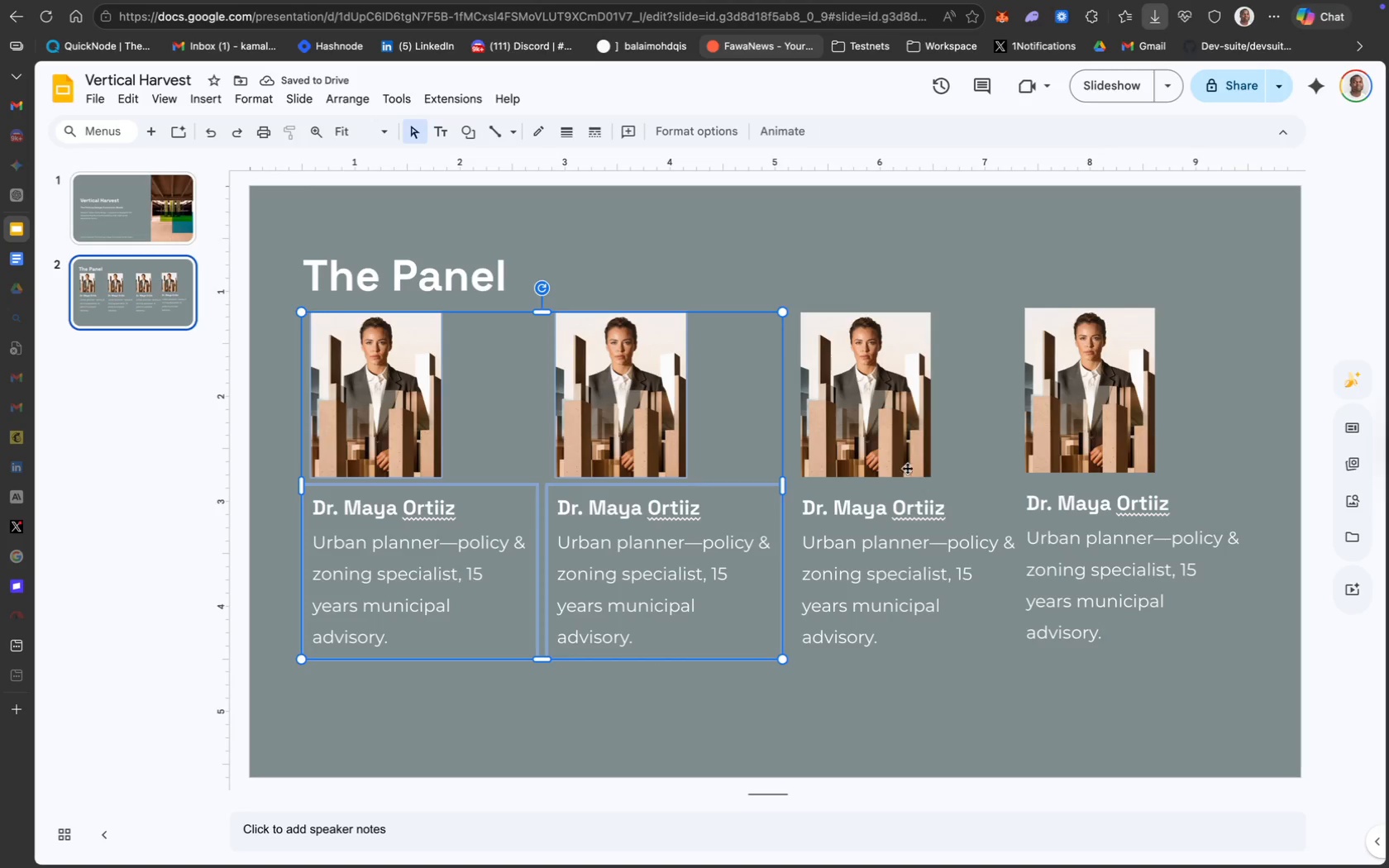 
hold_key(key=ShiftLeft, duration=1.86)
double_click([1105, 455])
 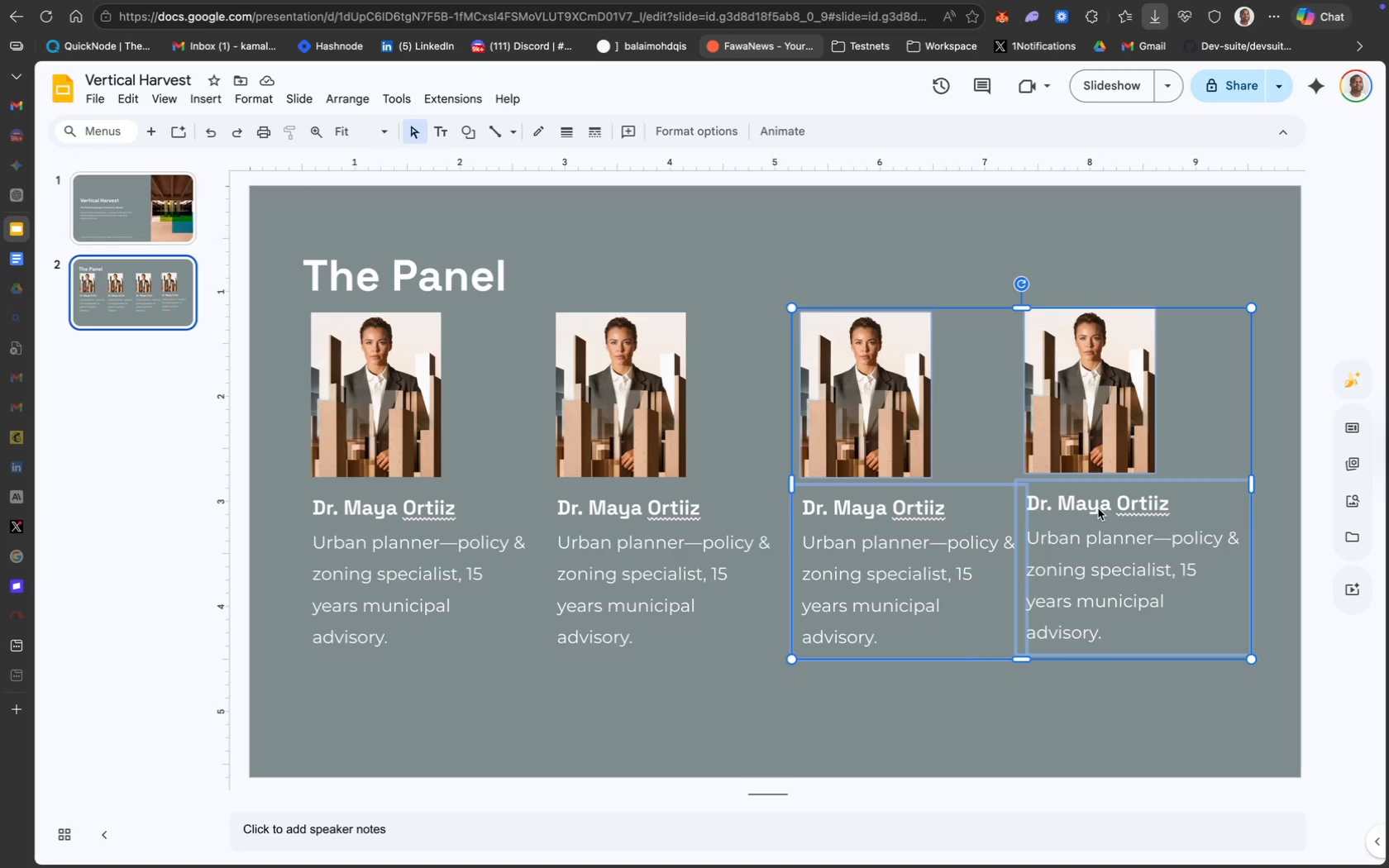 
key(Backspace)
 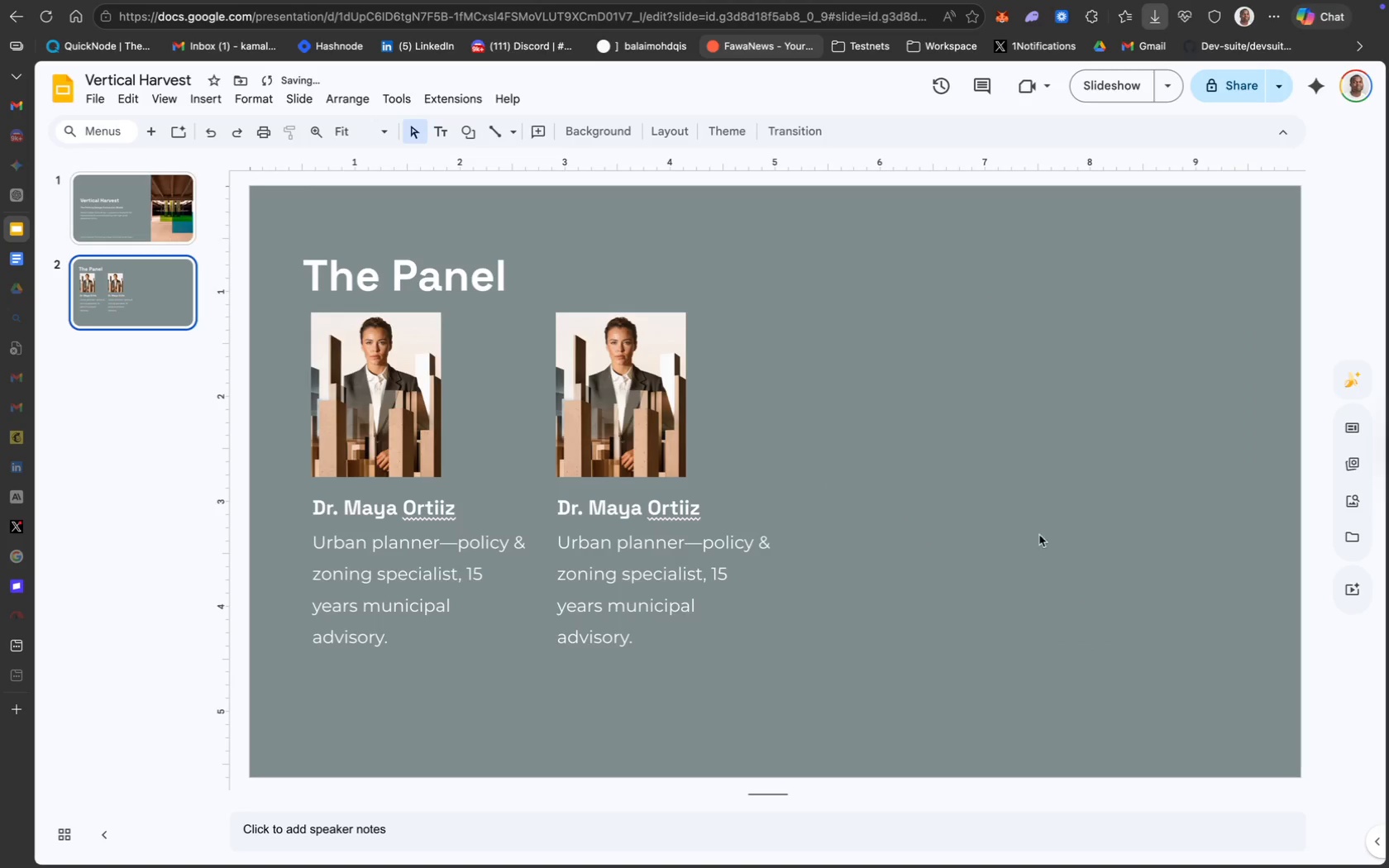 
key(Shift+ShiftLeft)
 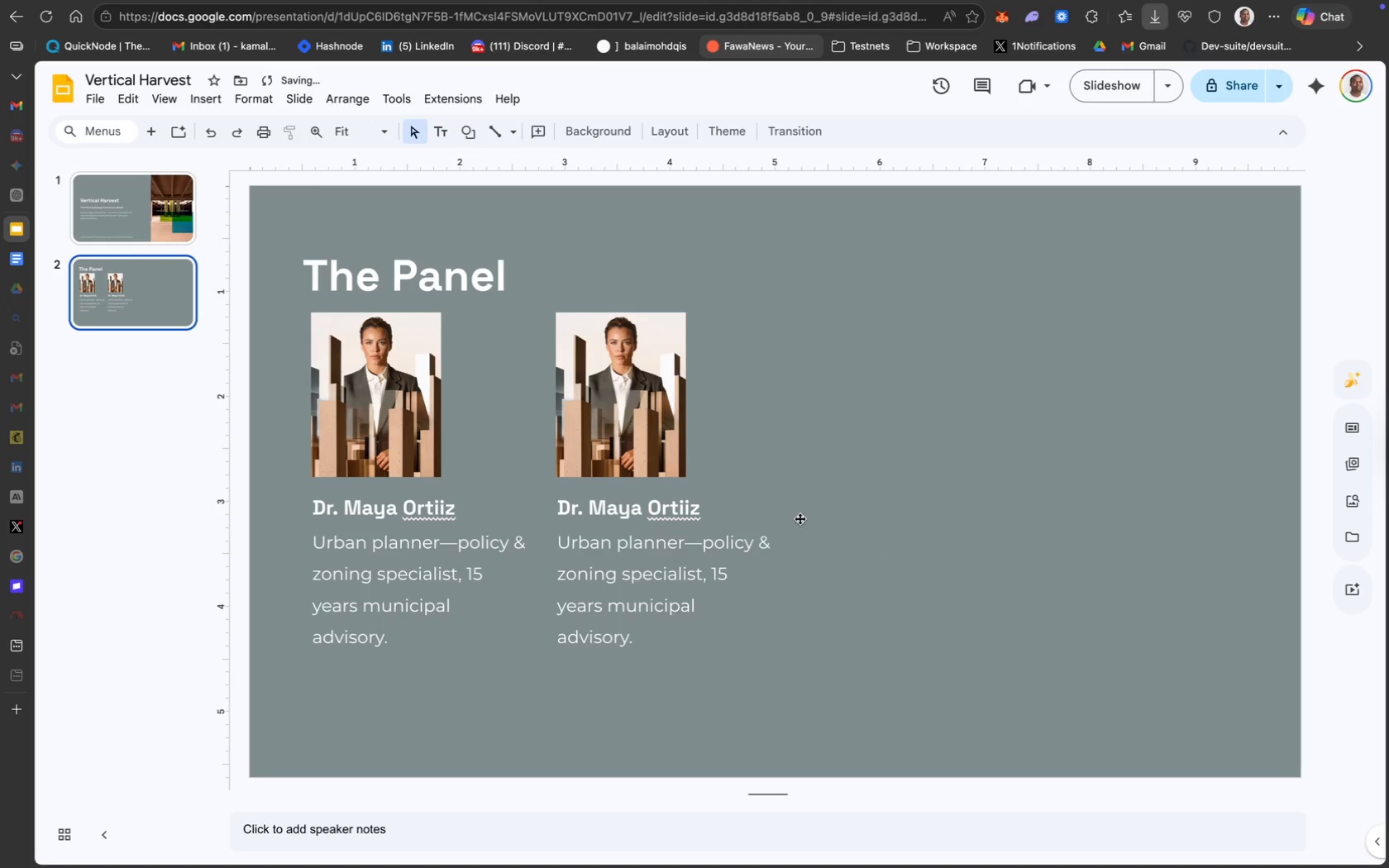 
left_click_drag(start_coordinate=[877, 671], to_coordinate=[367, 408])
 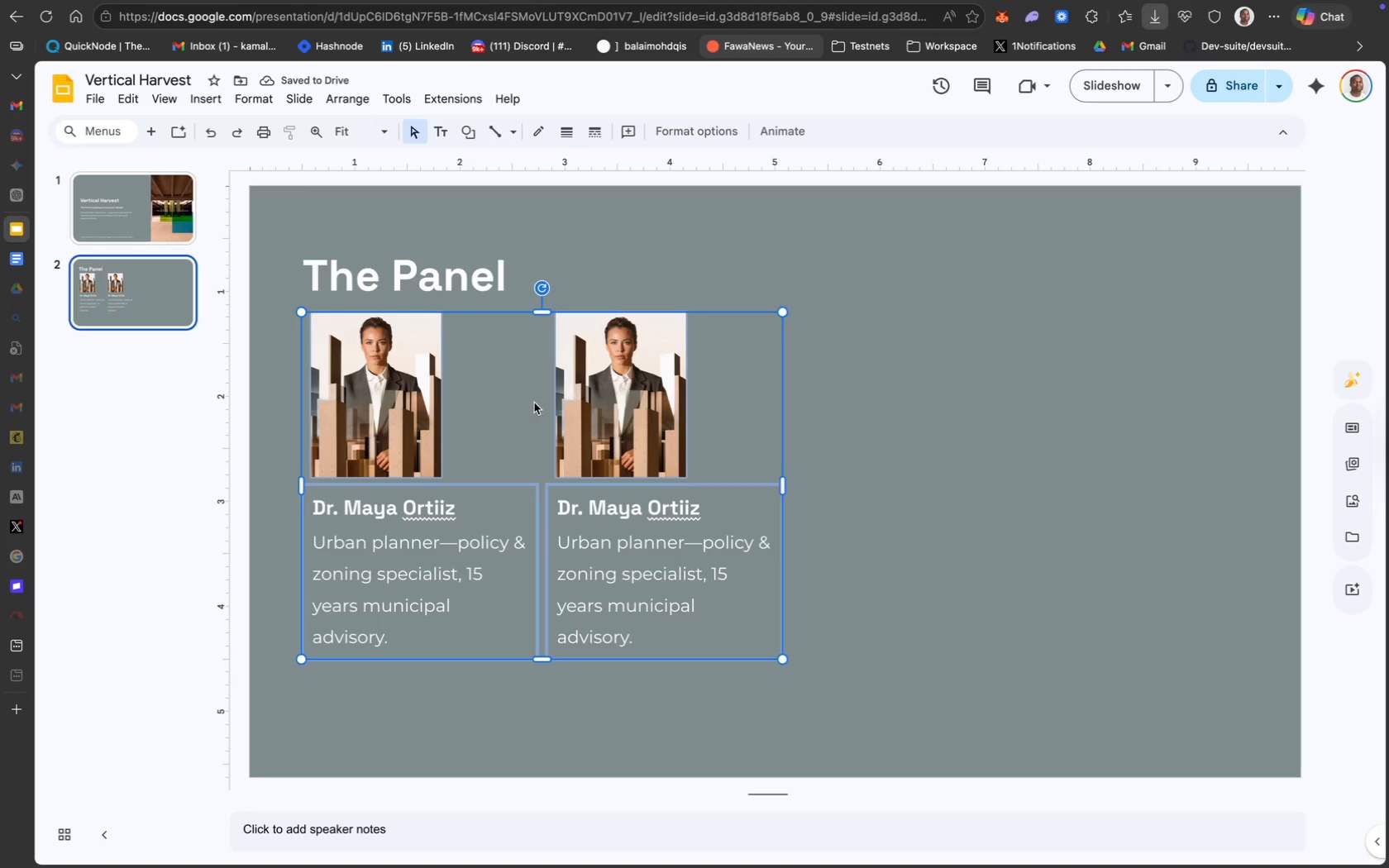 
key(Meta+D)
 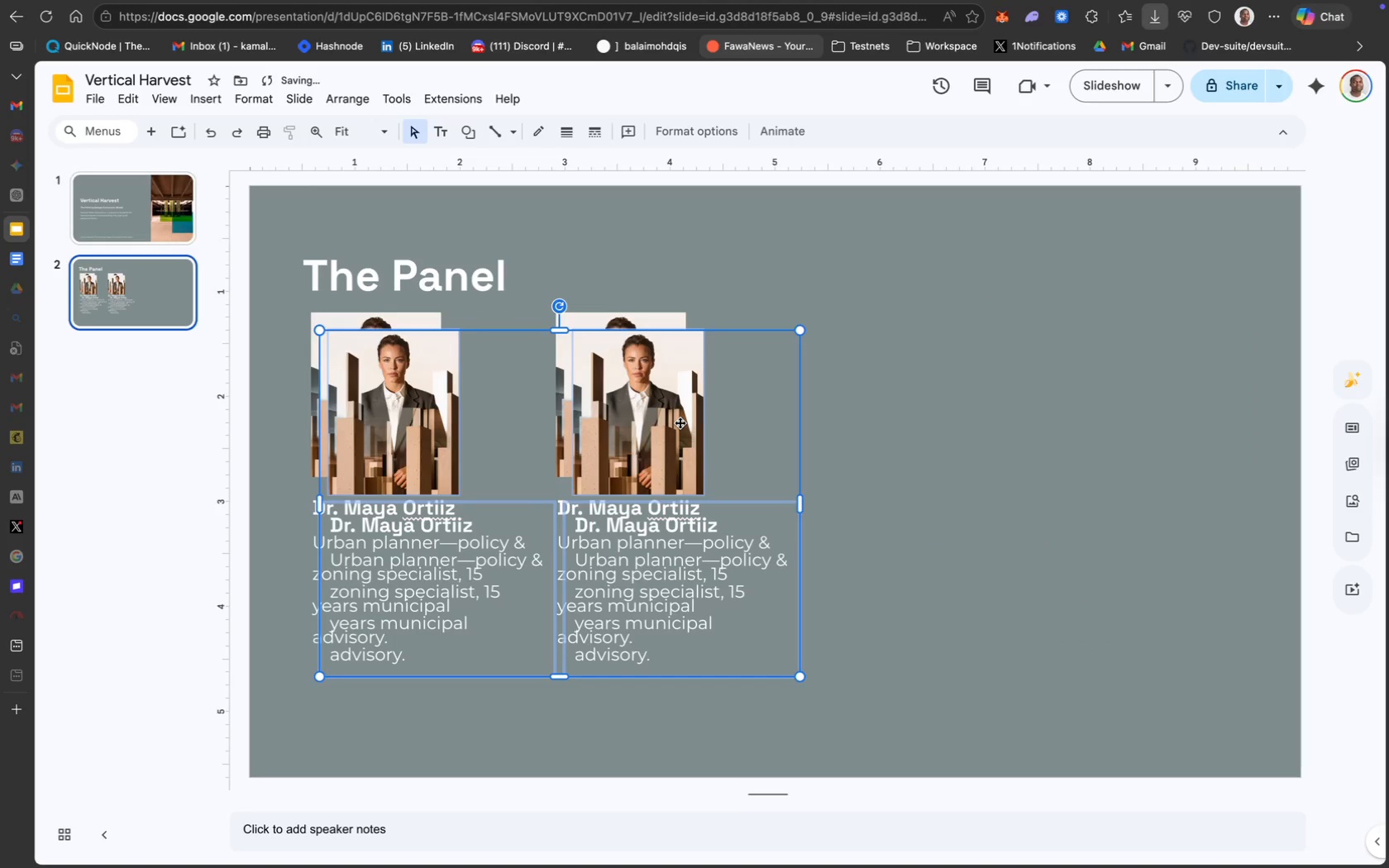 
left_click_drag(start_coordinate=[679, 423], to_coordinate=[1125, 403])
 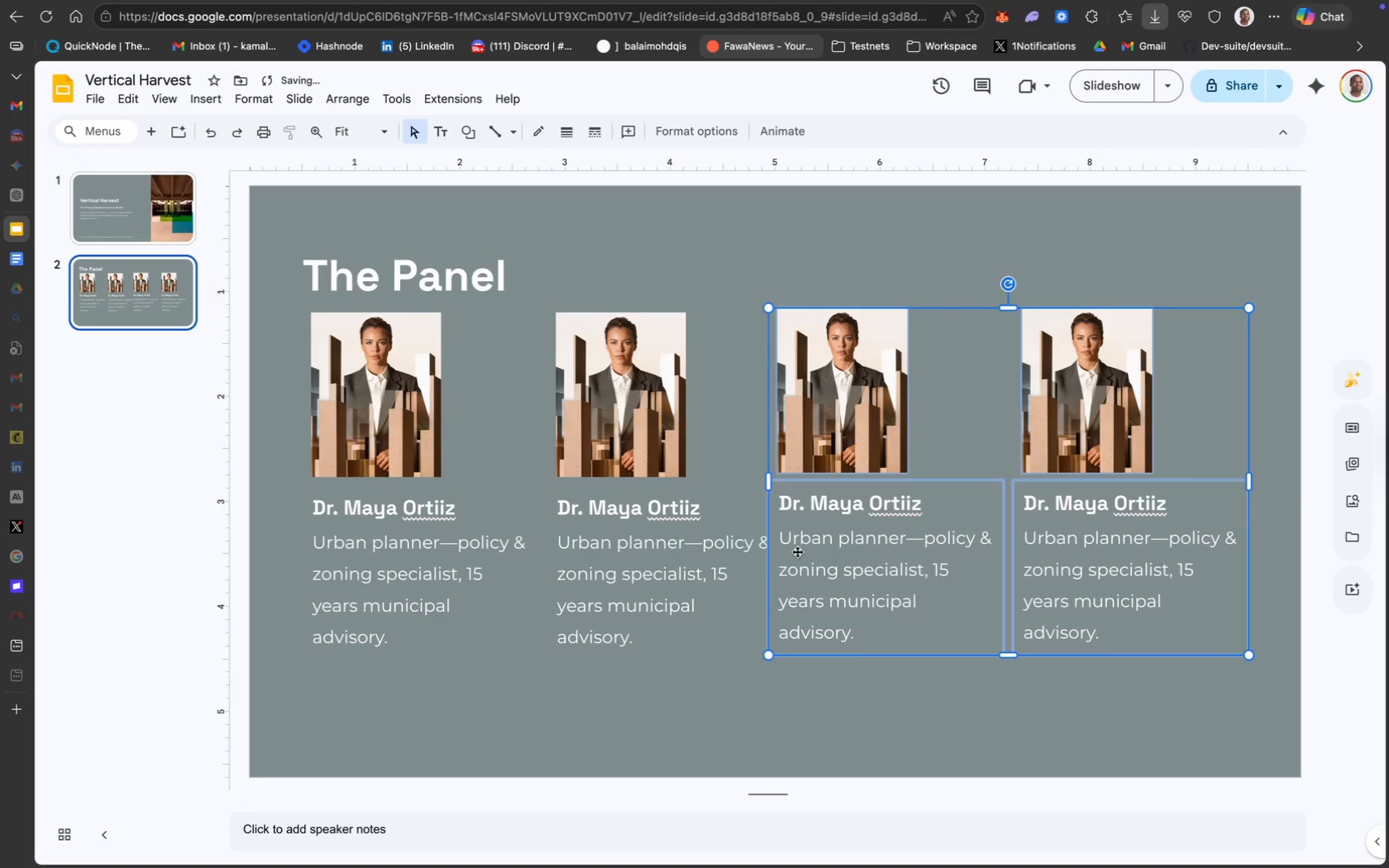 
key(ArrowRight)
 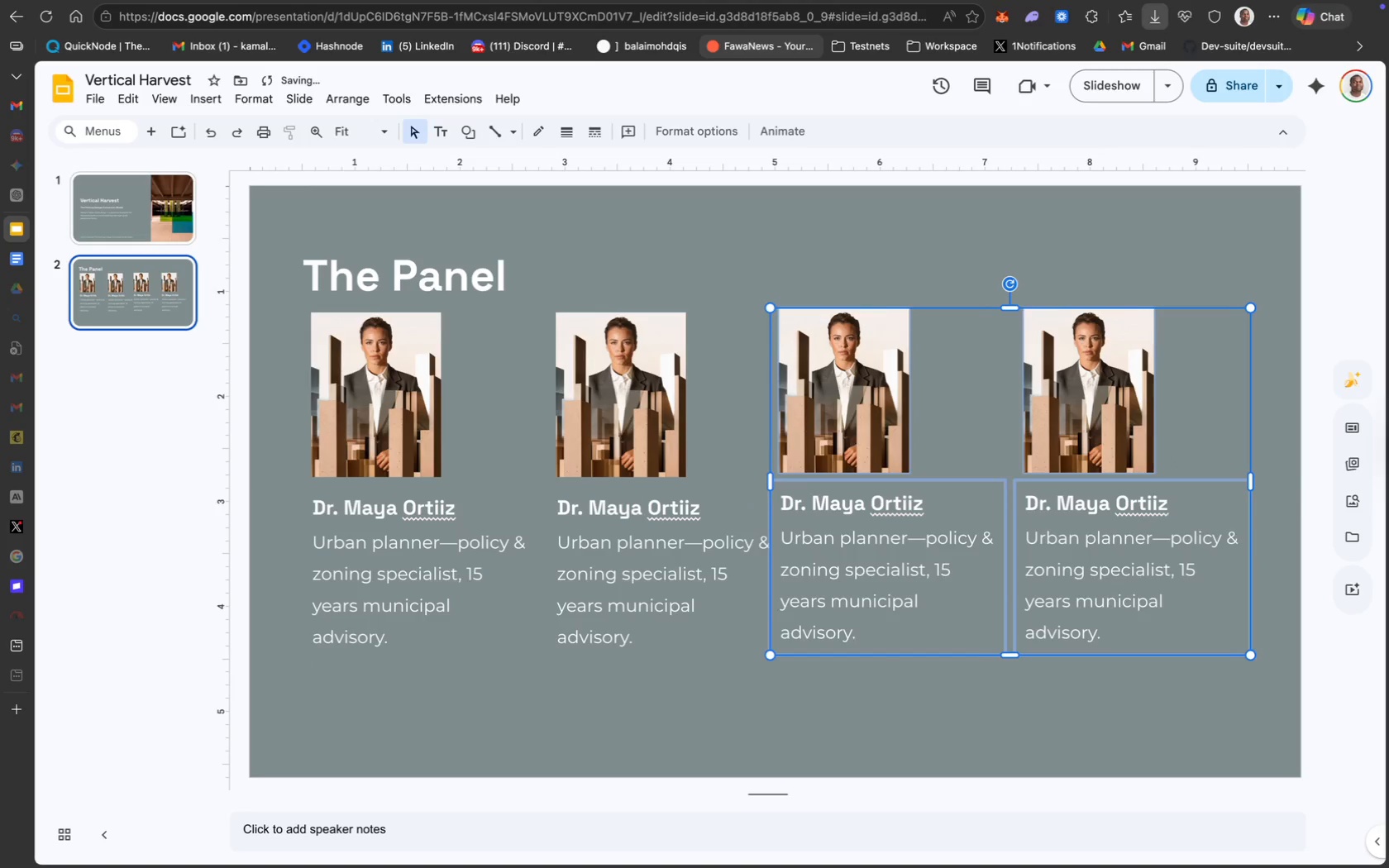 
key(ArrowRight)
 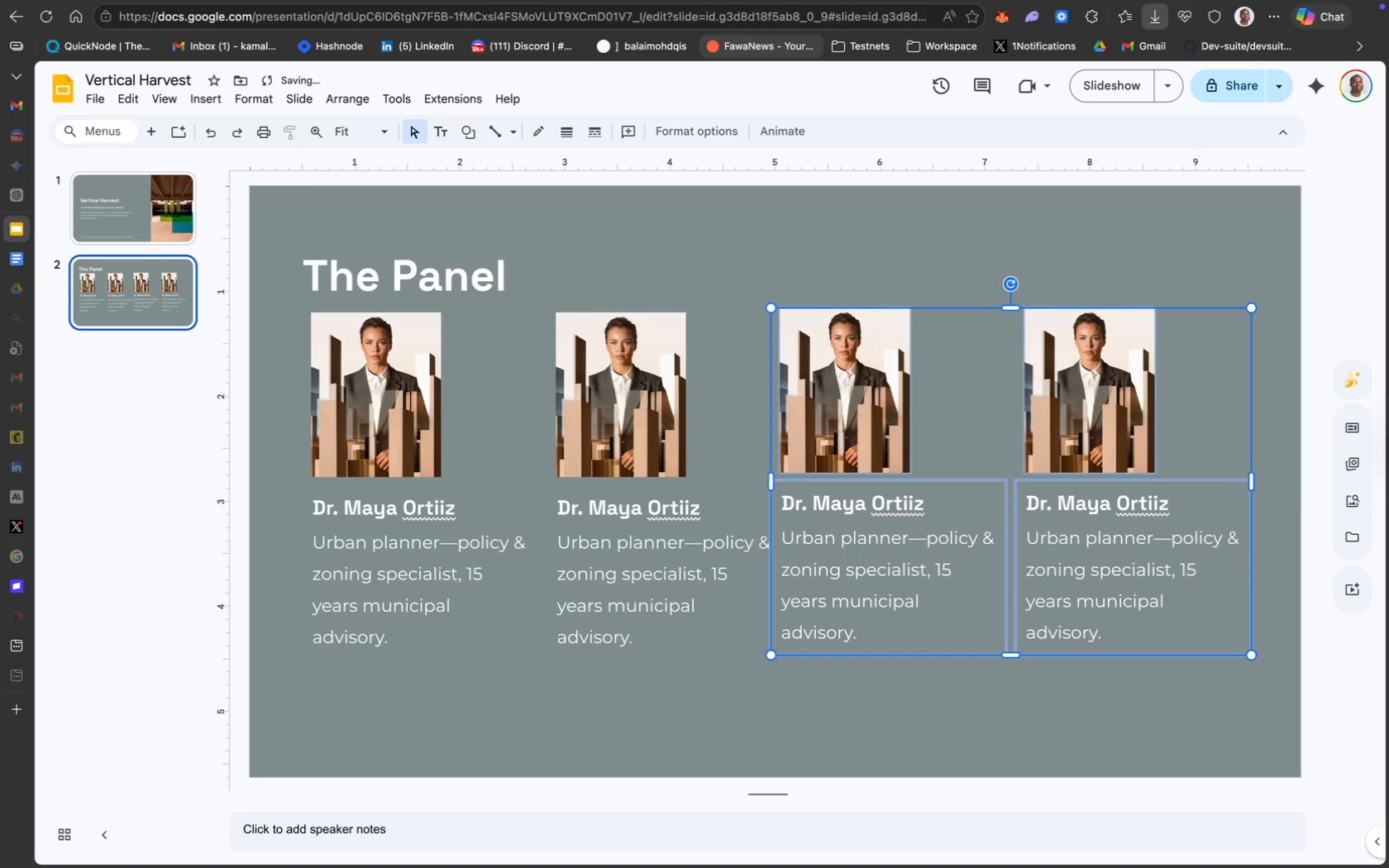 
key(ArrowRight)
 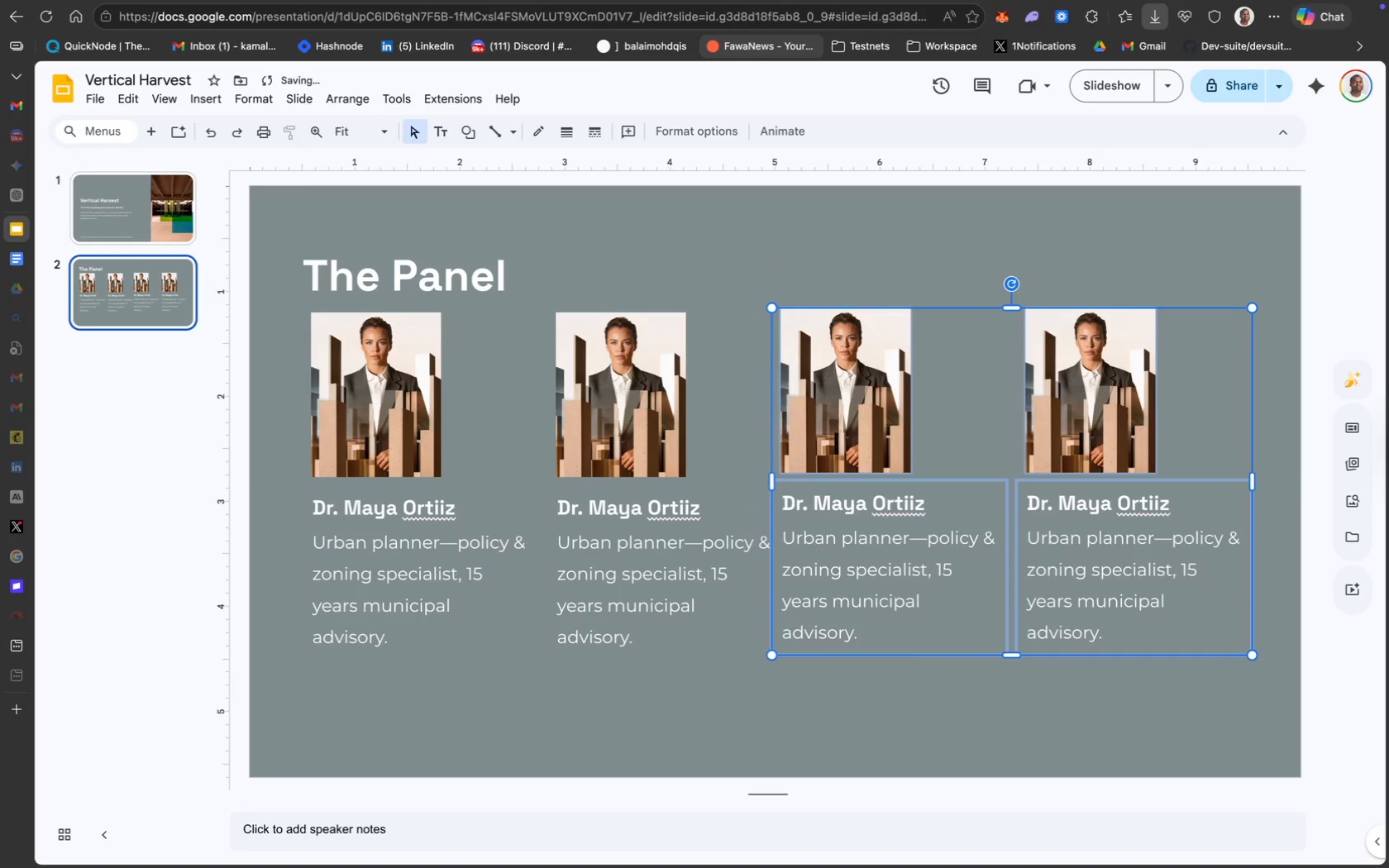 
key(ArrowRight)
 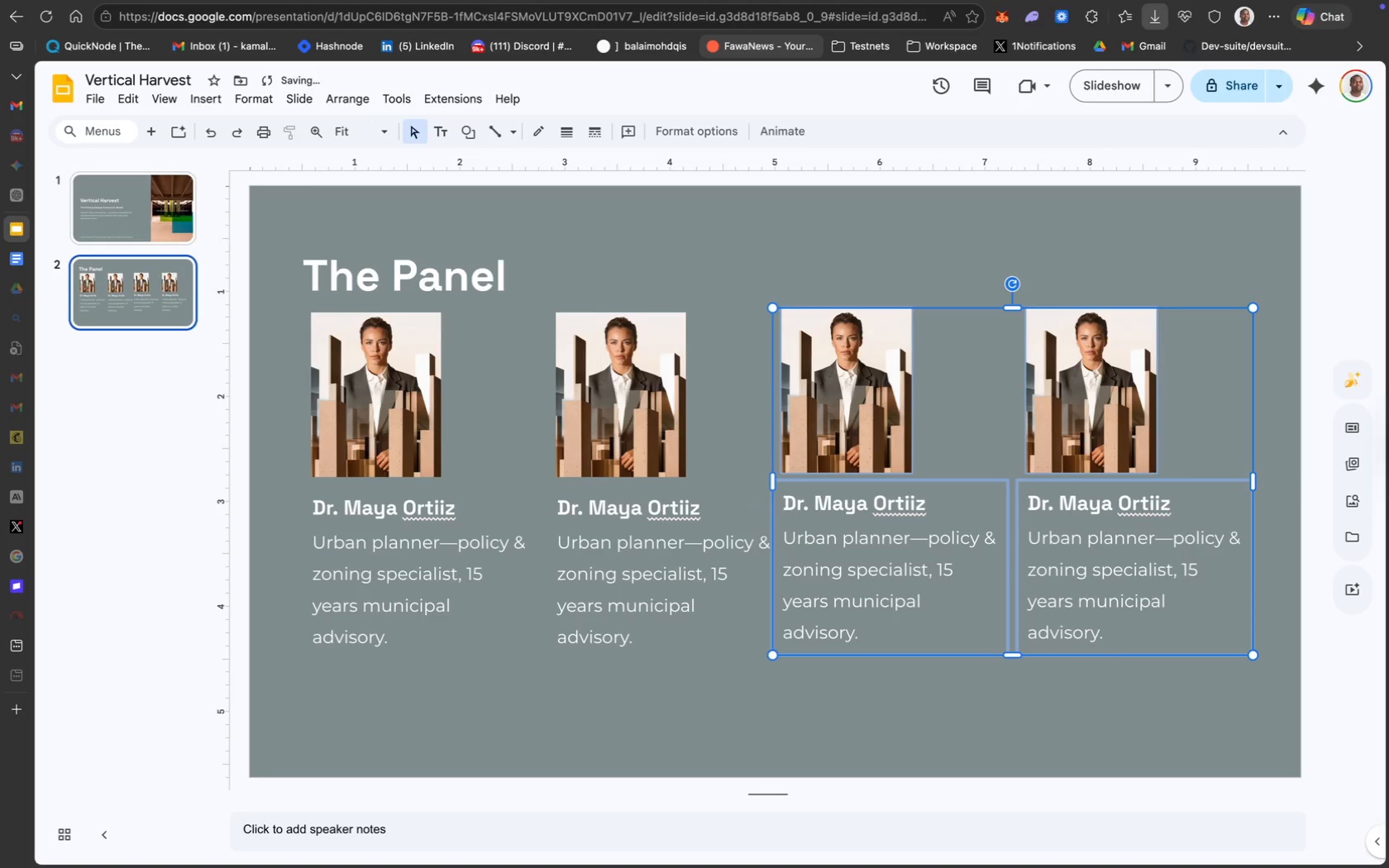 
key(ArrowRight)
 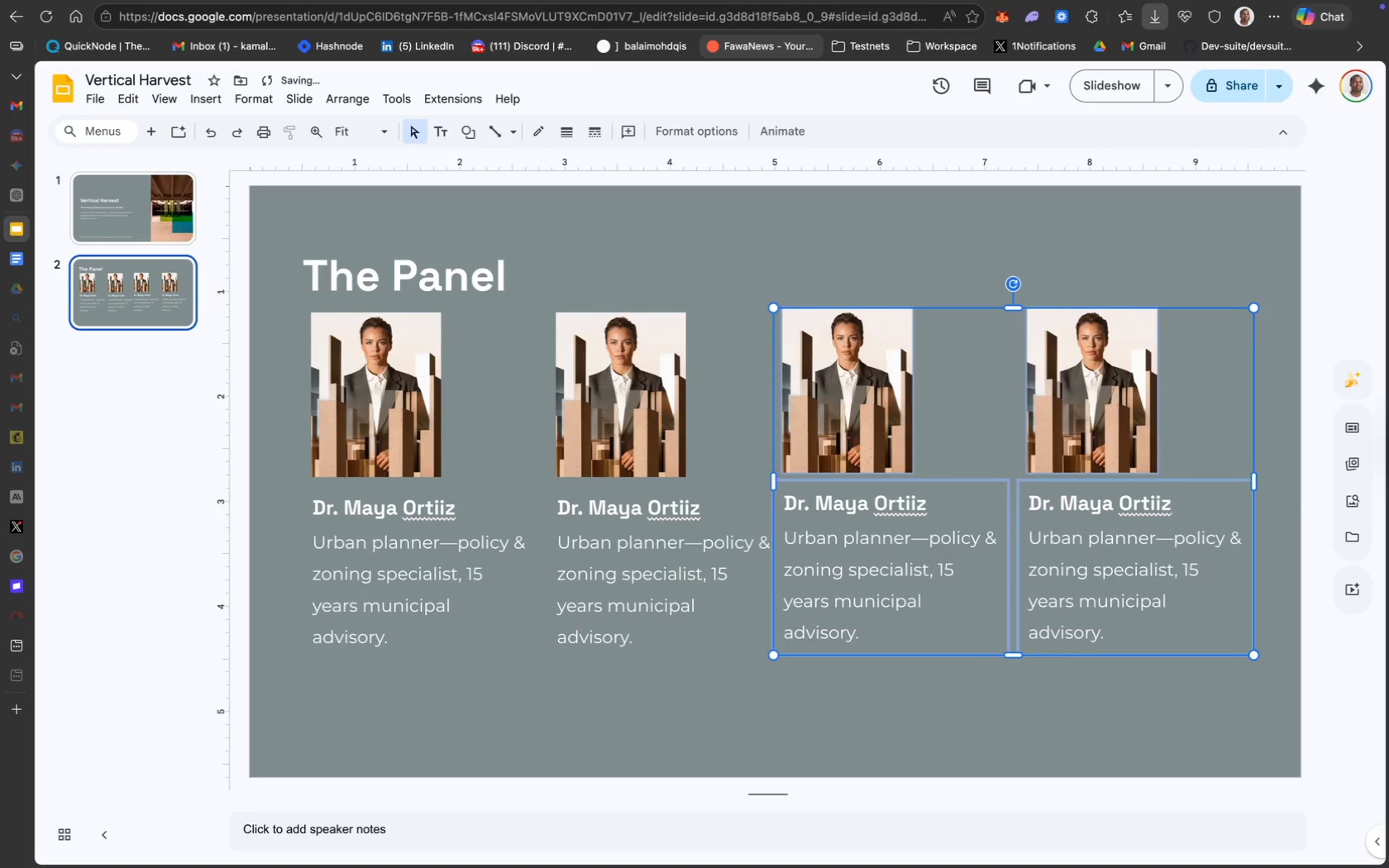 
key(ArrowRight)
 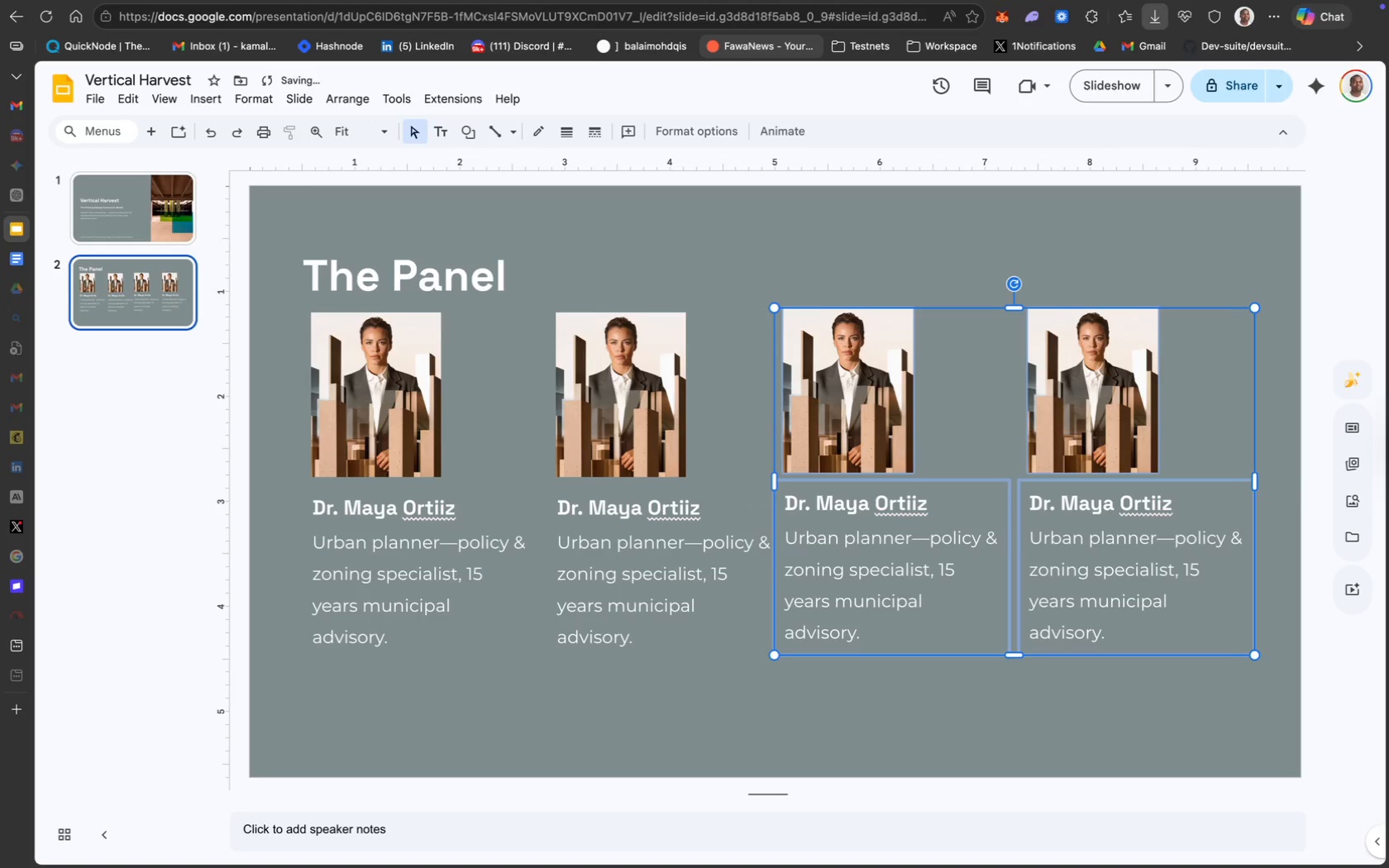 
key(ArrowRight)
 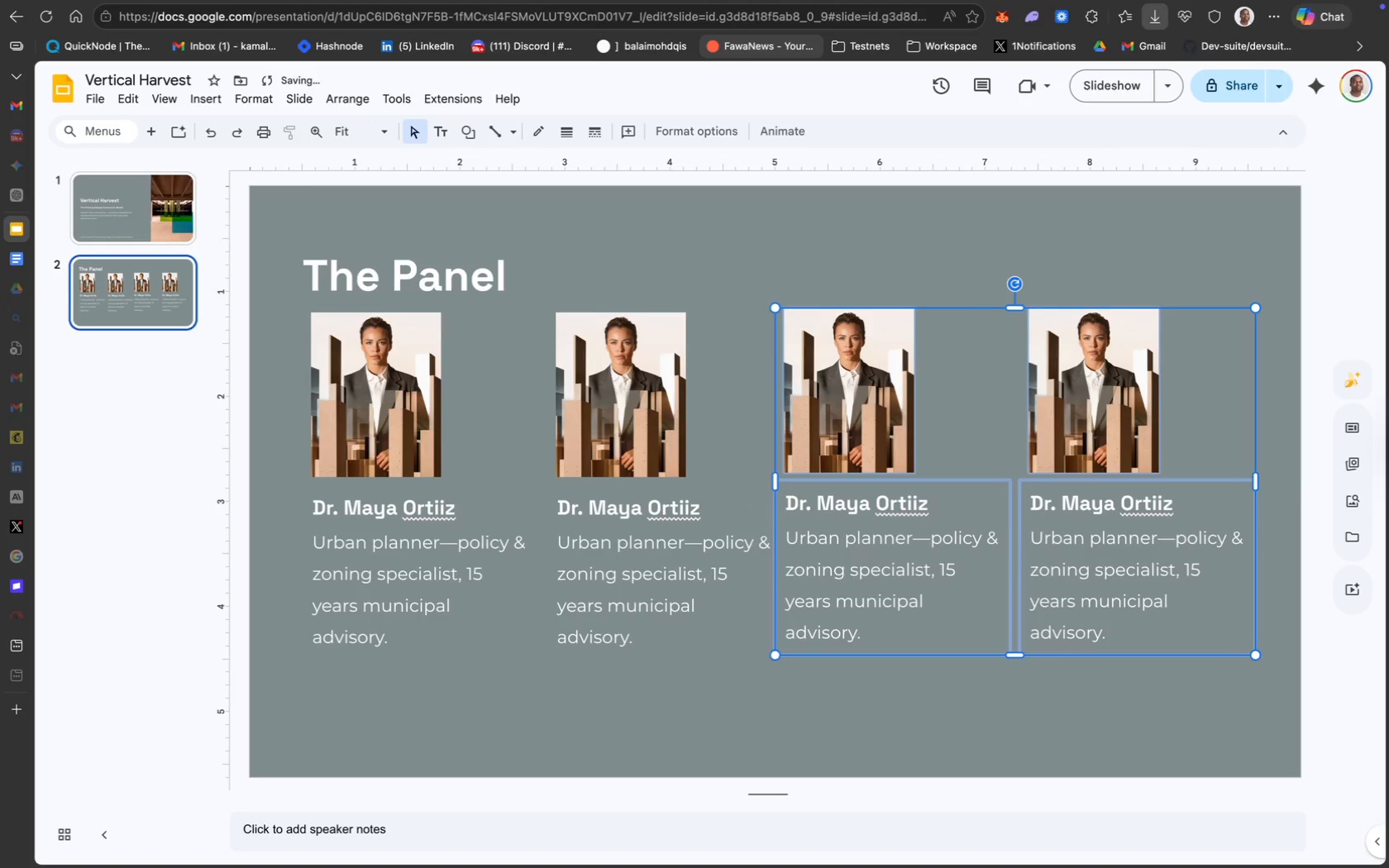 
key(ArrowRight)
 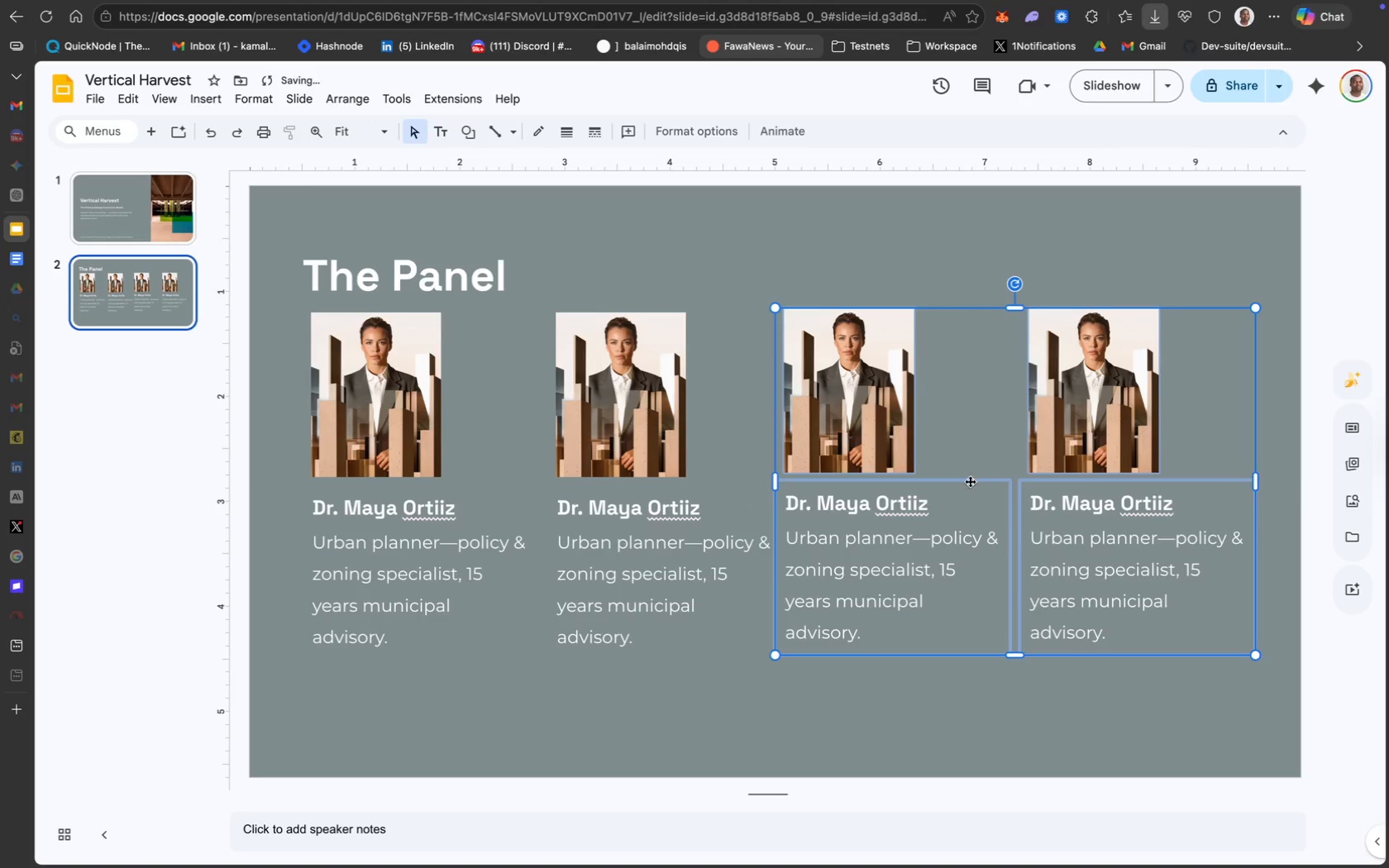 
left_click_drag(start_coordinate=[1041, 445], to_coordinate=[1047, 444])
 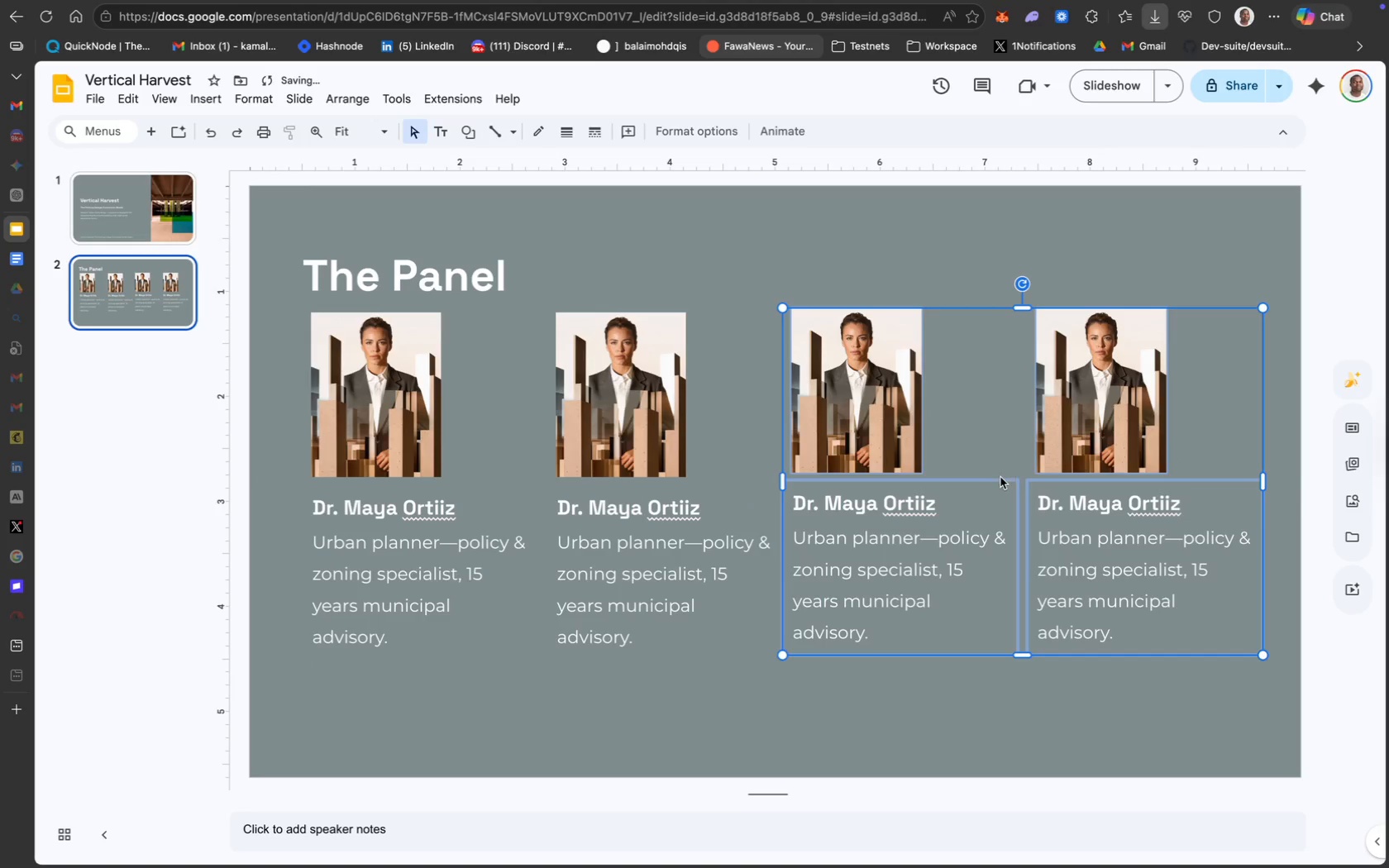 
key(ArrowRight)
 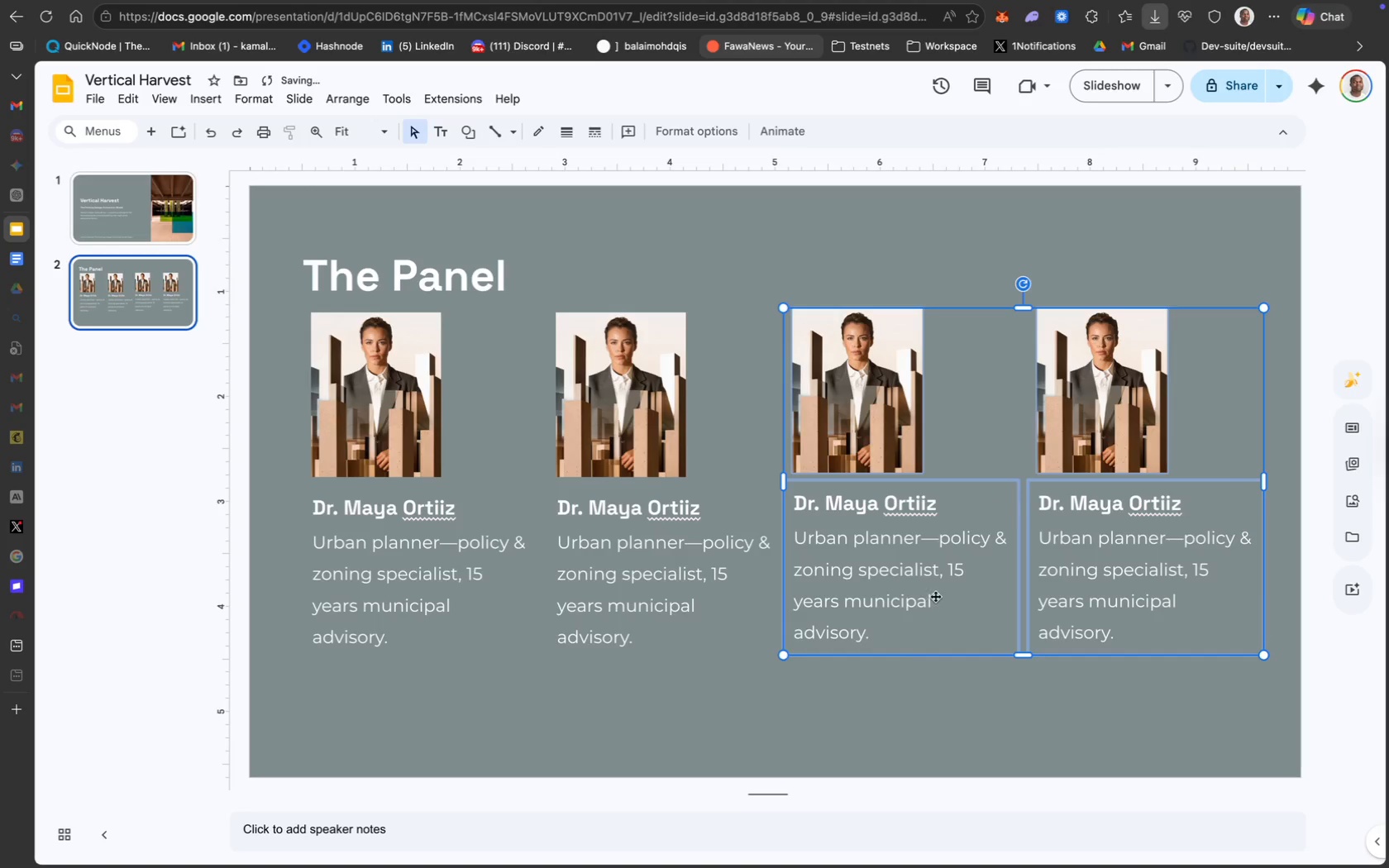 
left_click([900, 706])
 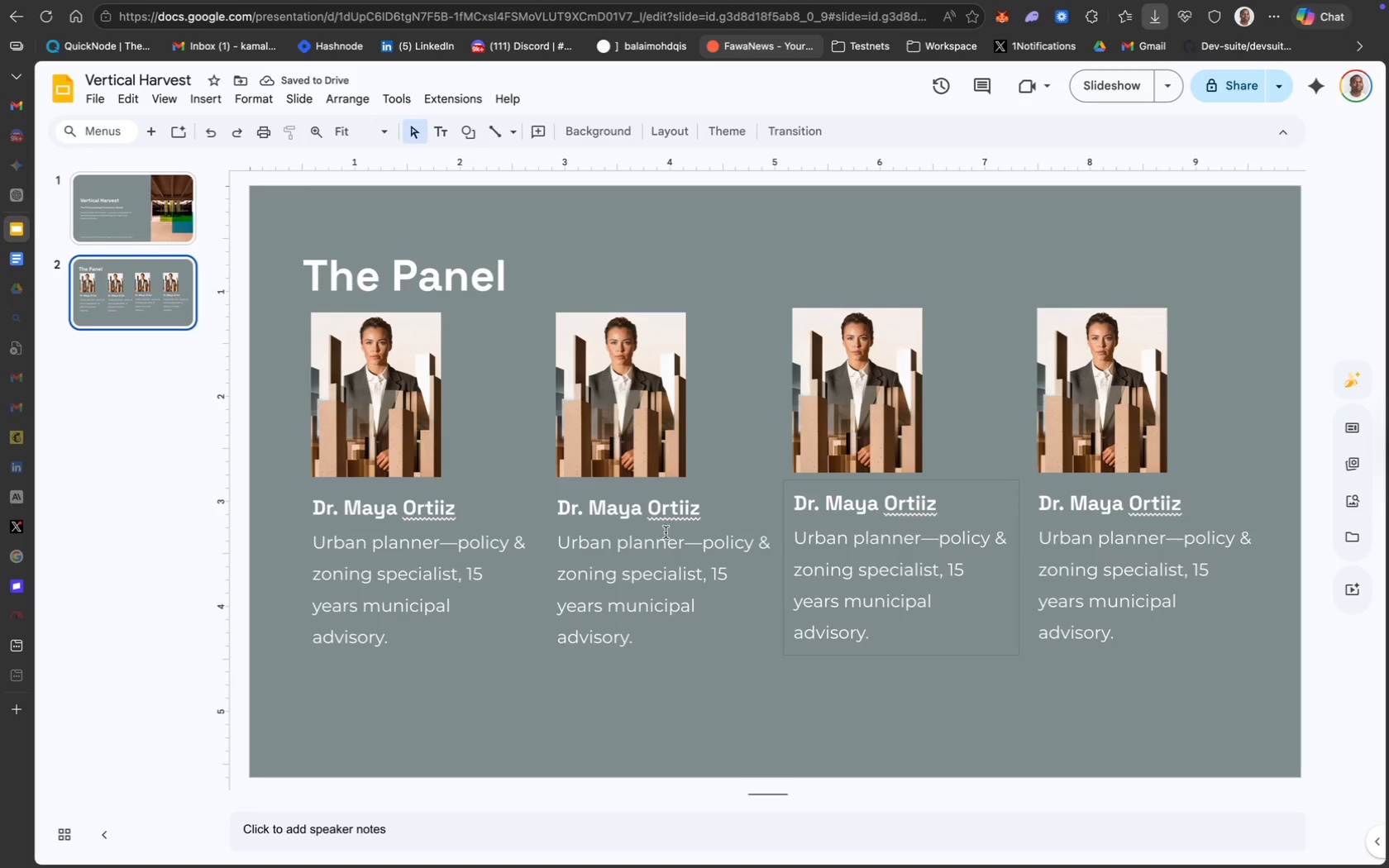 
mouse_move([645, 450])
 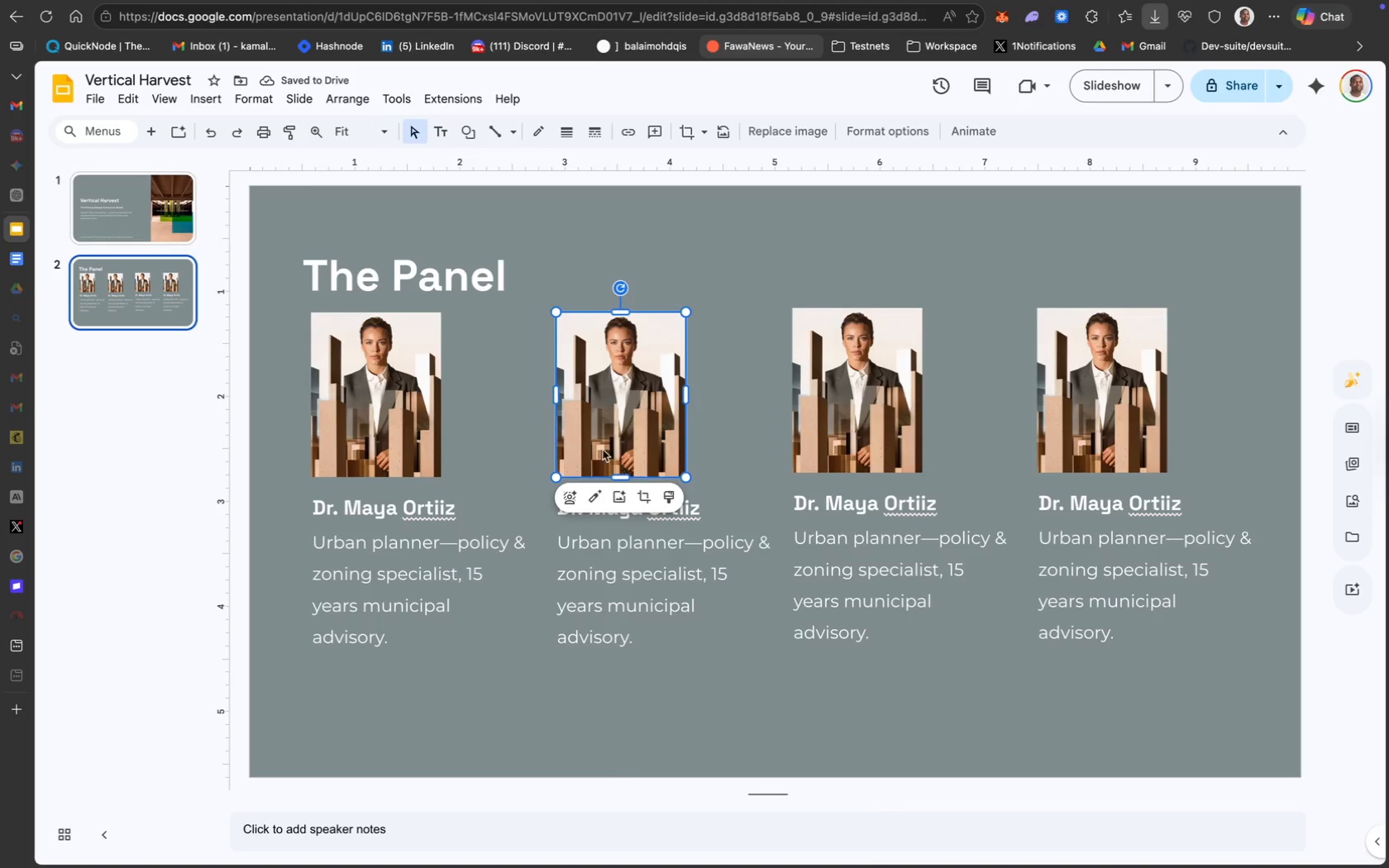 
right_click([603, 450])
 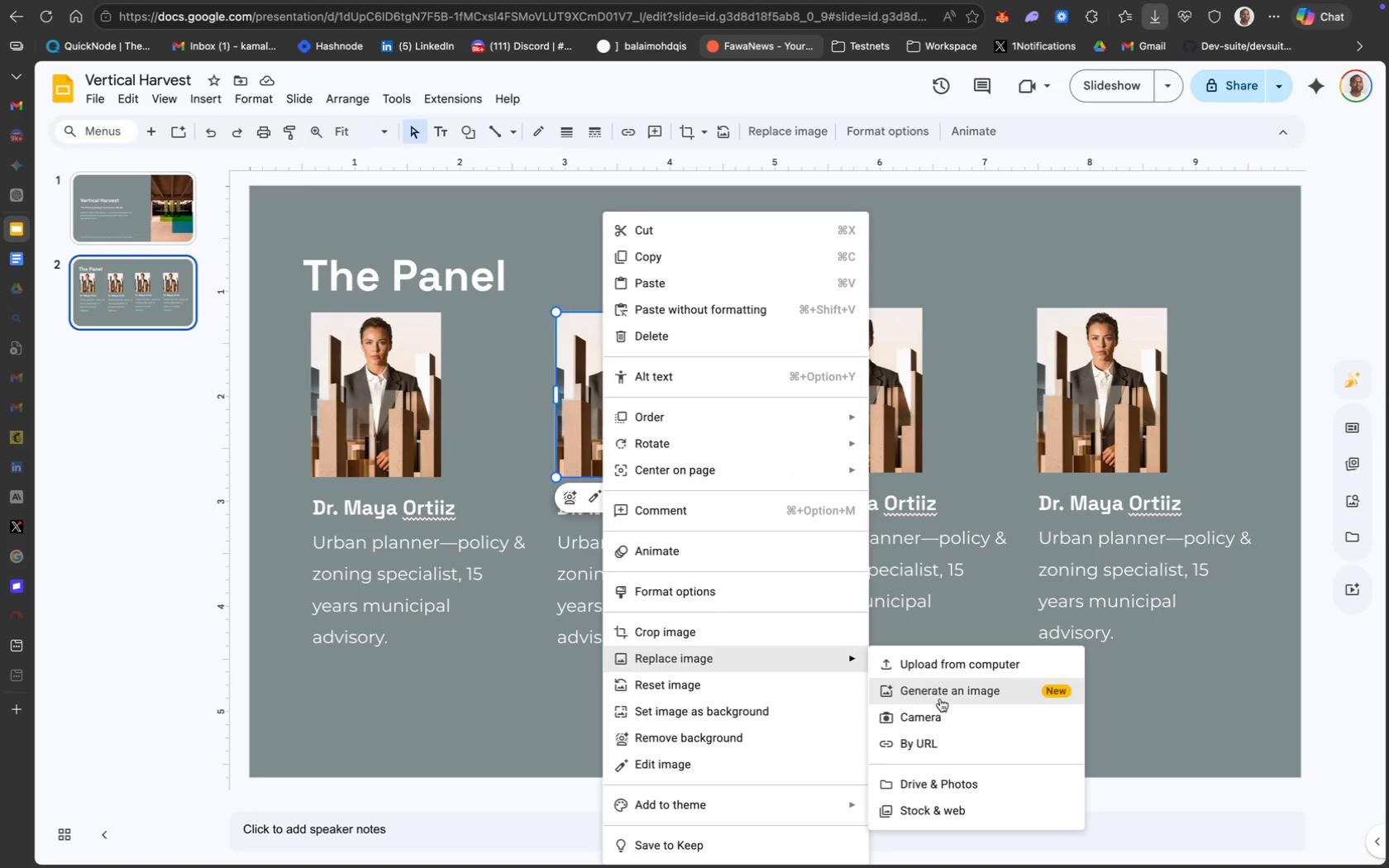 
left_click([1008, 666])
 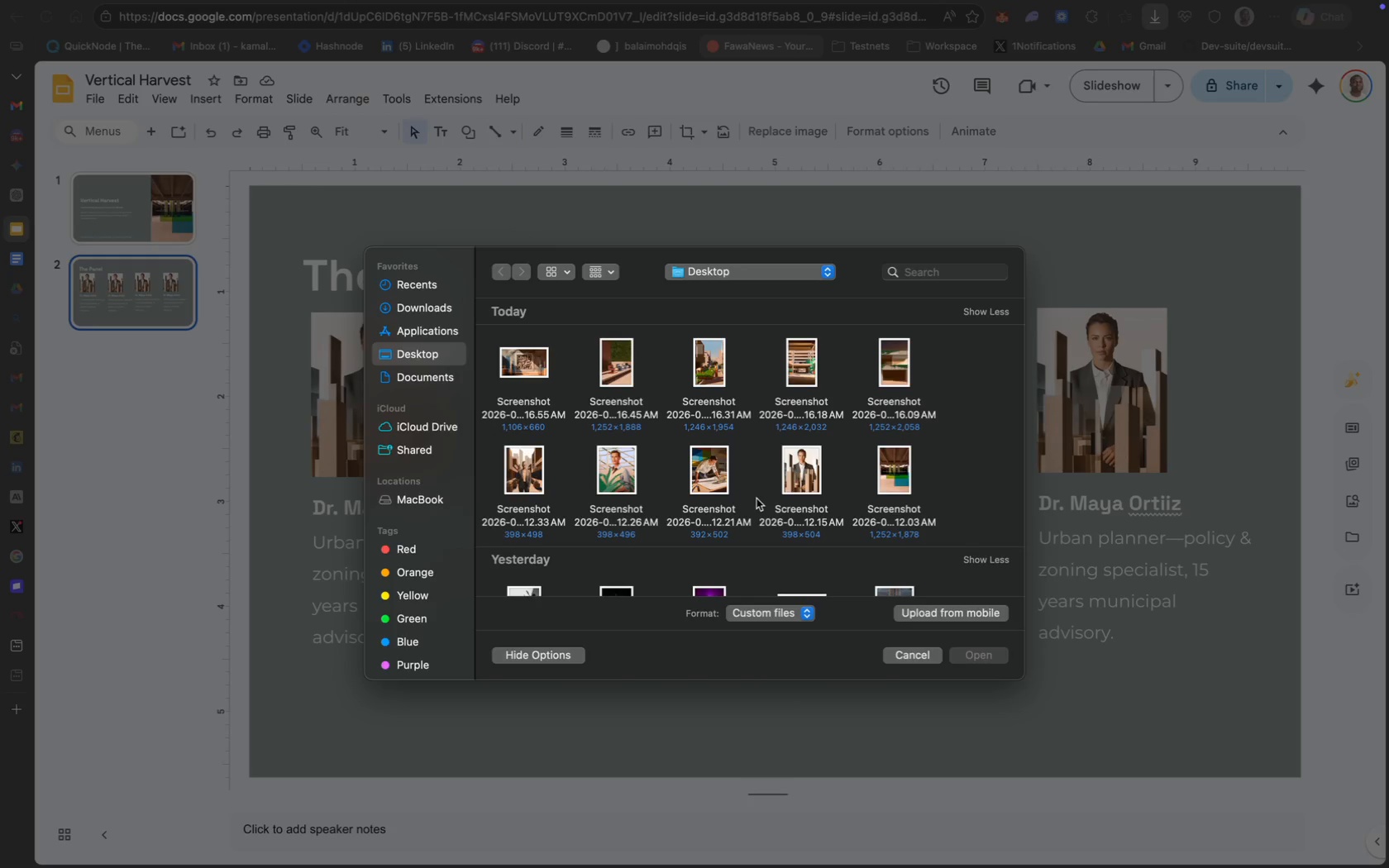 
wait(9.92)
 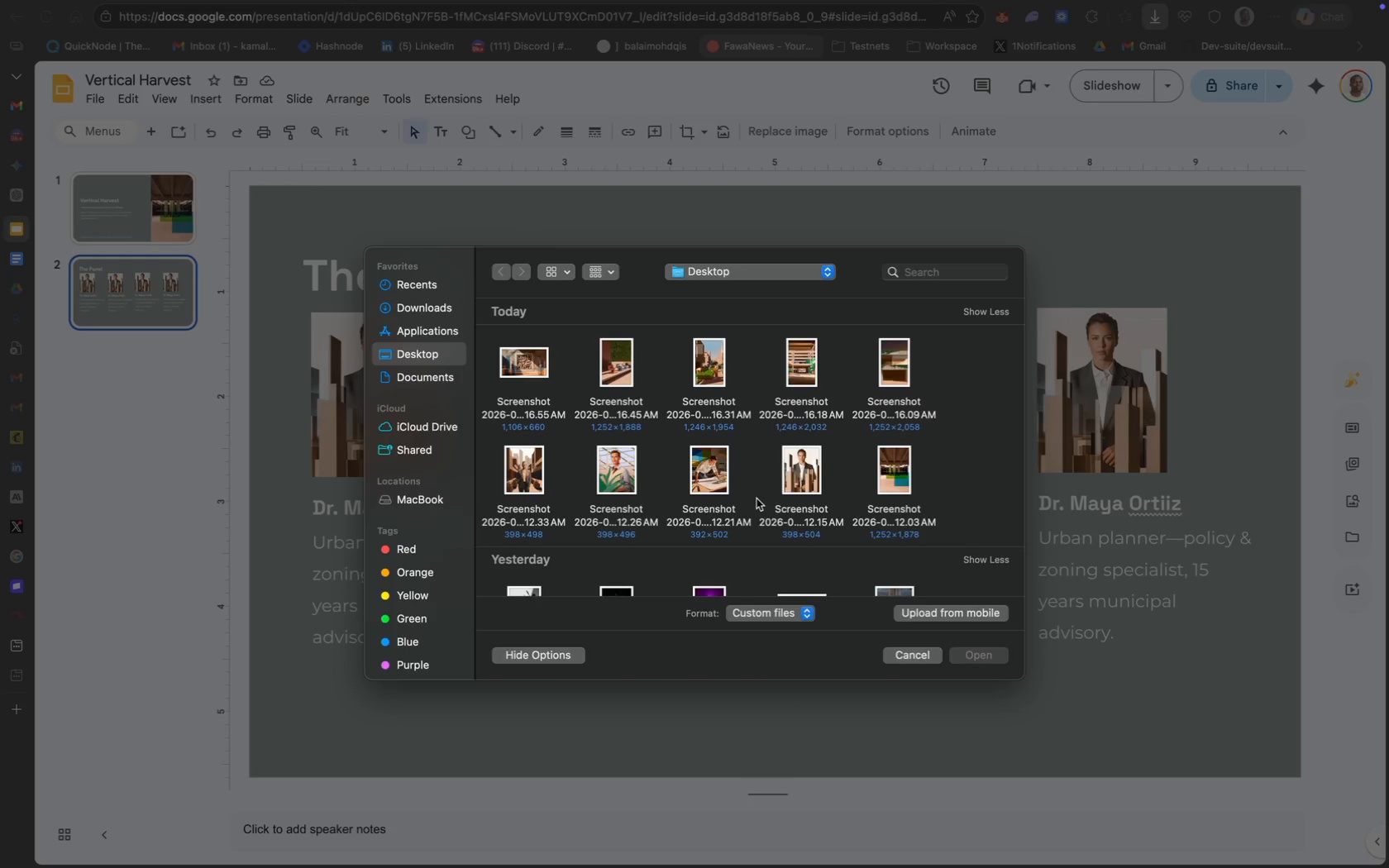 
left_click([703, 477])
 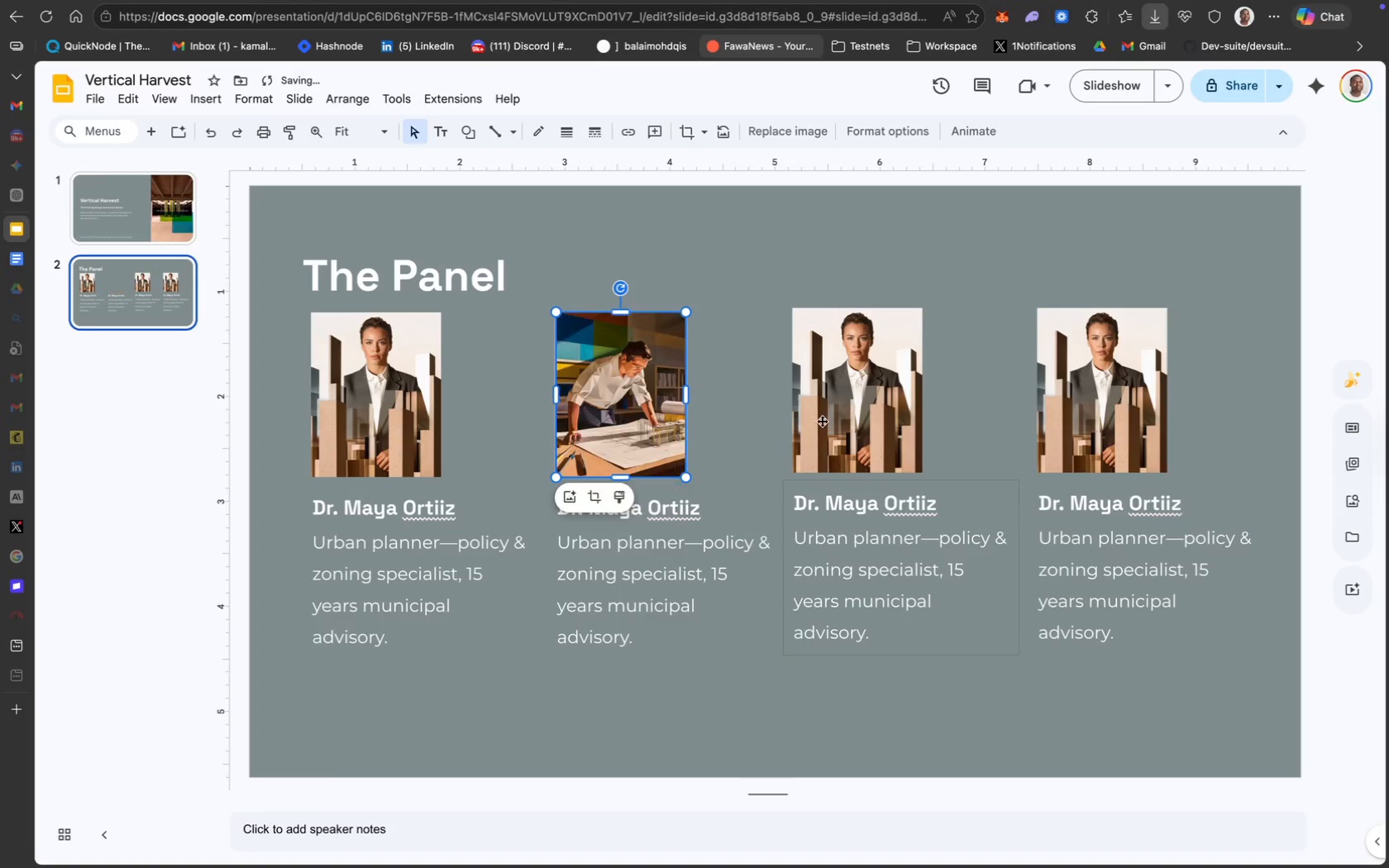 
left_click([856, 377])
 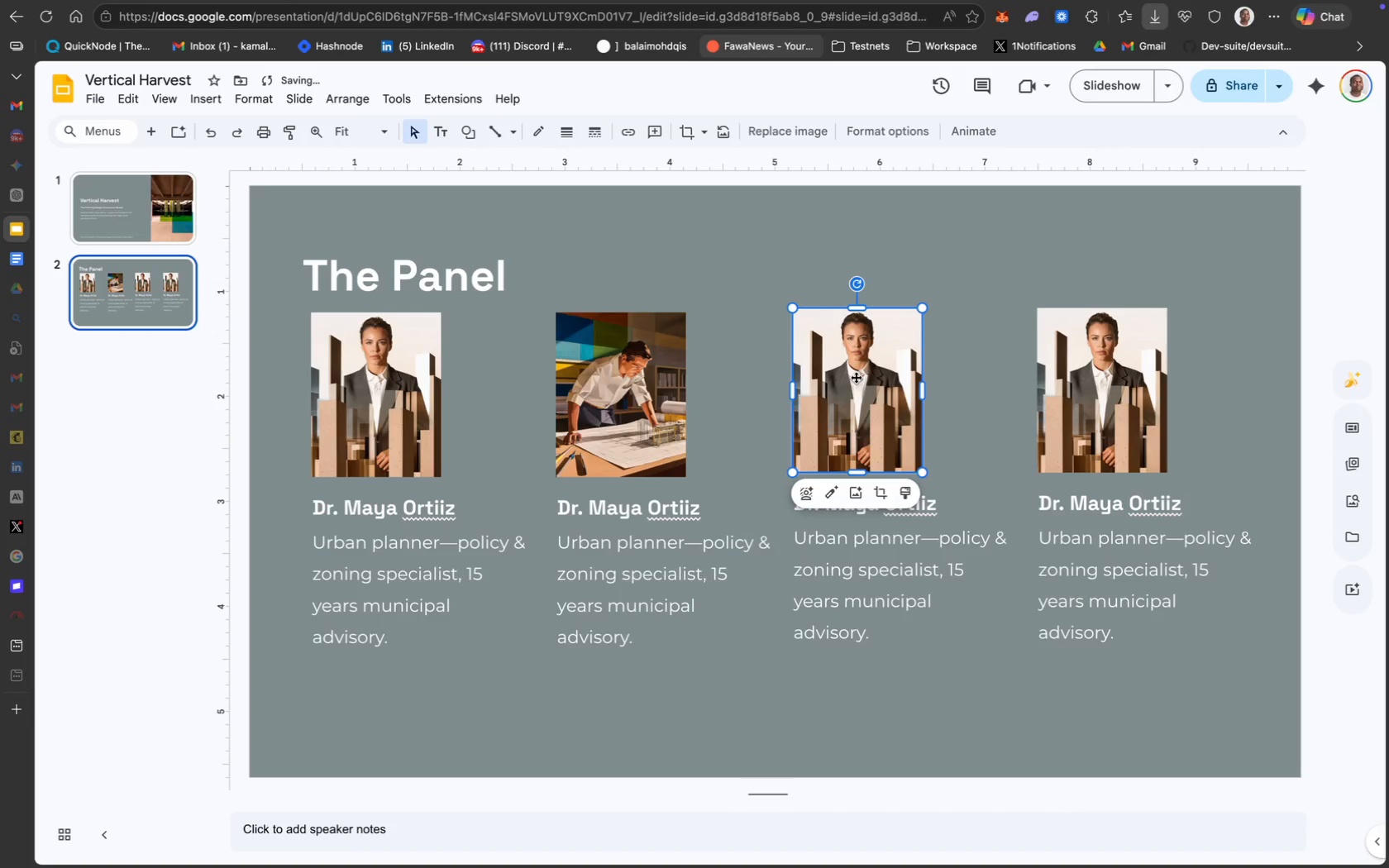 
right_click([856, 377])
 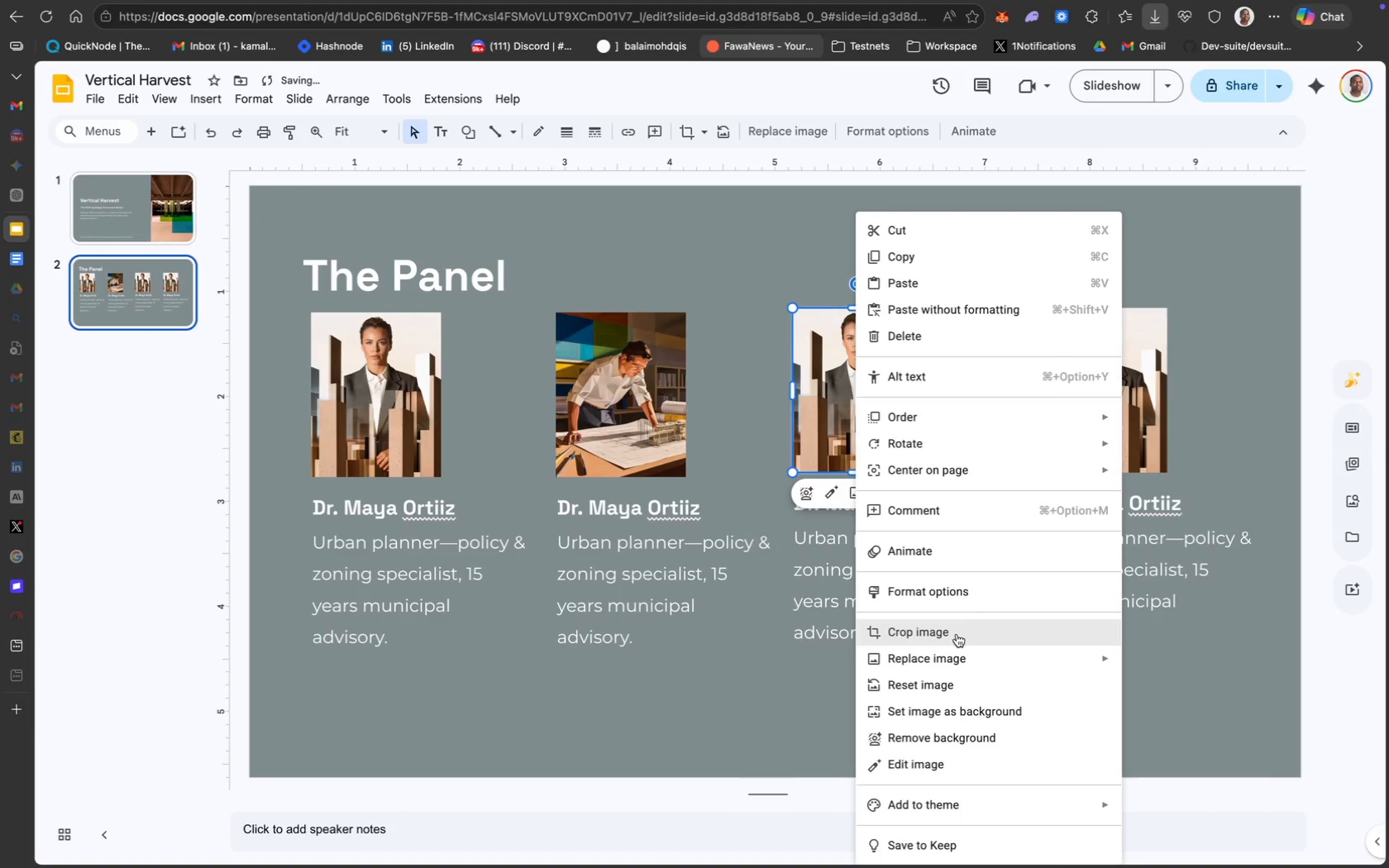 
left_click([966, 661])
 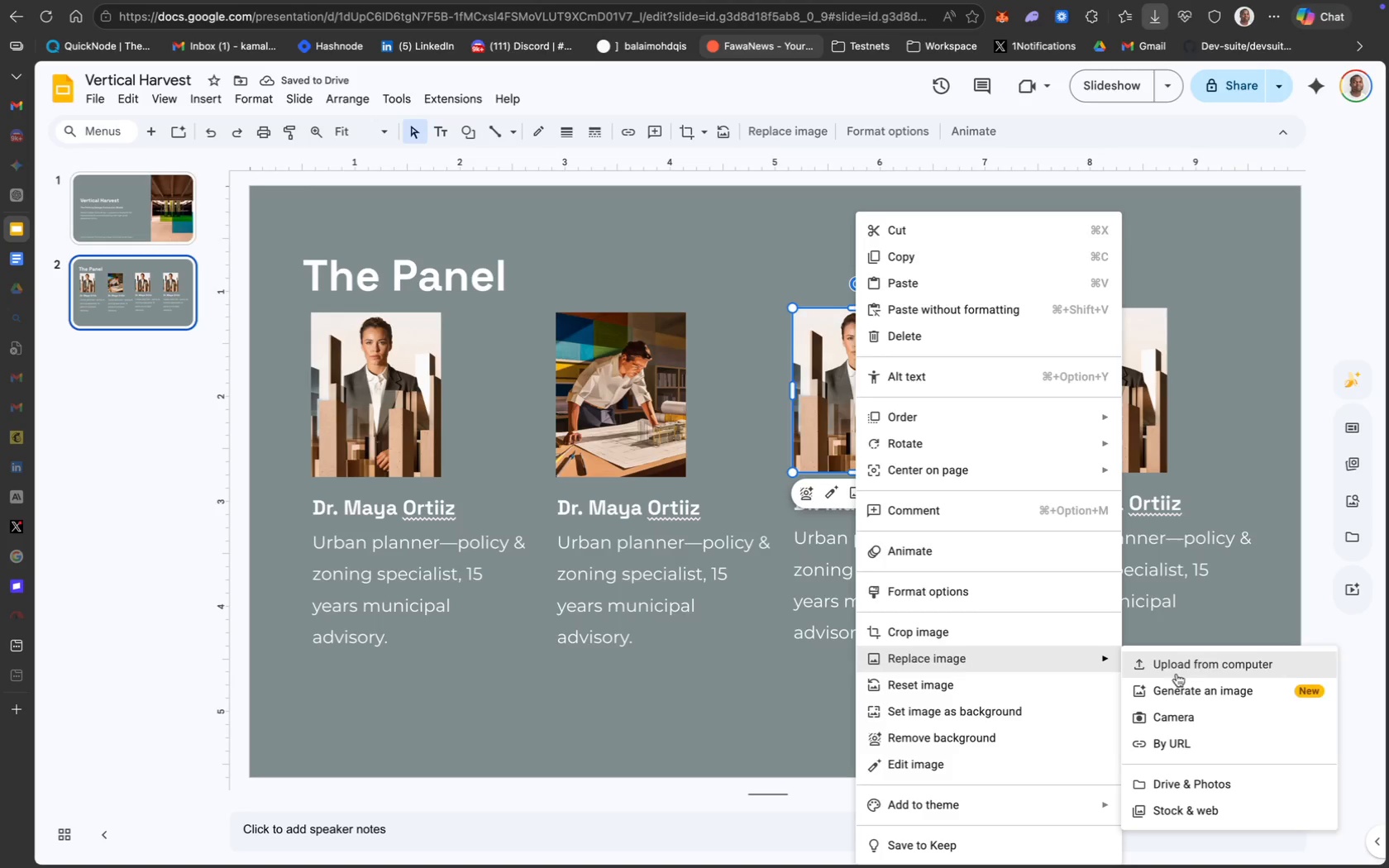 
left_click([1201, 668])
 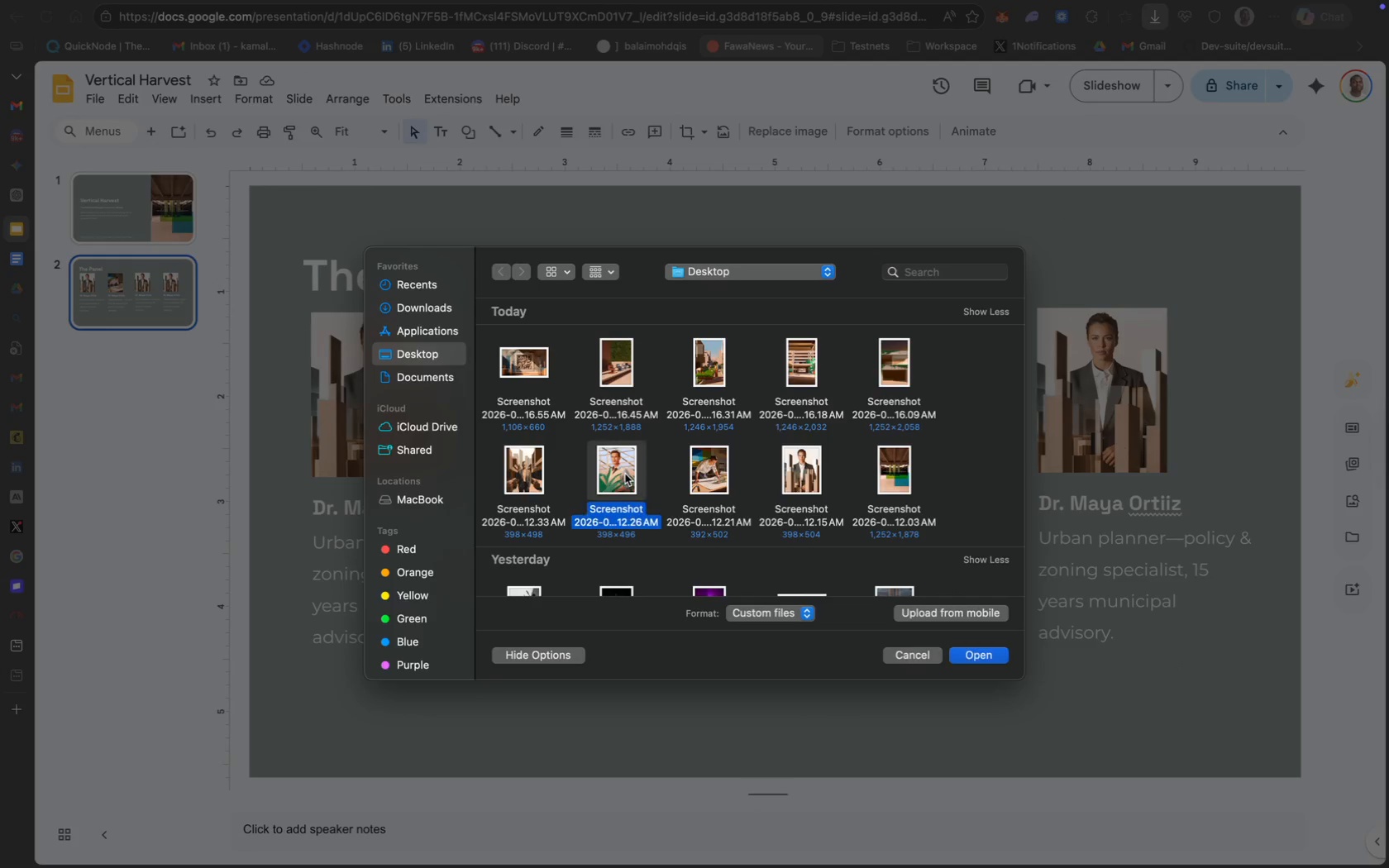 
left_click([981, 661])
 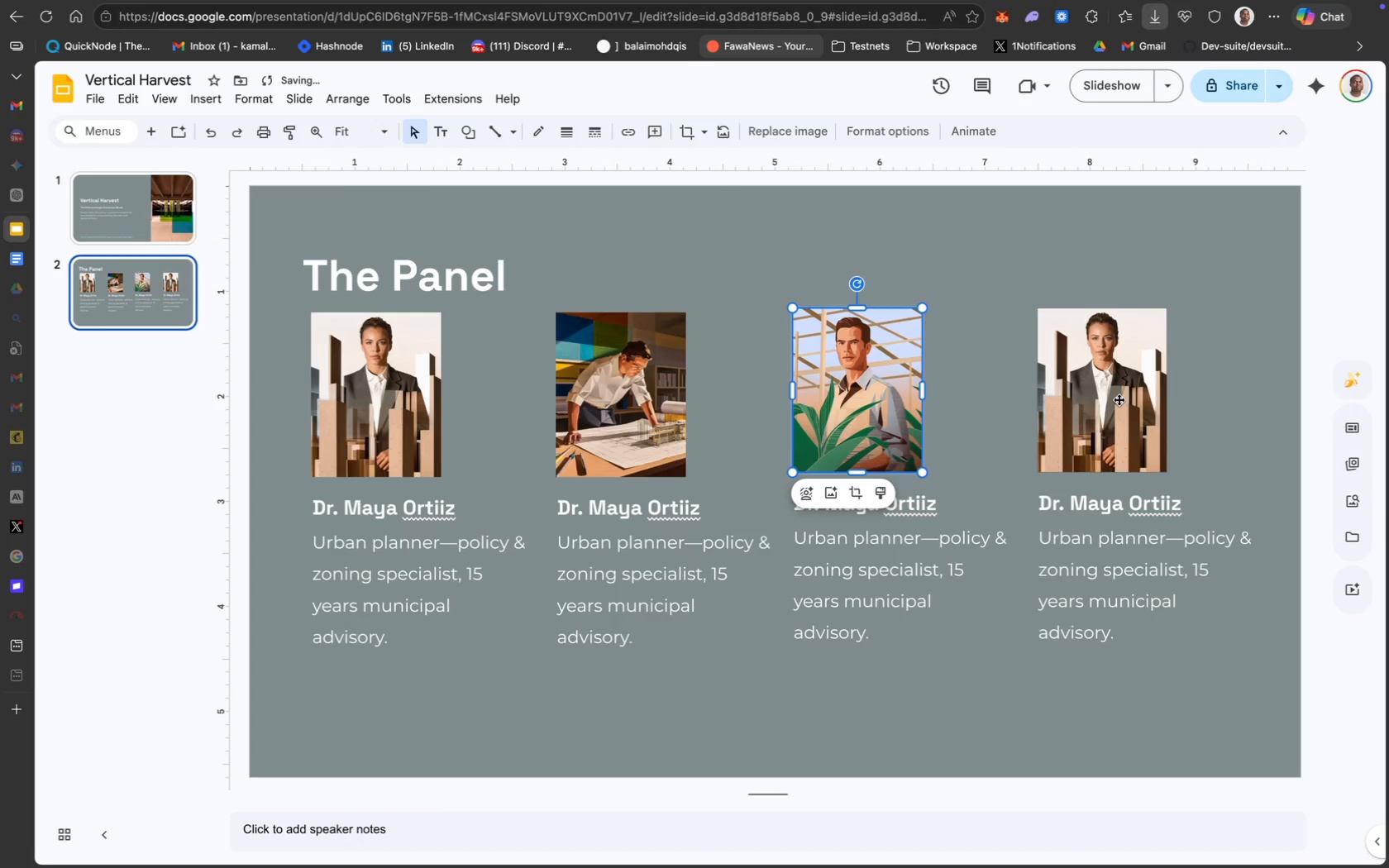 
right_click([1119, 399])
 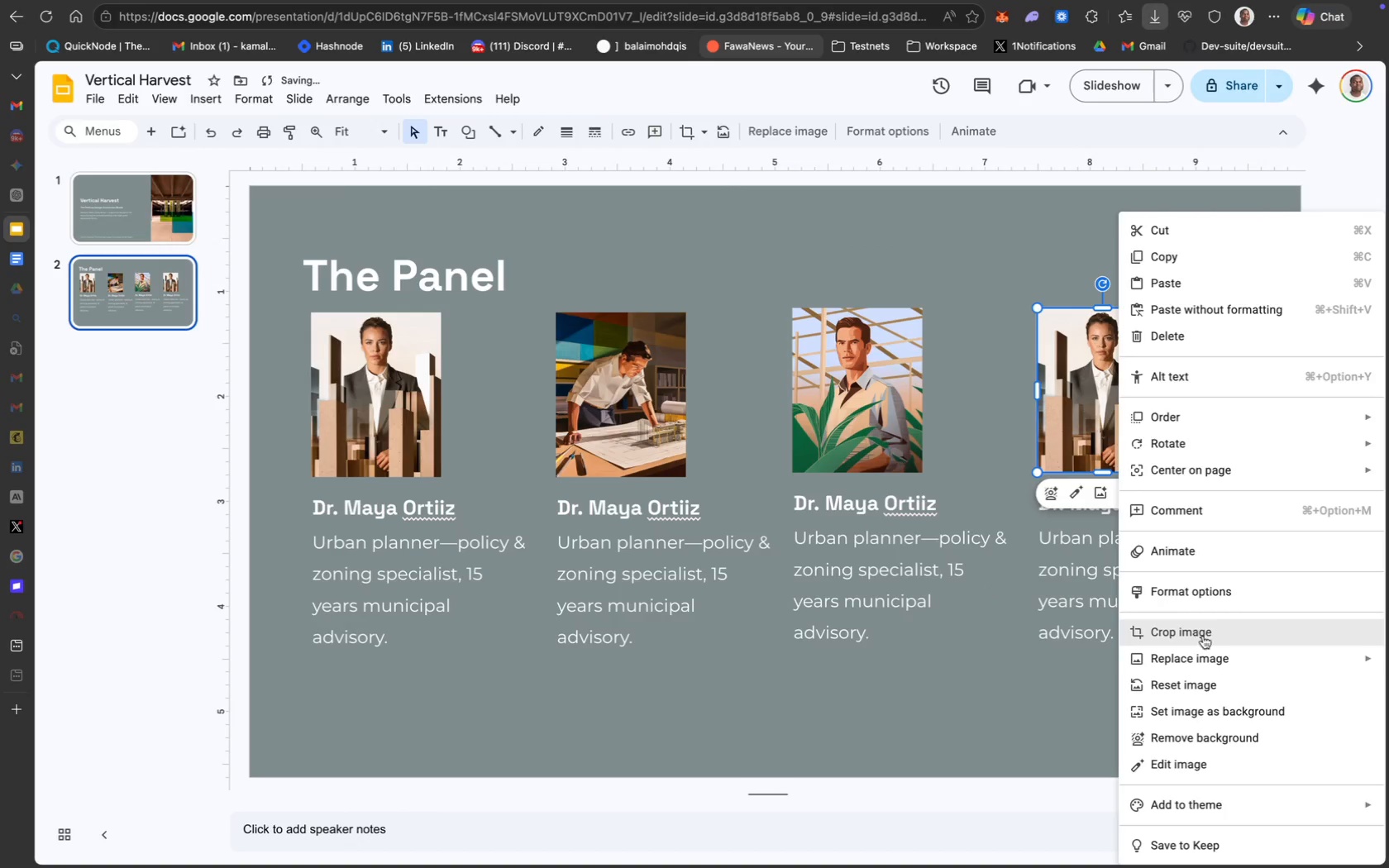 
left_click([1215, 654])
 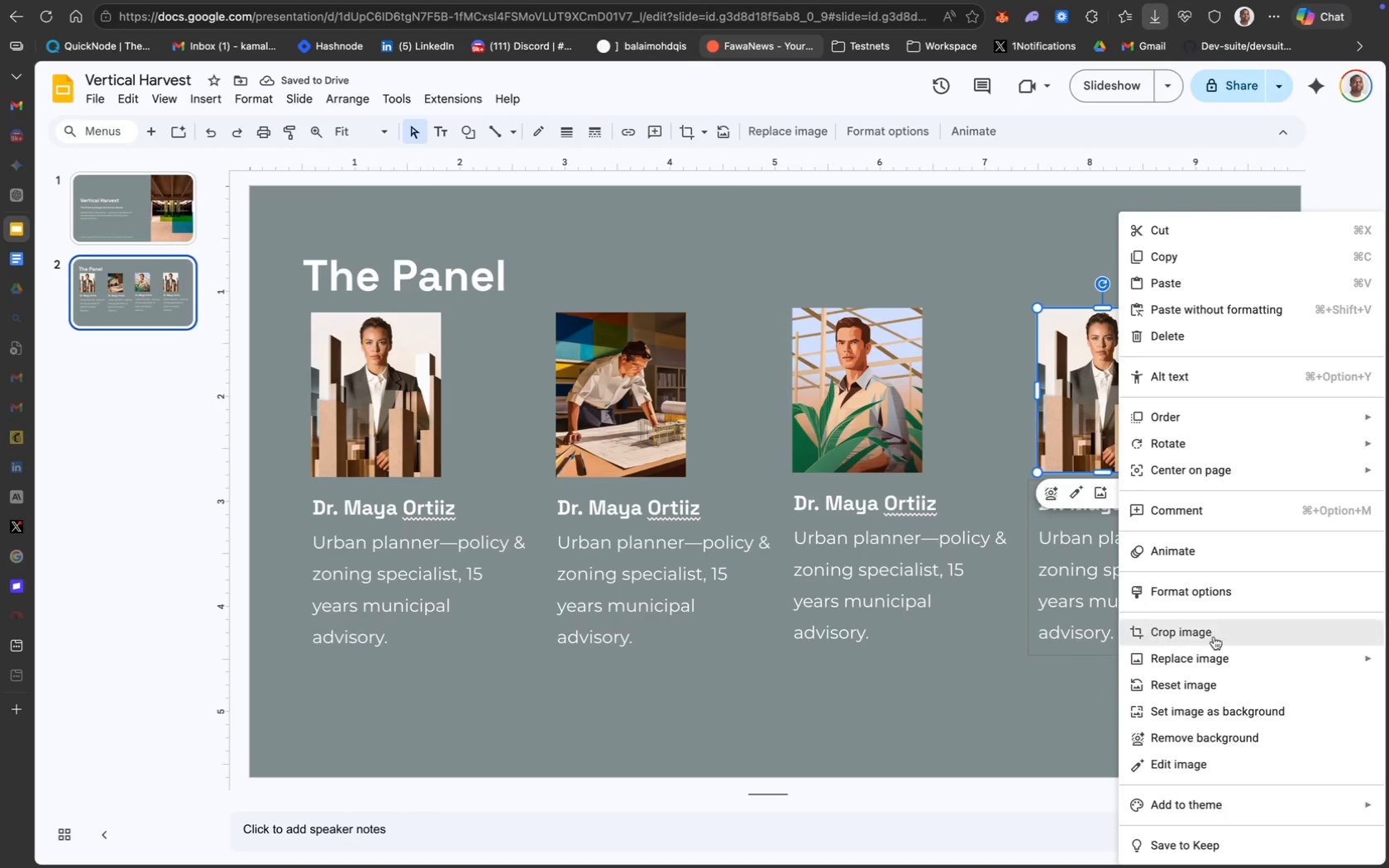 
left_click([1229, 664])
 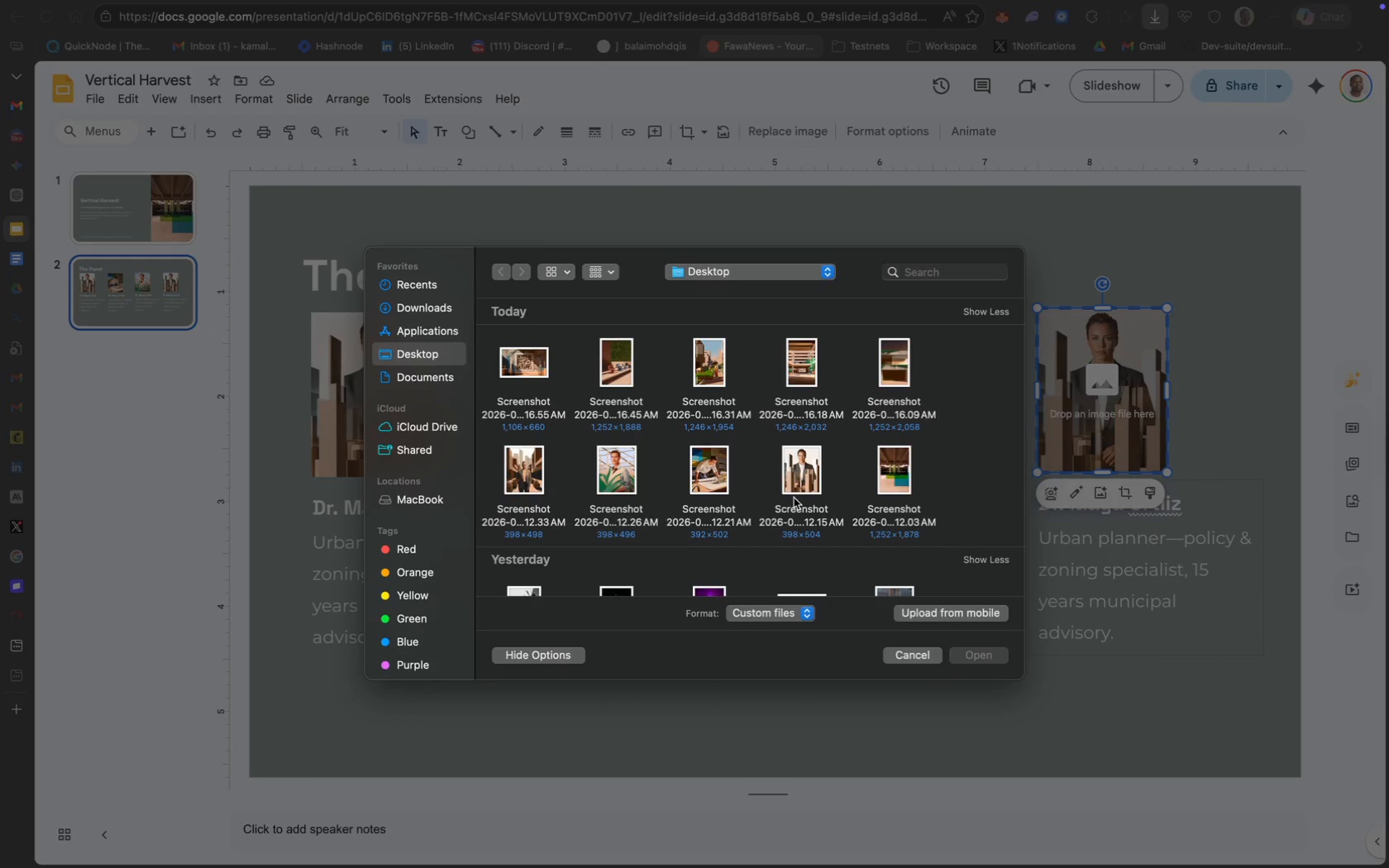 
wait(5.61)
 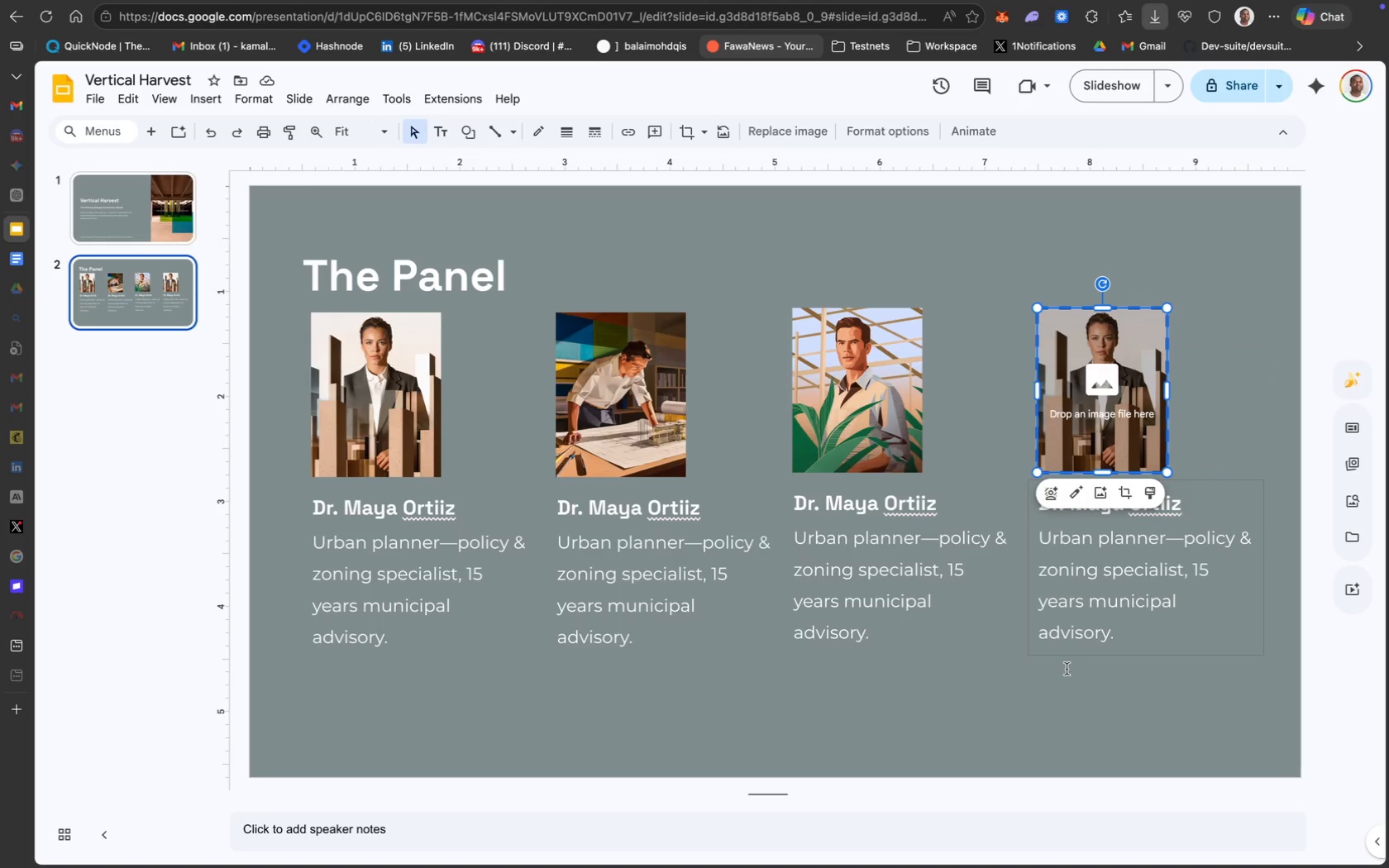 
left_click([522, 459])
 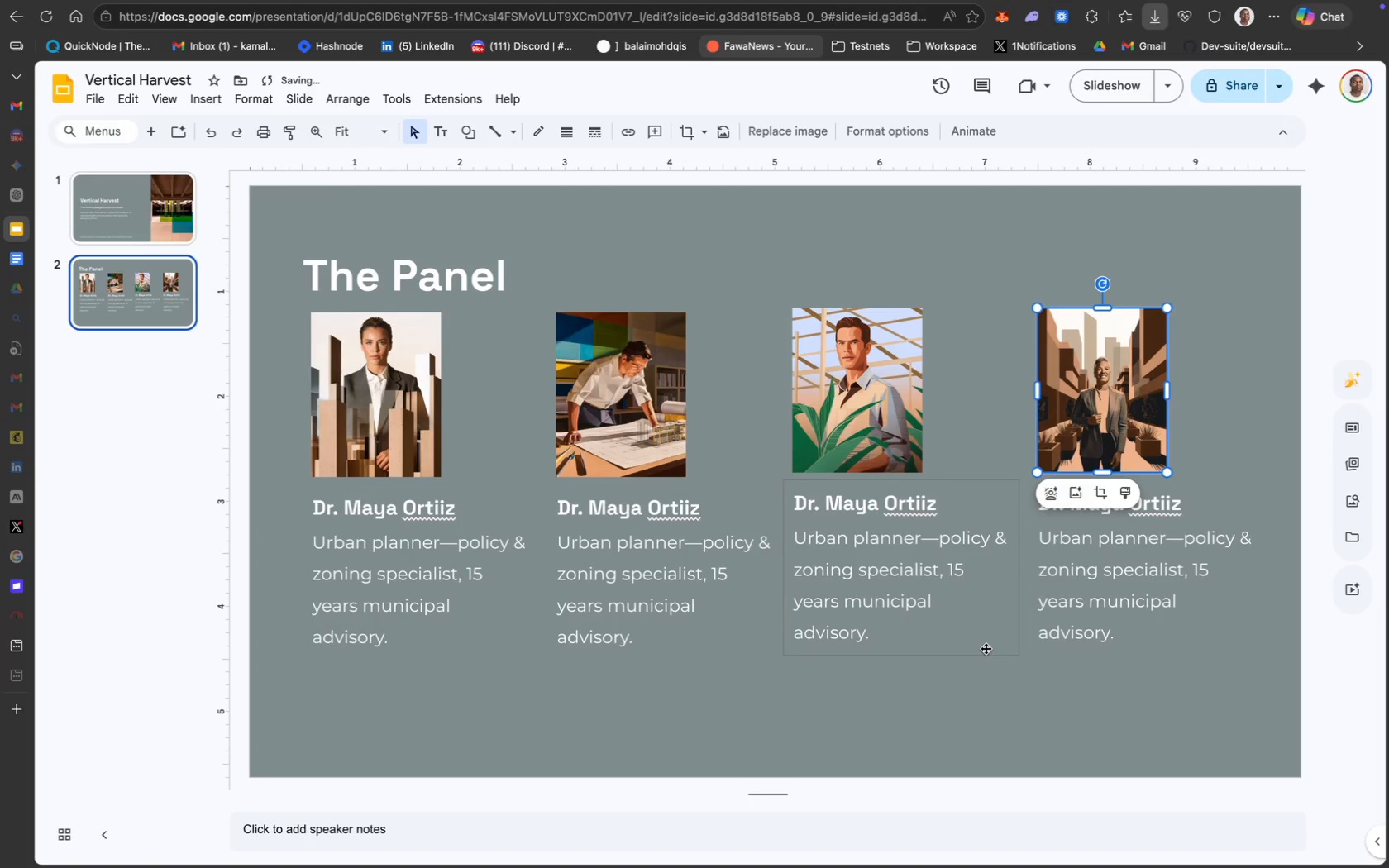 
wait(9.92)
 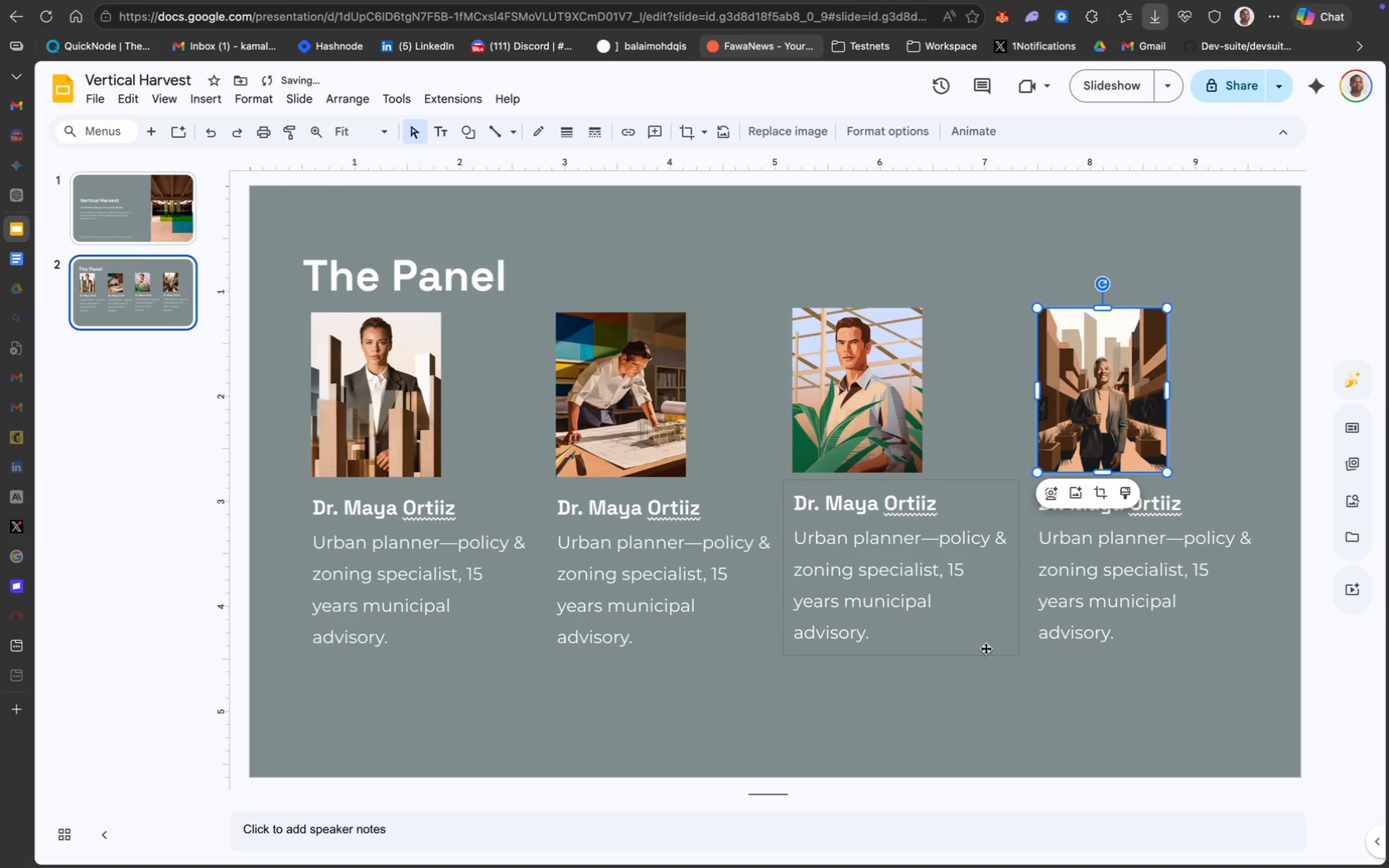 
left_click_drag(start_coordinate=[1272, 700], to_coordinate=[288, 286])
 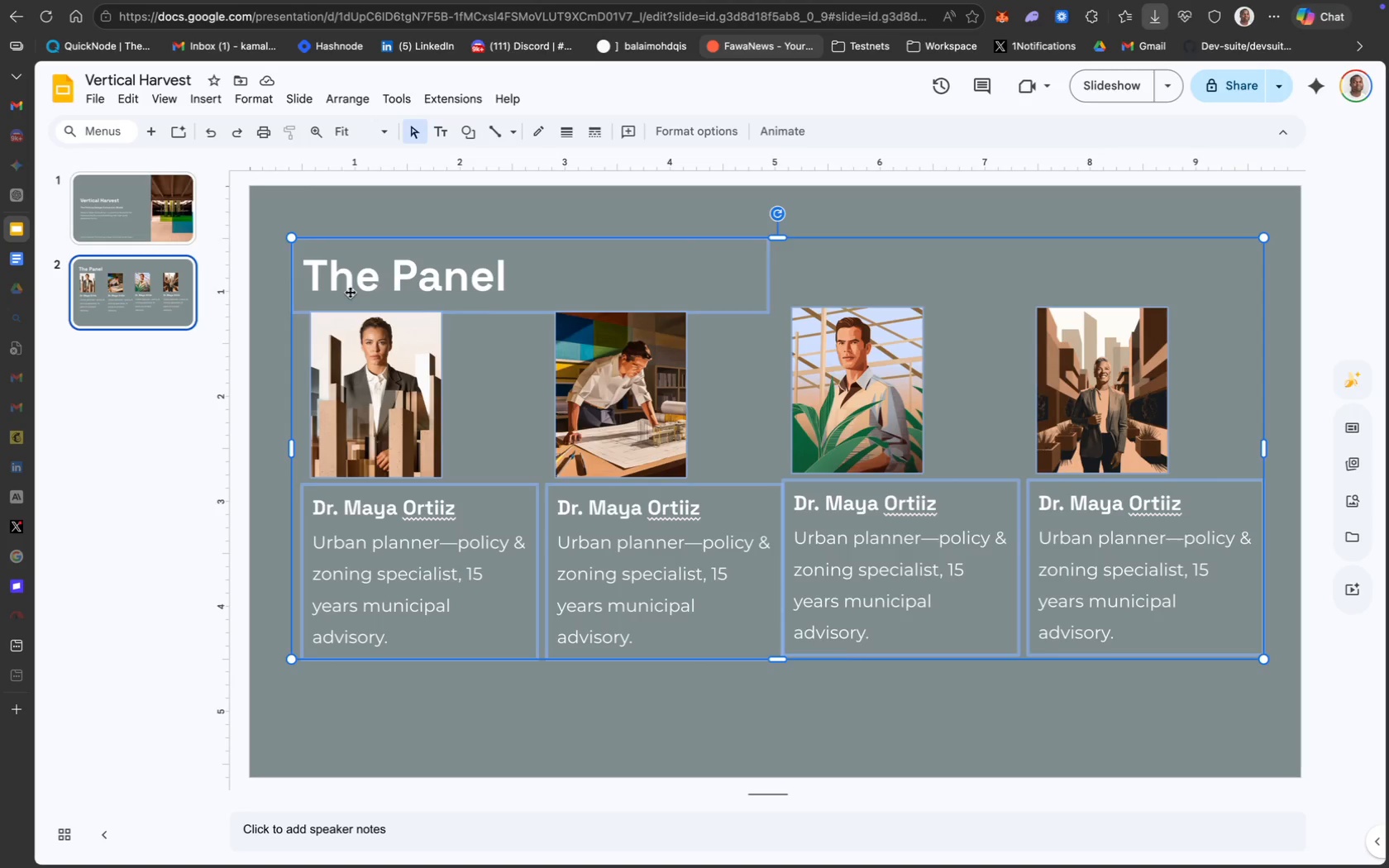 
wait(8.29)
 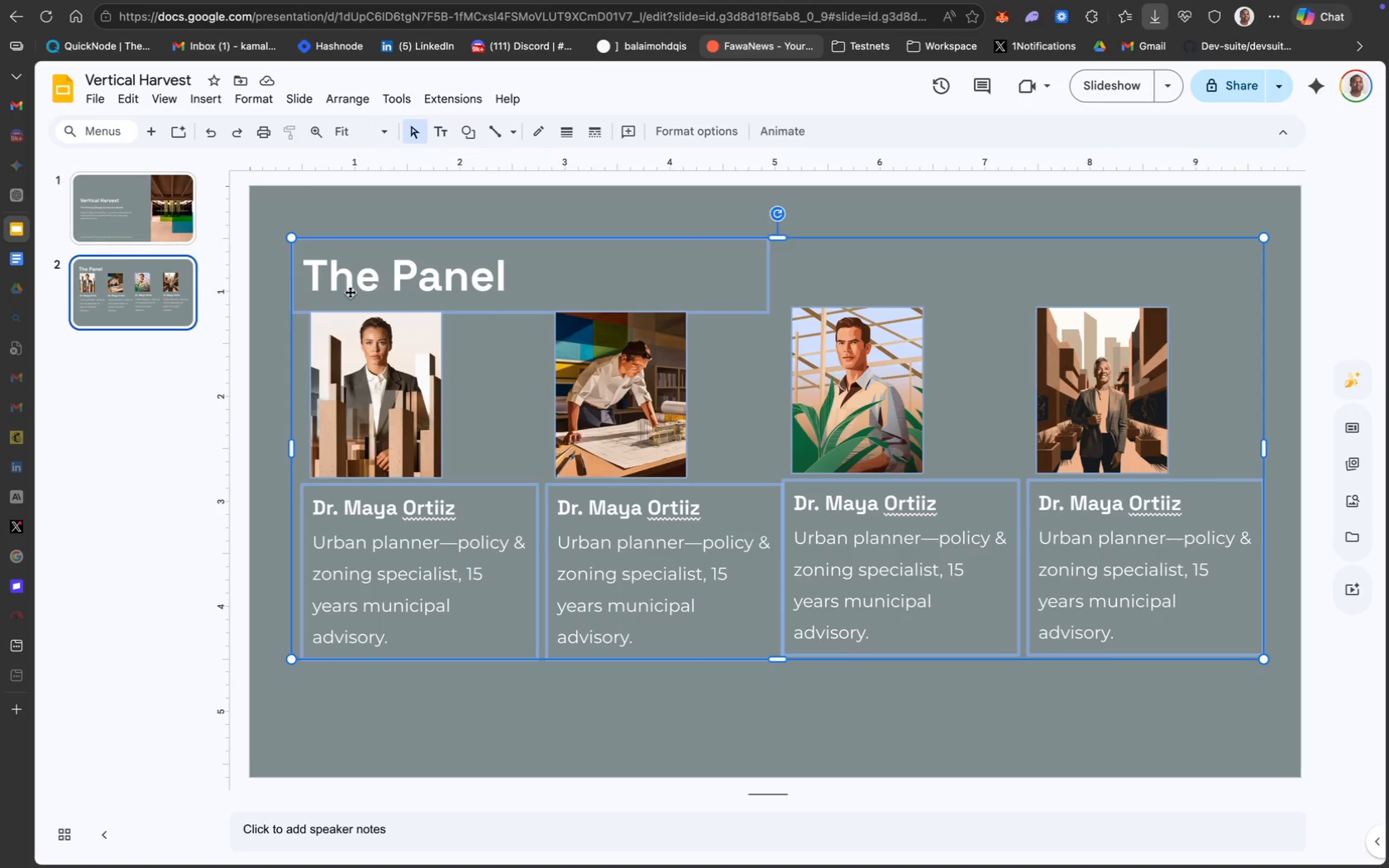 
left_click_drag(start_coordinate=[671, 486], to_coordinate=[667, 493])
 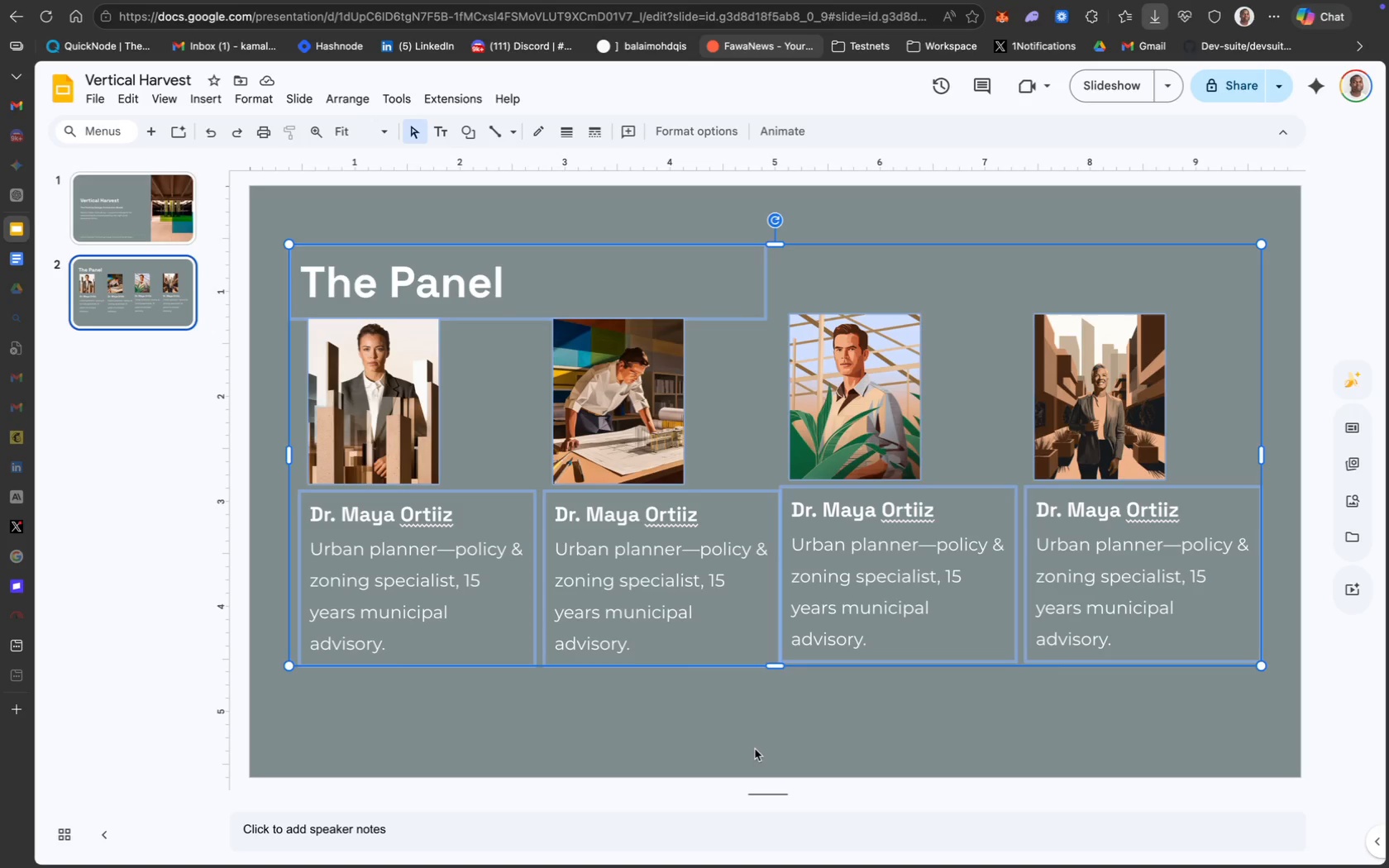 
wait(13.85)
 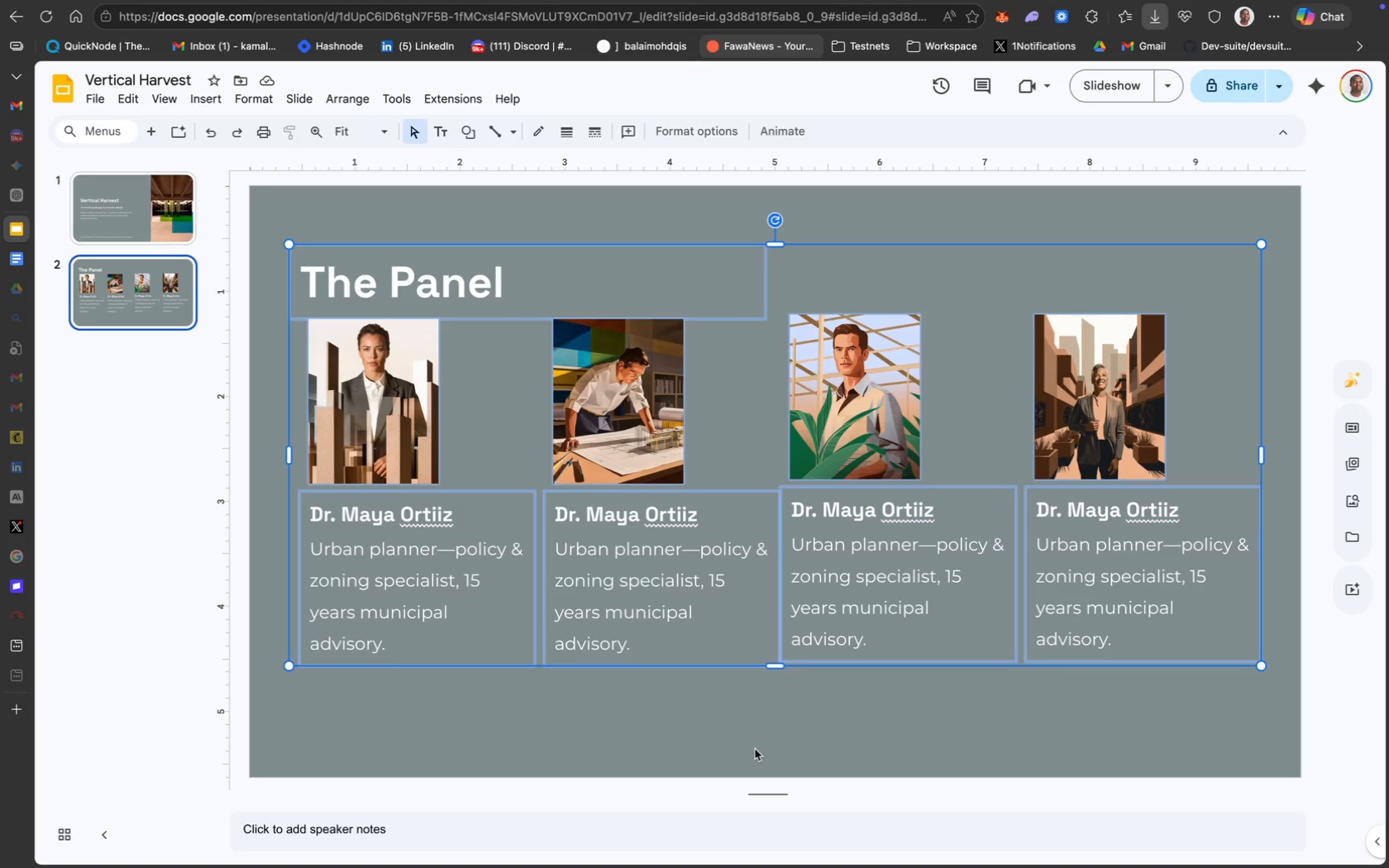 
left_click([699, 767])
 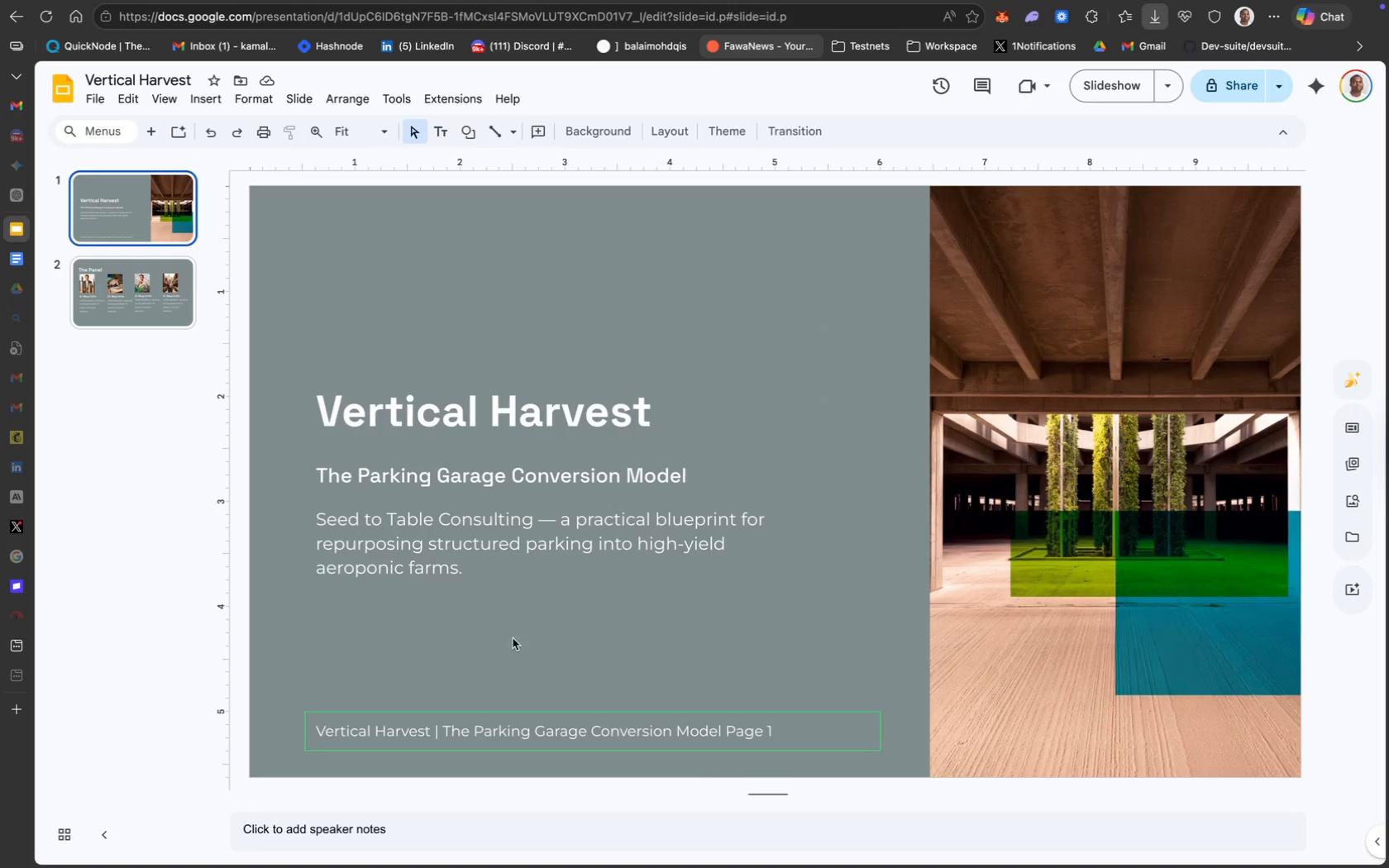 
left_click([477, 711])
 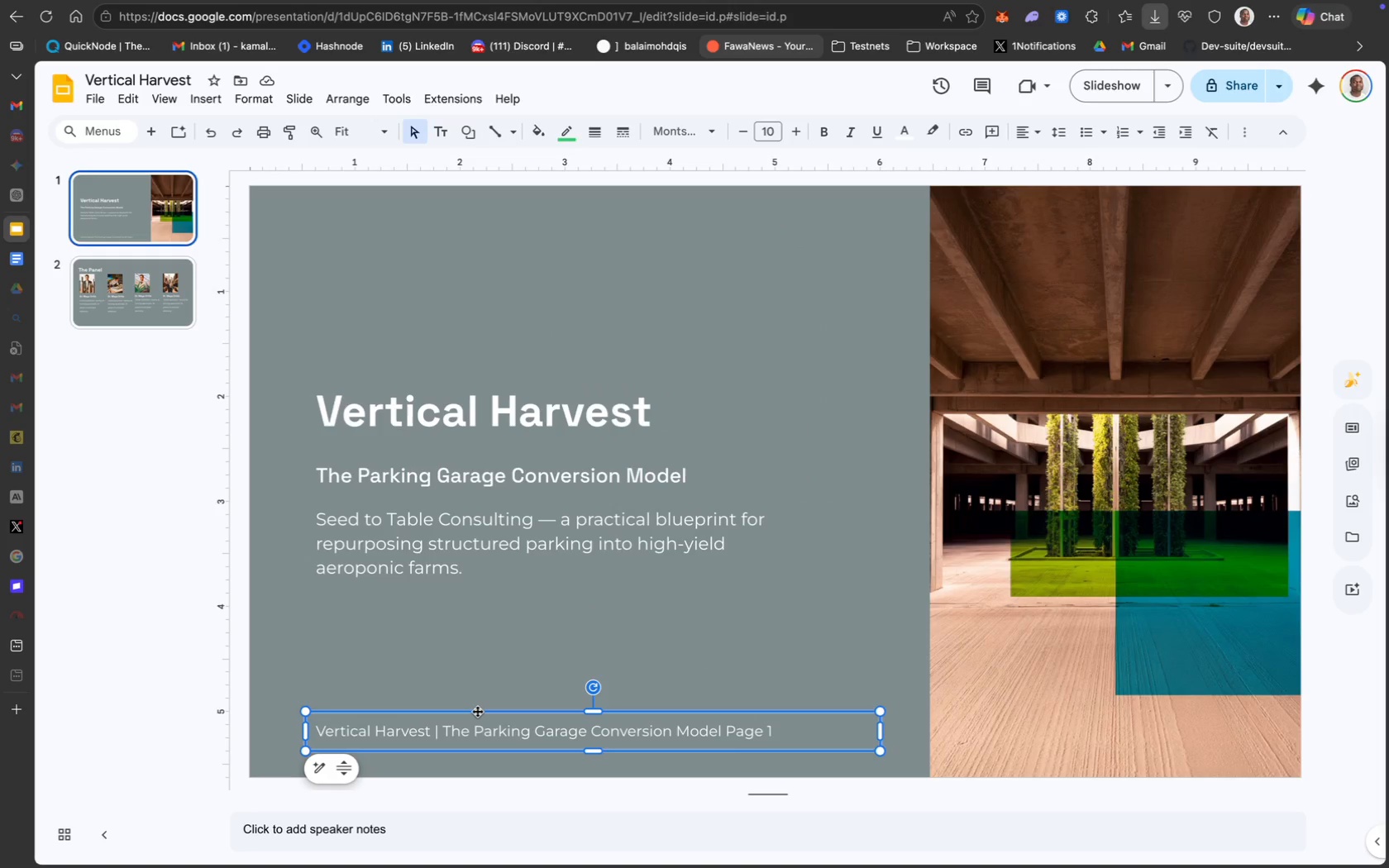 
key(Meta+C)
 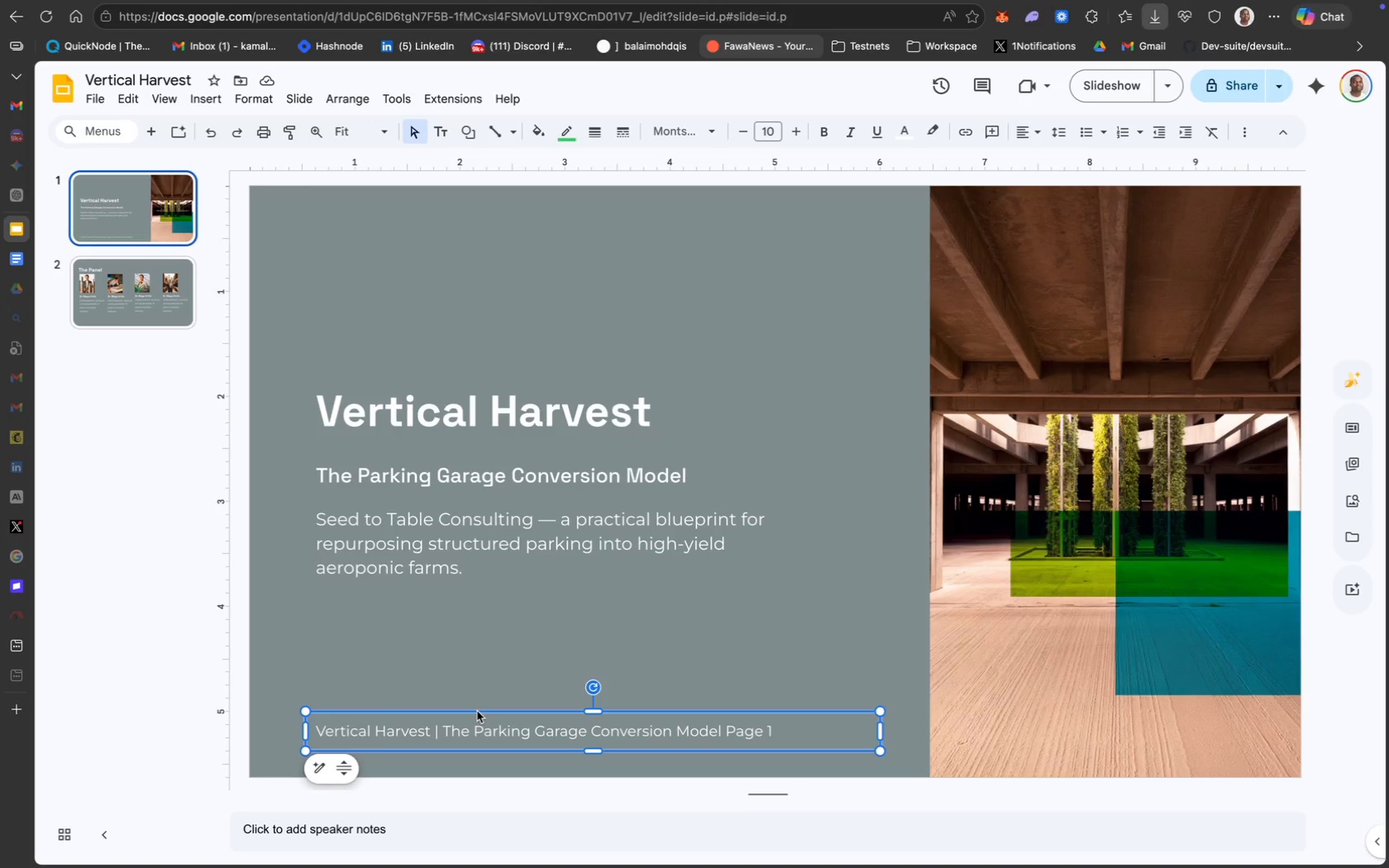 
wait(8.75)
 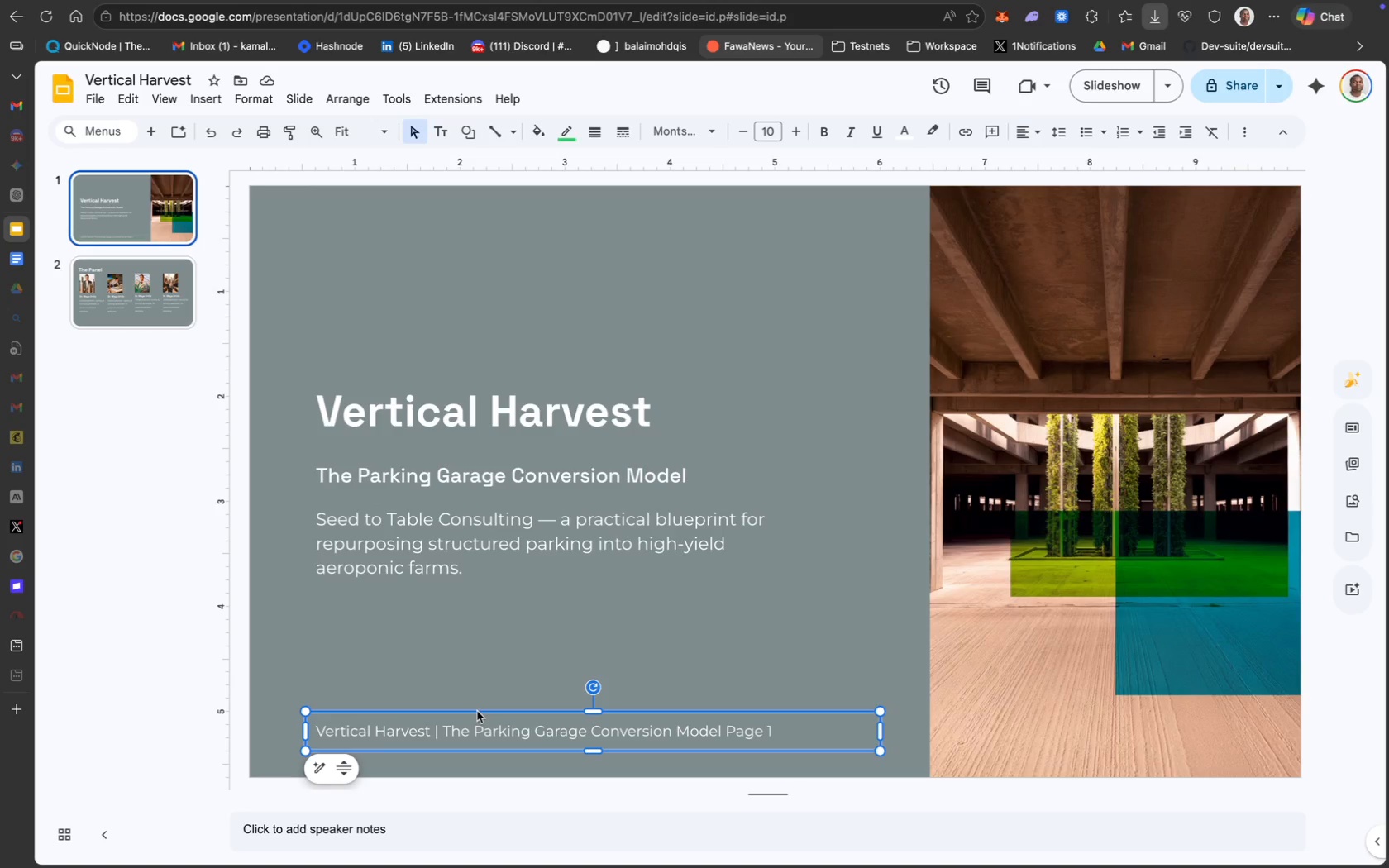 
key(Meta+CommandLeft)
 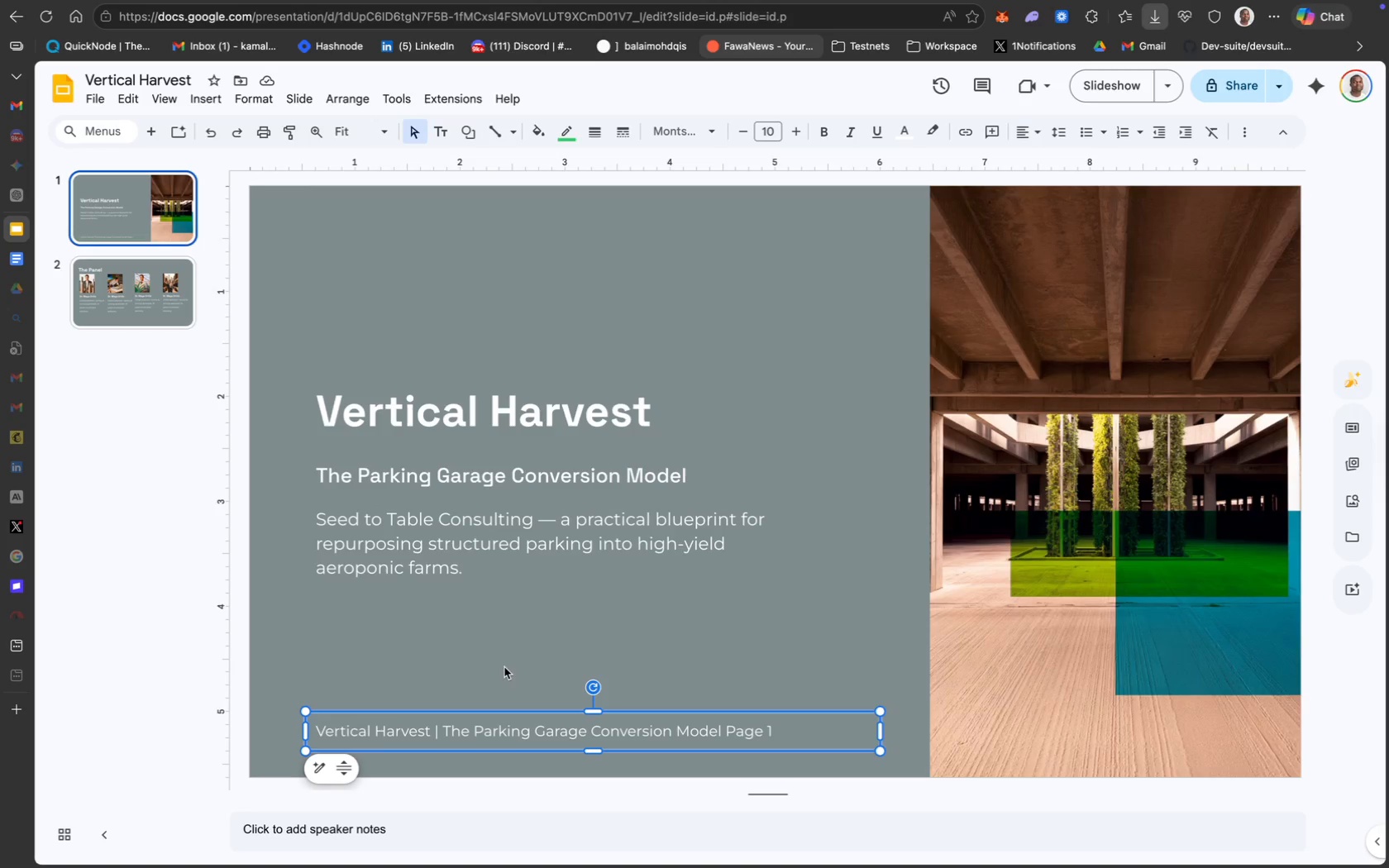 
key(Meta+C)
 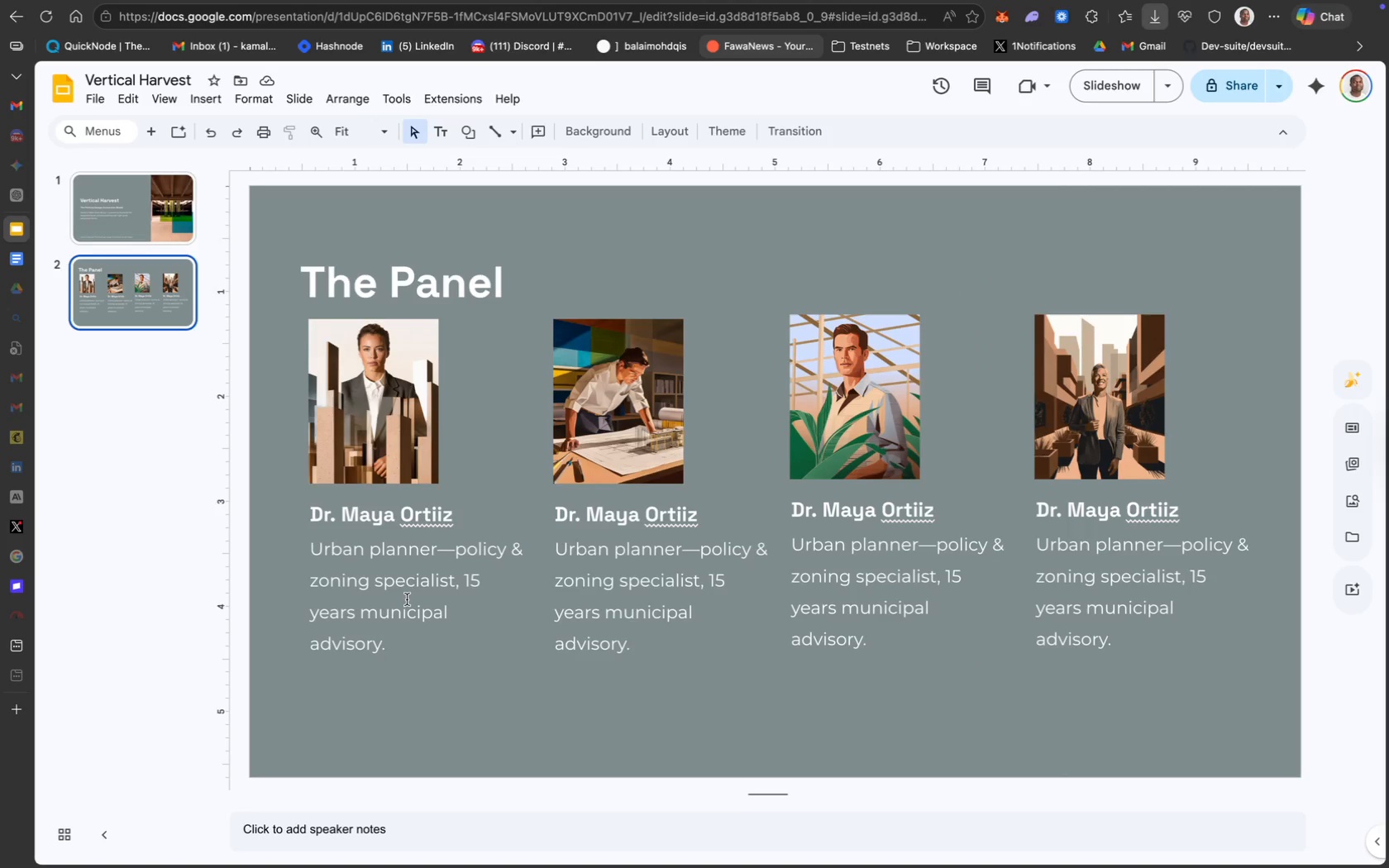 
left_click([420, 718])
 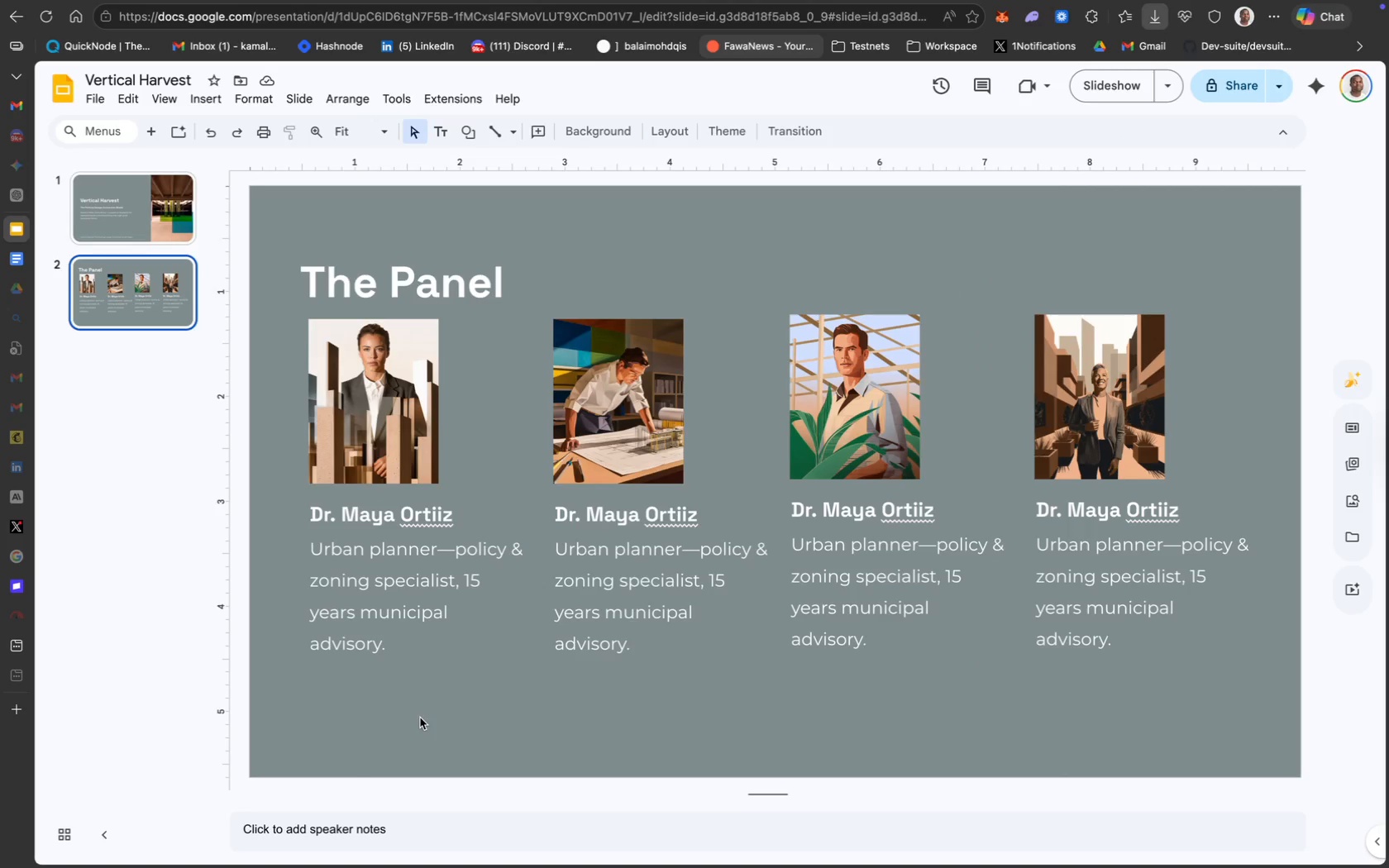 
key(Meta+CommandLeft)
 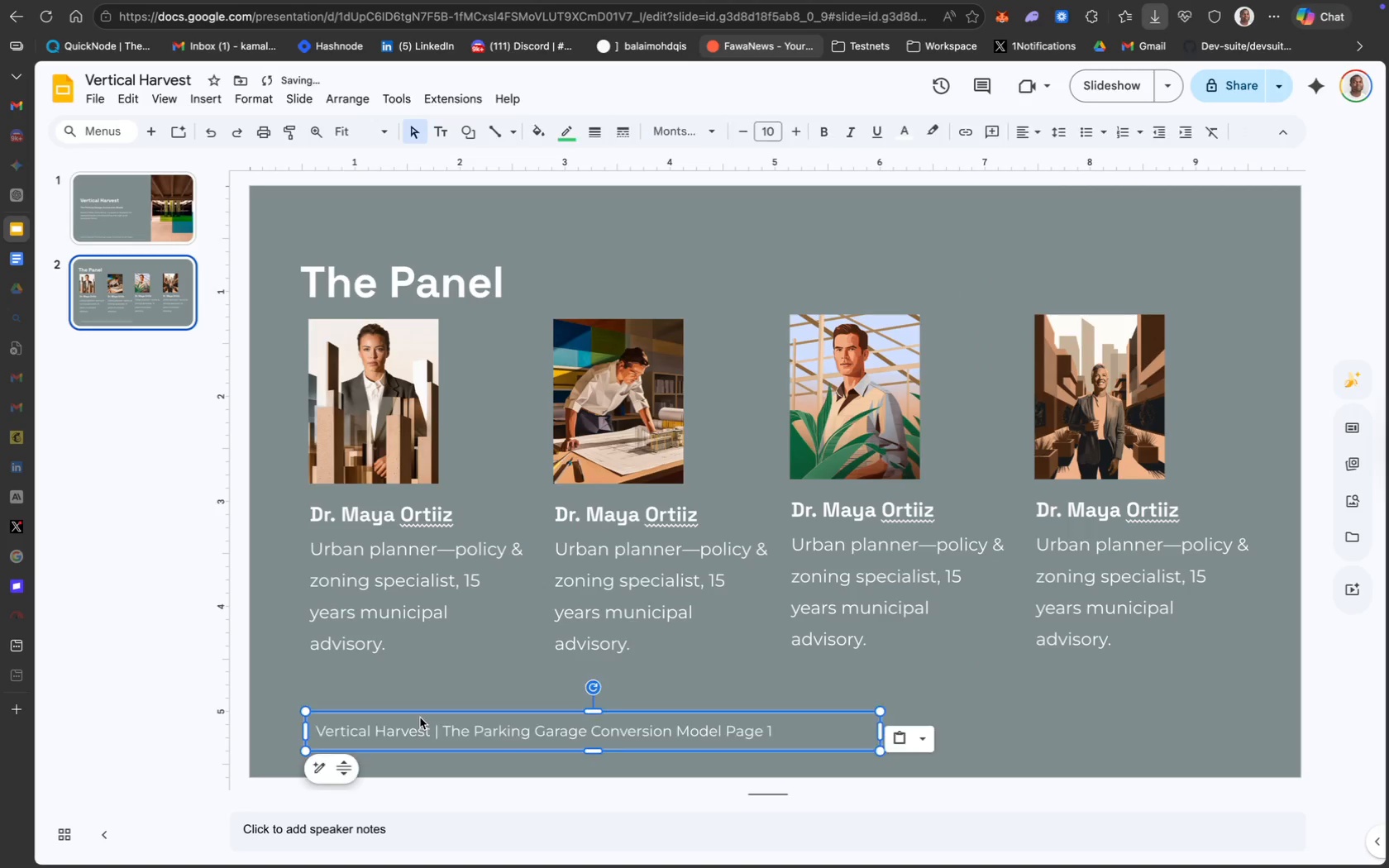 
key(Meta+V)
 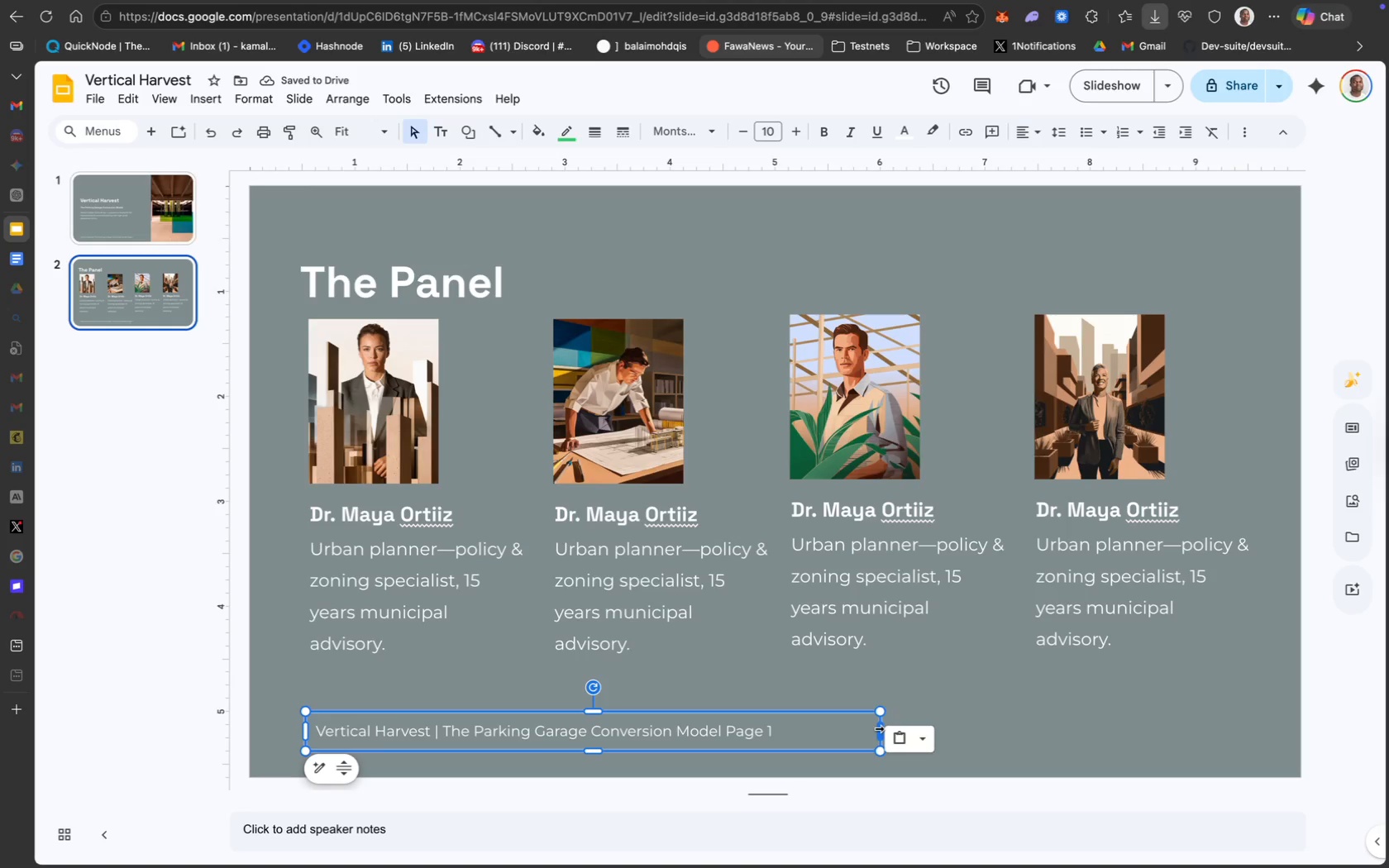 
left_click_drag(start_coordinate=[878, 728], to_coordinate=[1258, 710])
 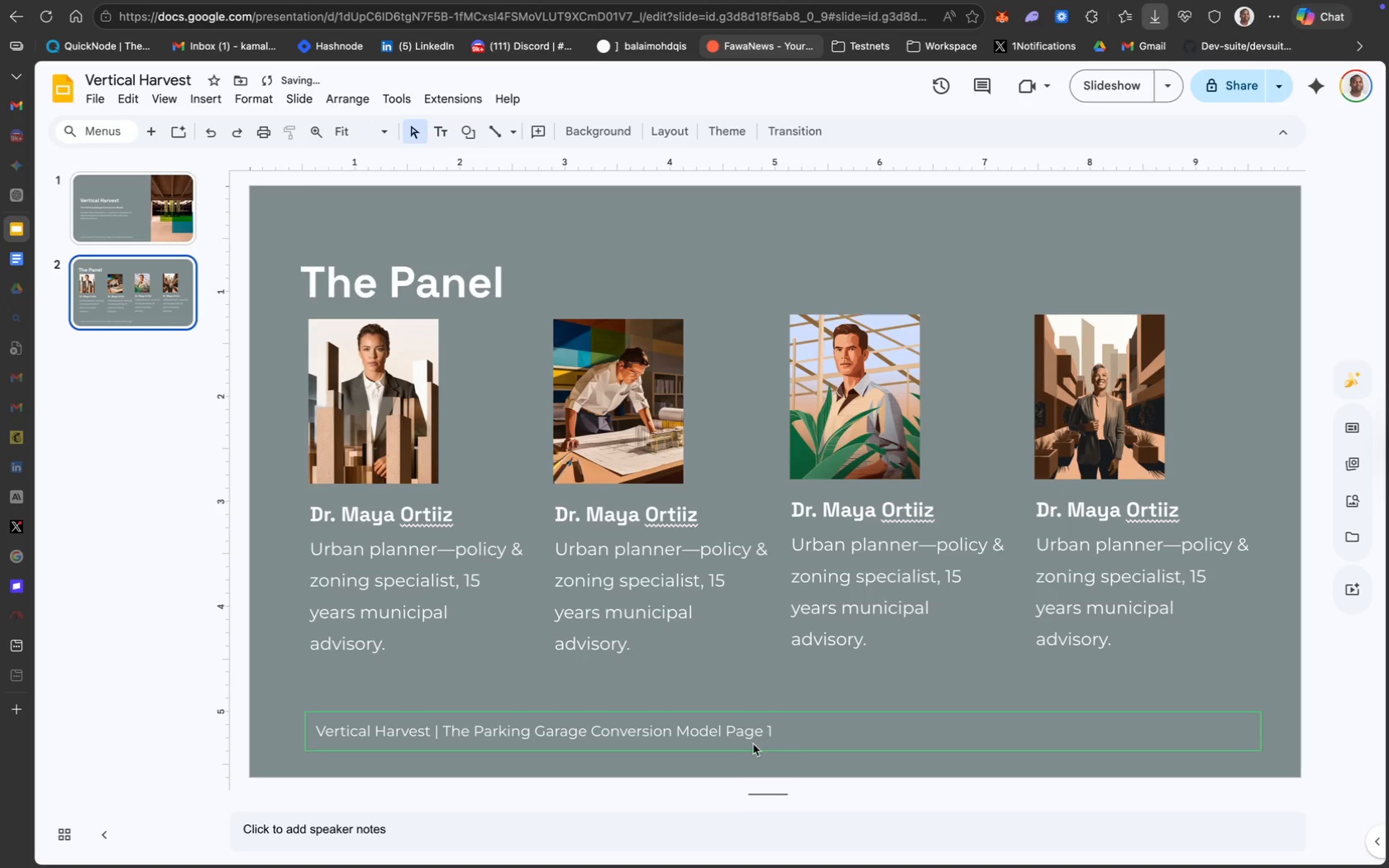 
left_click([773, 732])
 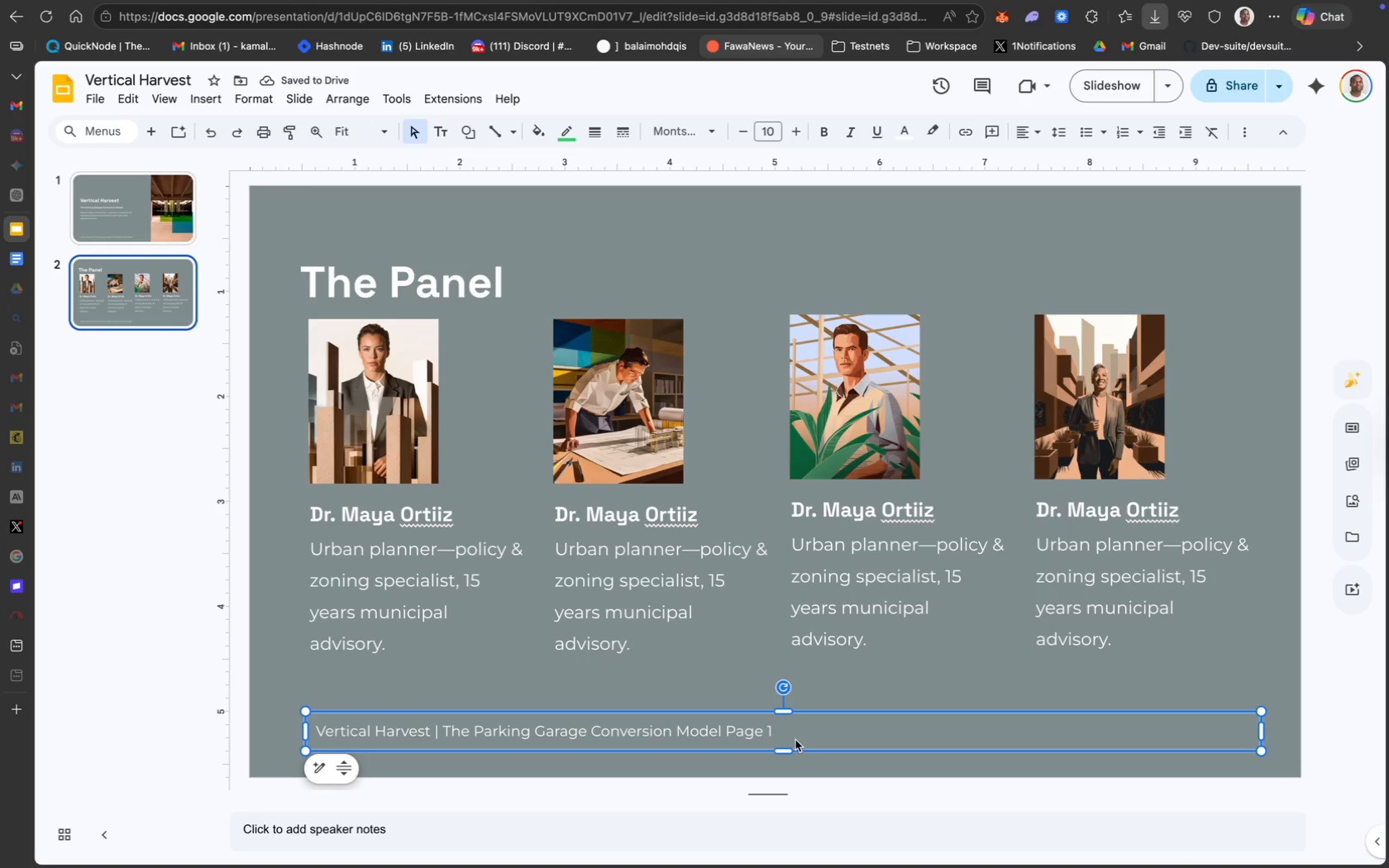 
left_click([767, 732])
 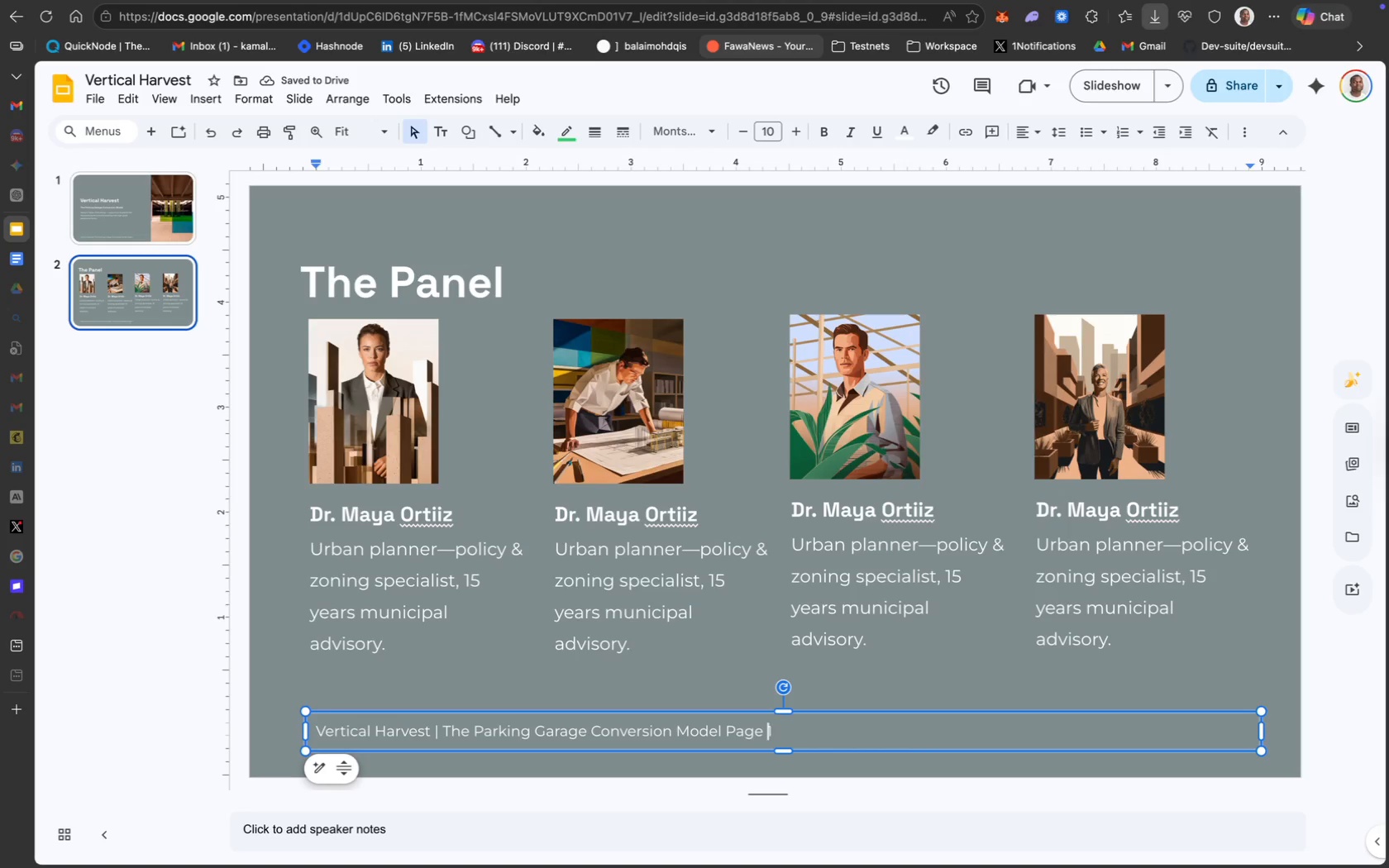 
key(ArrowRight)
 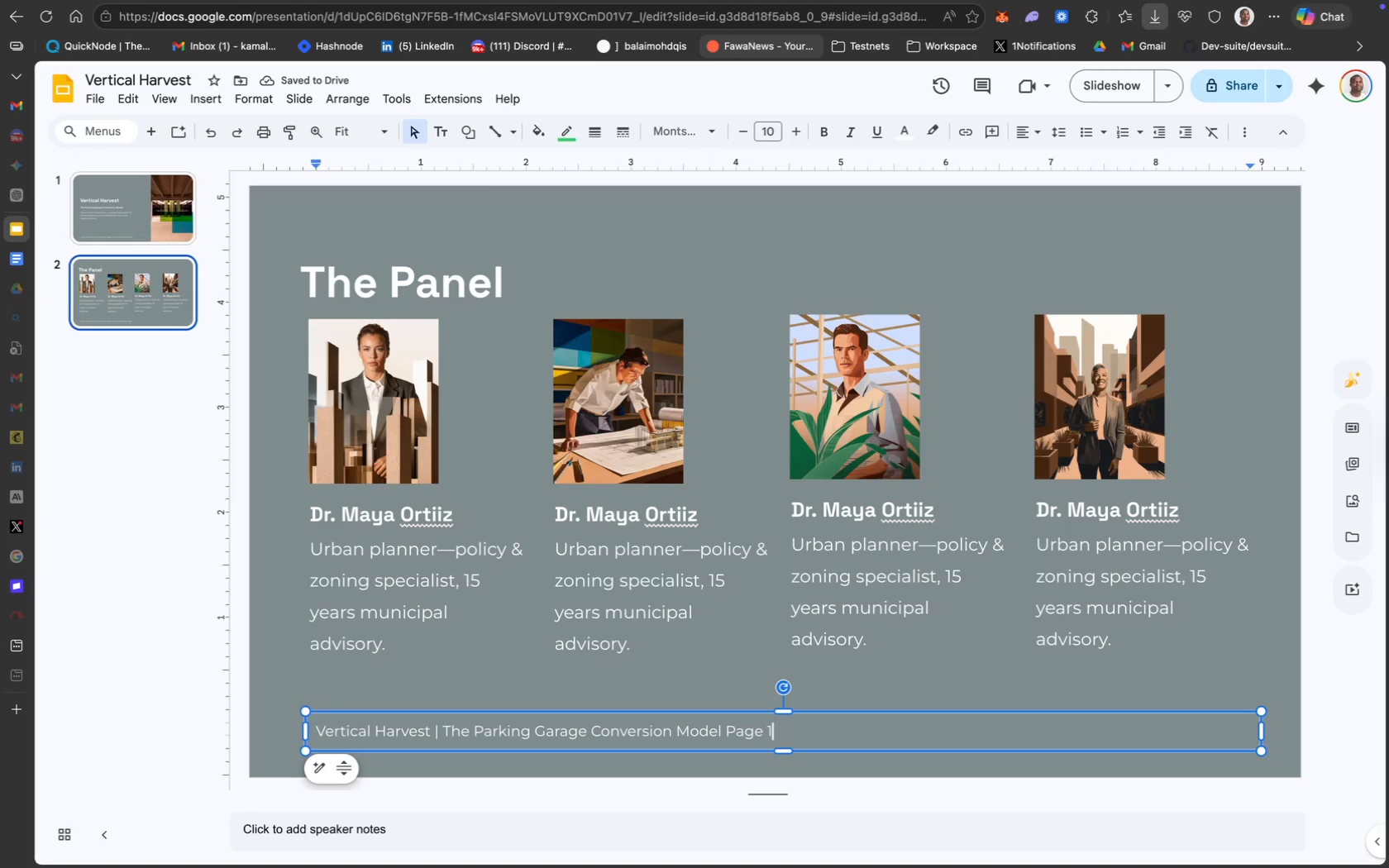 
key(Backspace)
 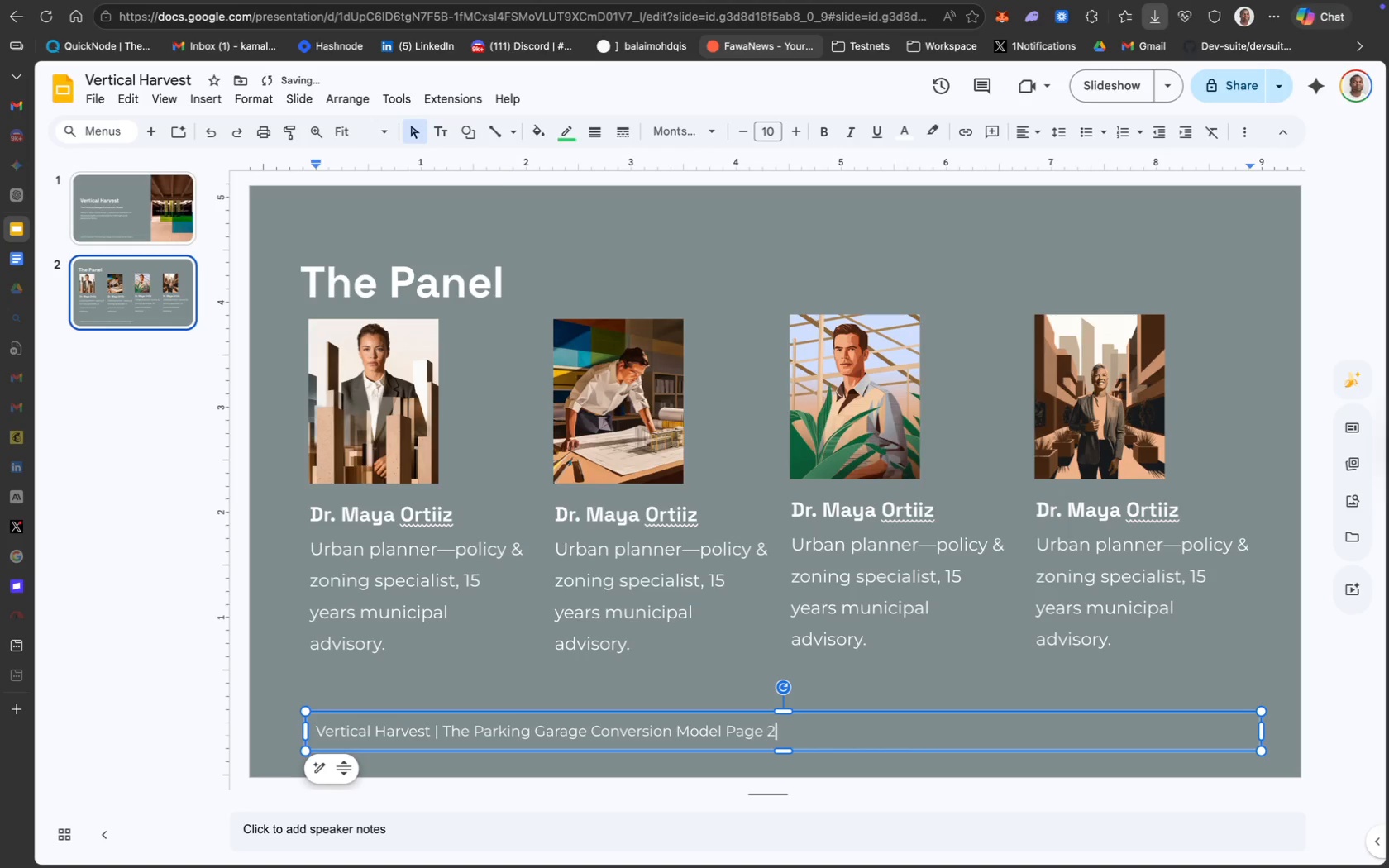 
key(2)
 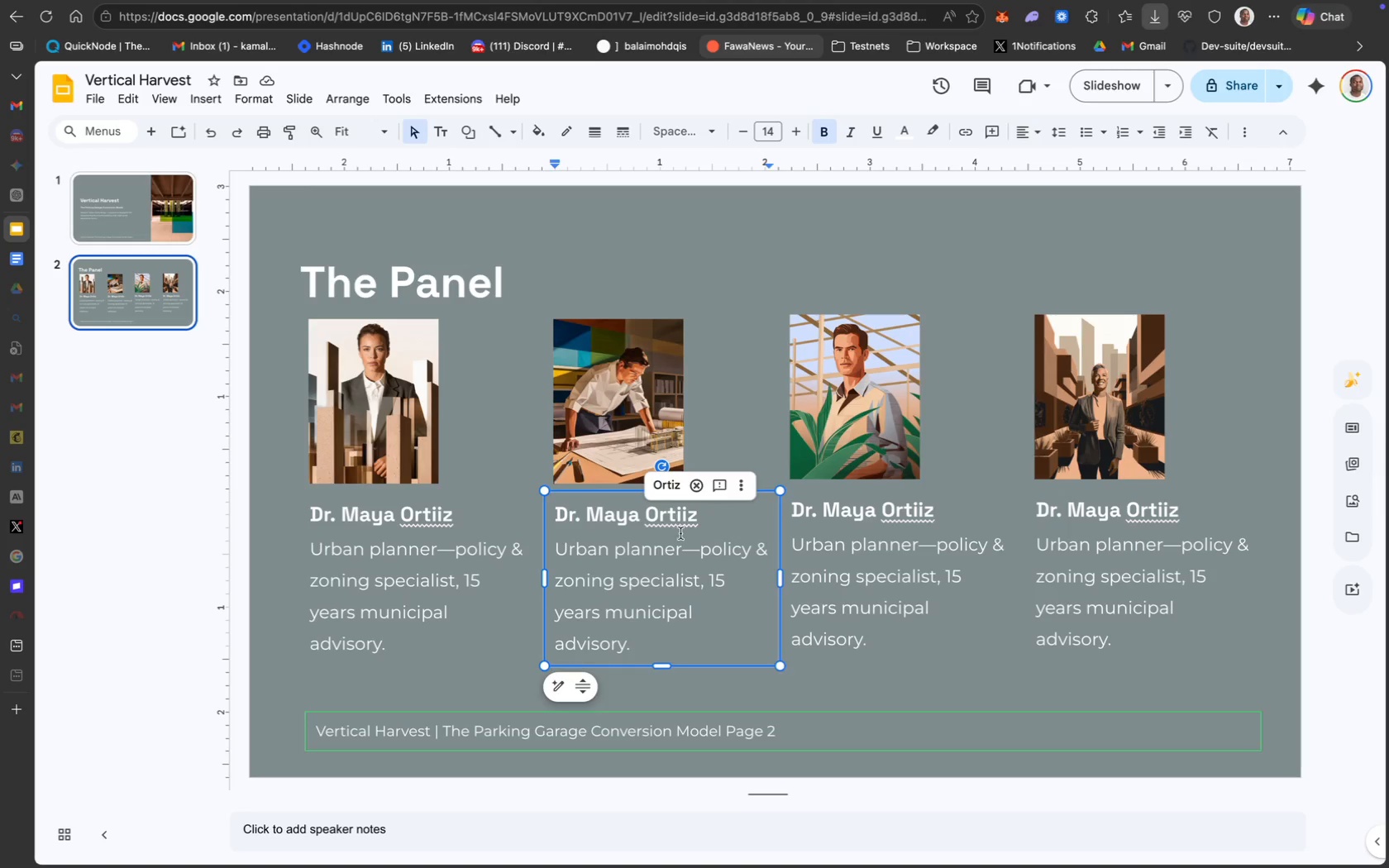 
wait(41.68)
 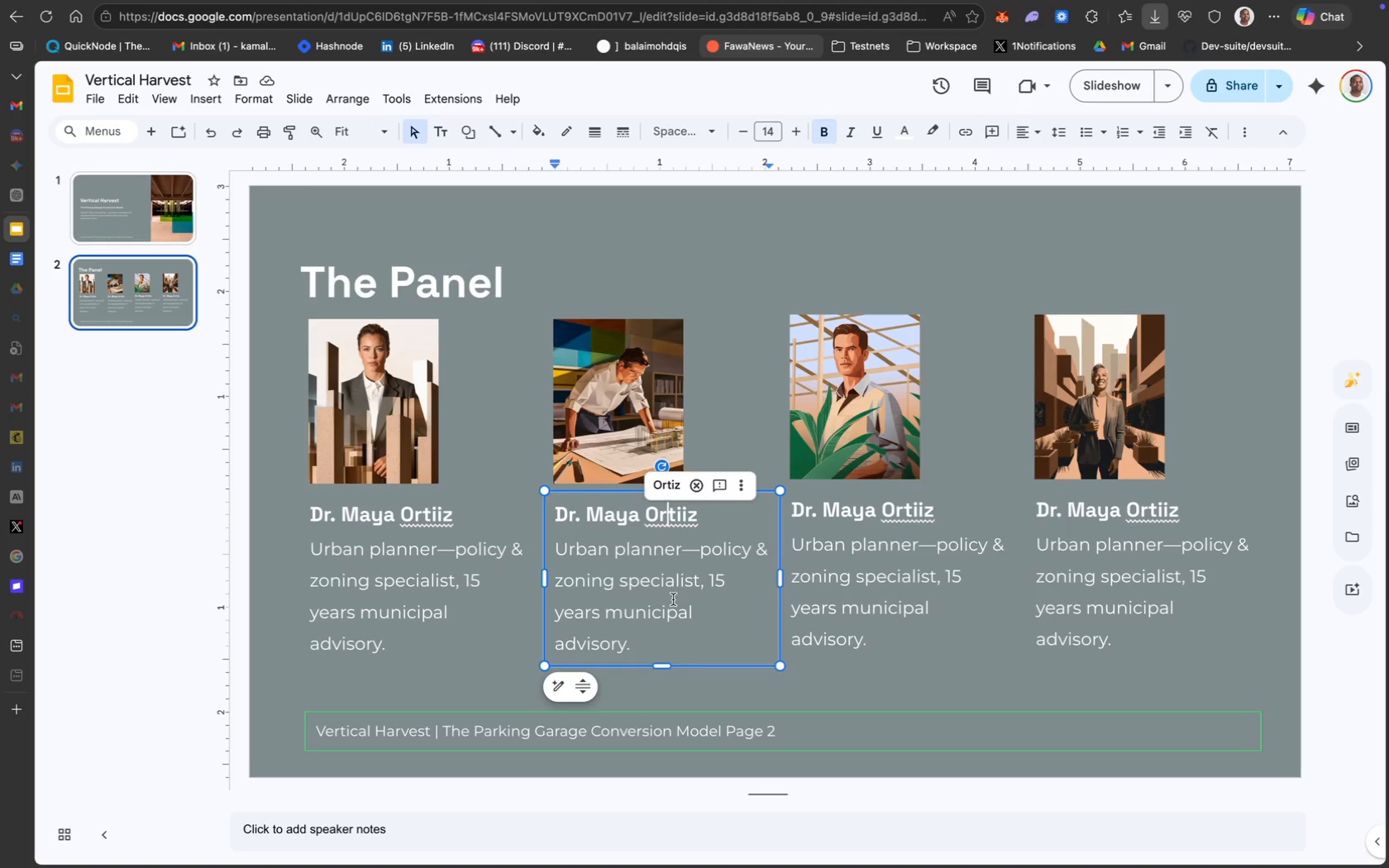 
key(Meta+A)
 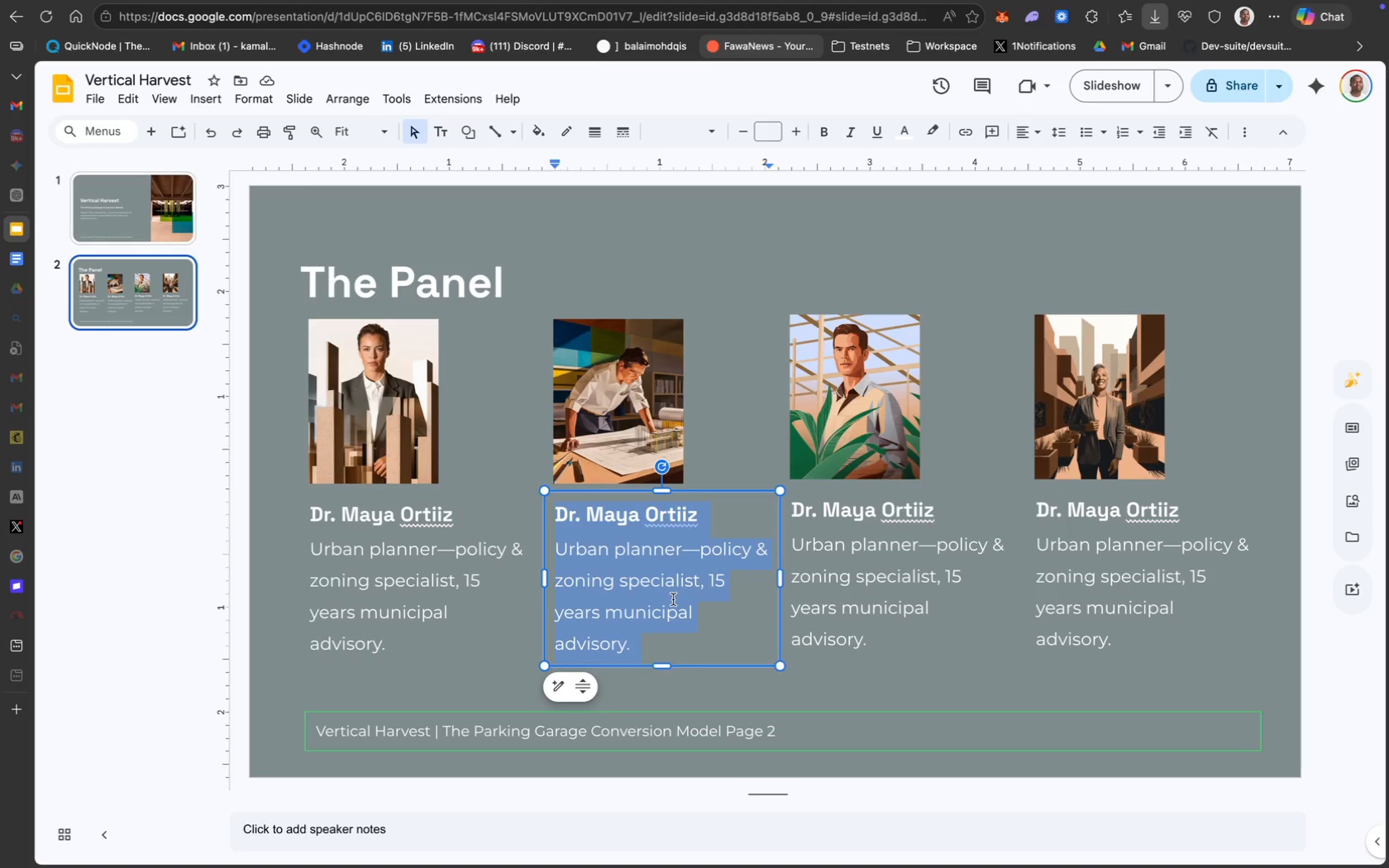 
key(Meta+CommandLeft)
 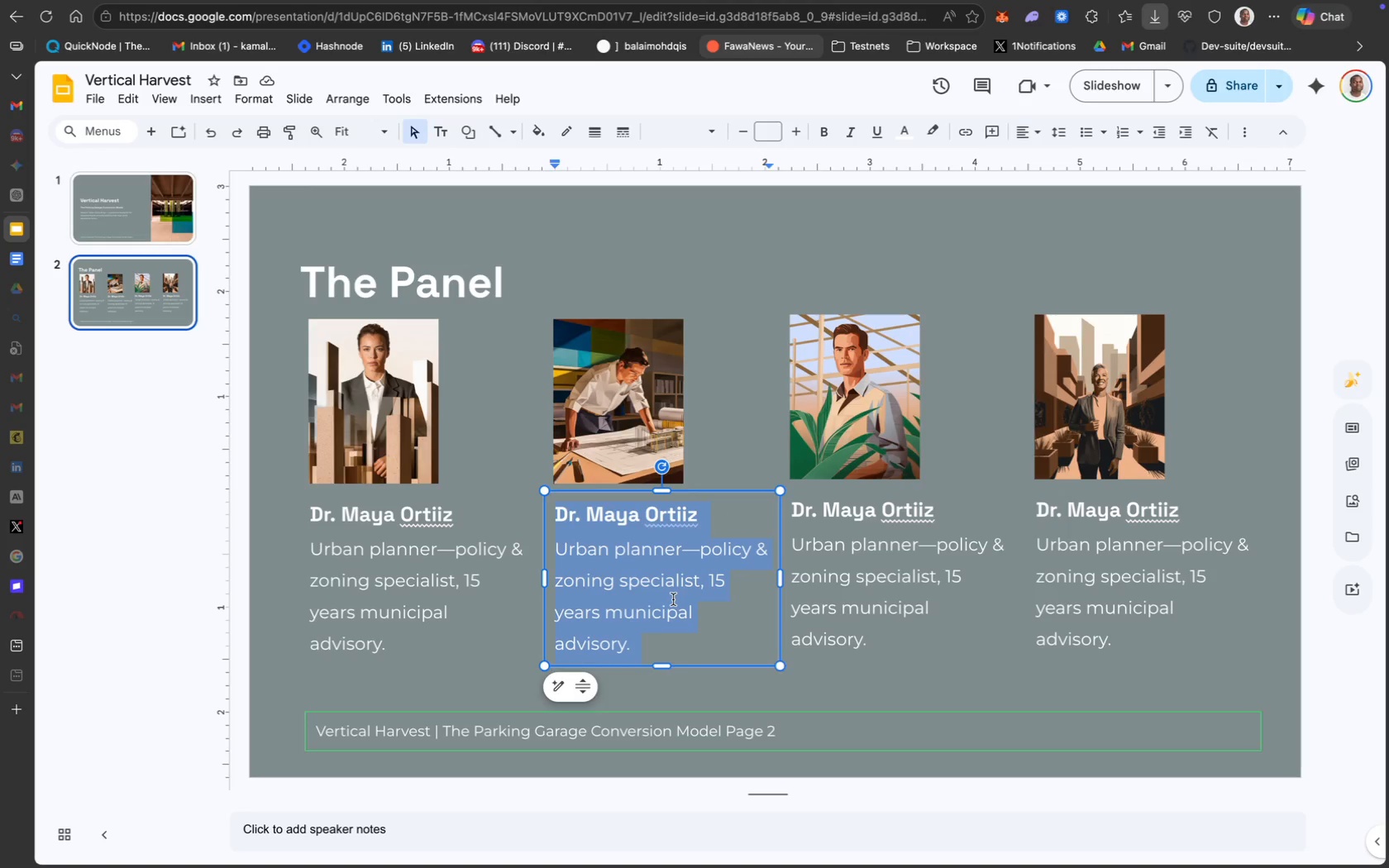 
key(Meta+CommandLeft)
 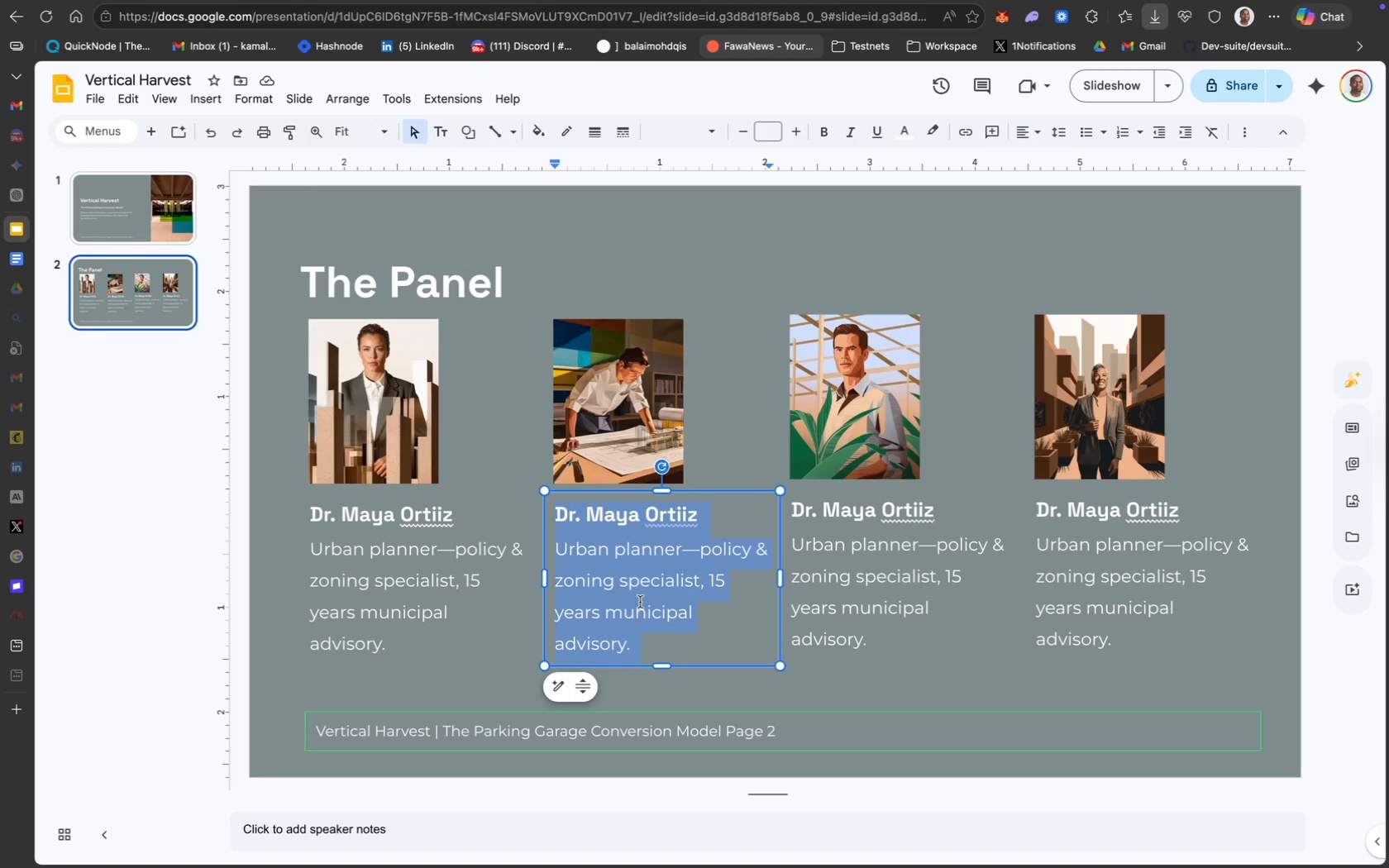 
left_click_drag(start_coordinate=[697, 521], to_coordinate=[552, 518])
 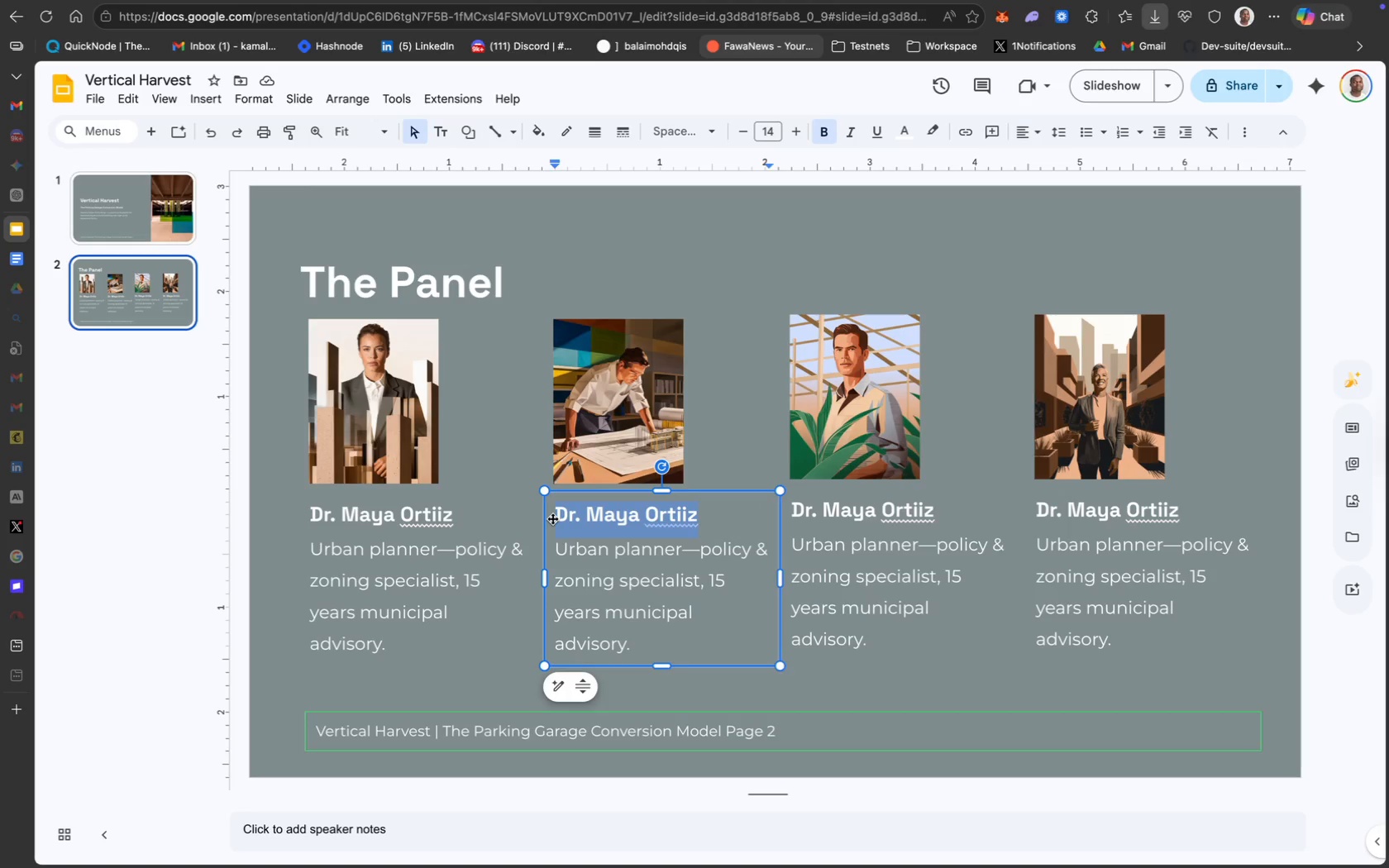 
key(CapsLock)
 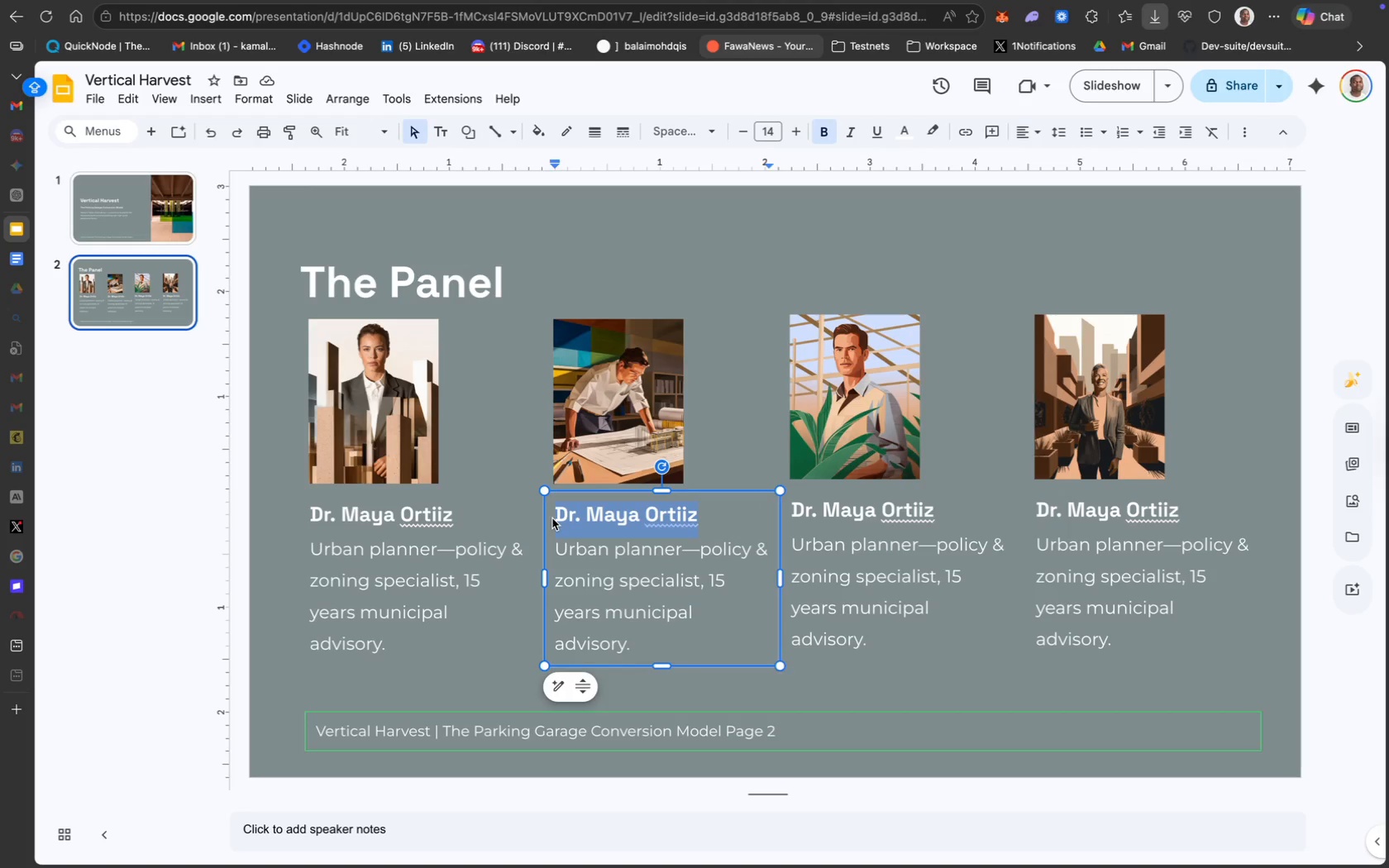 
key(S)
 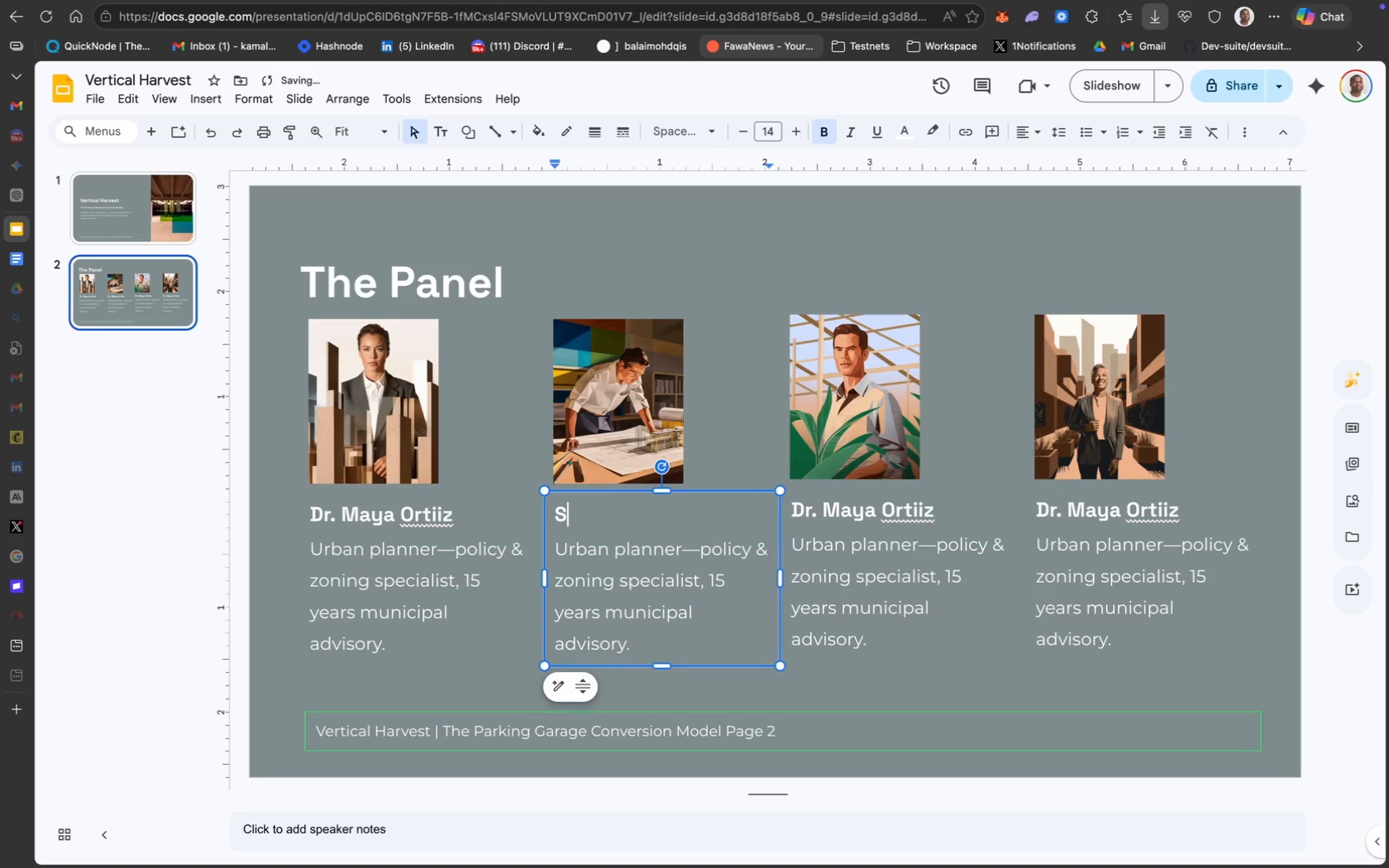 
key(CapsLock)
 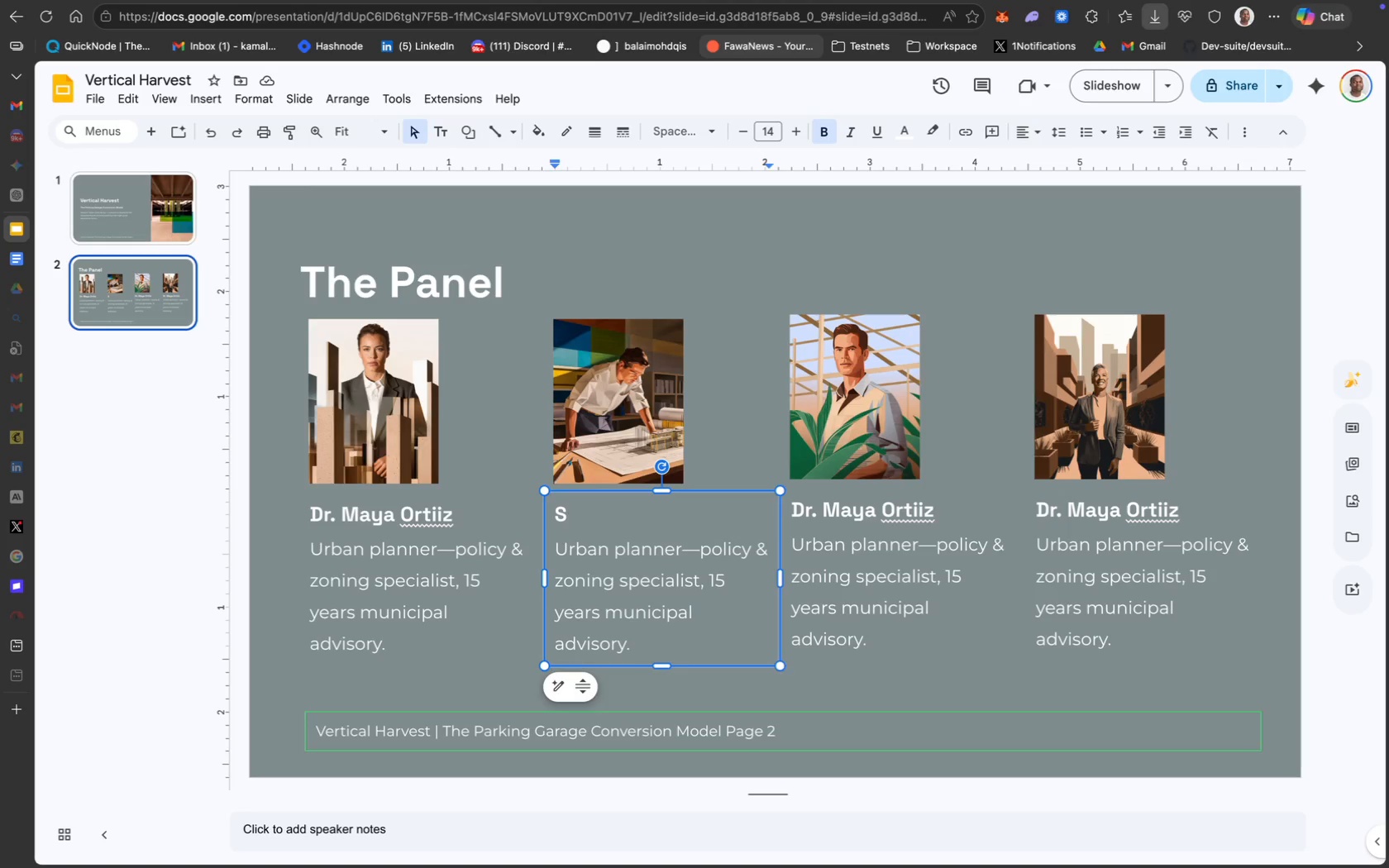 
wait(18.36)
 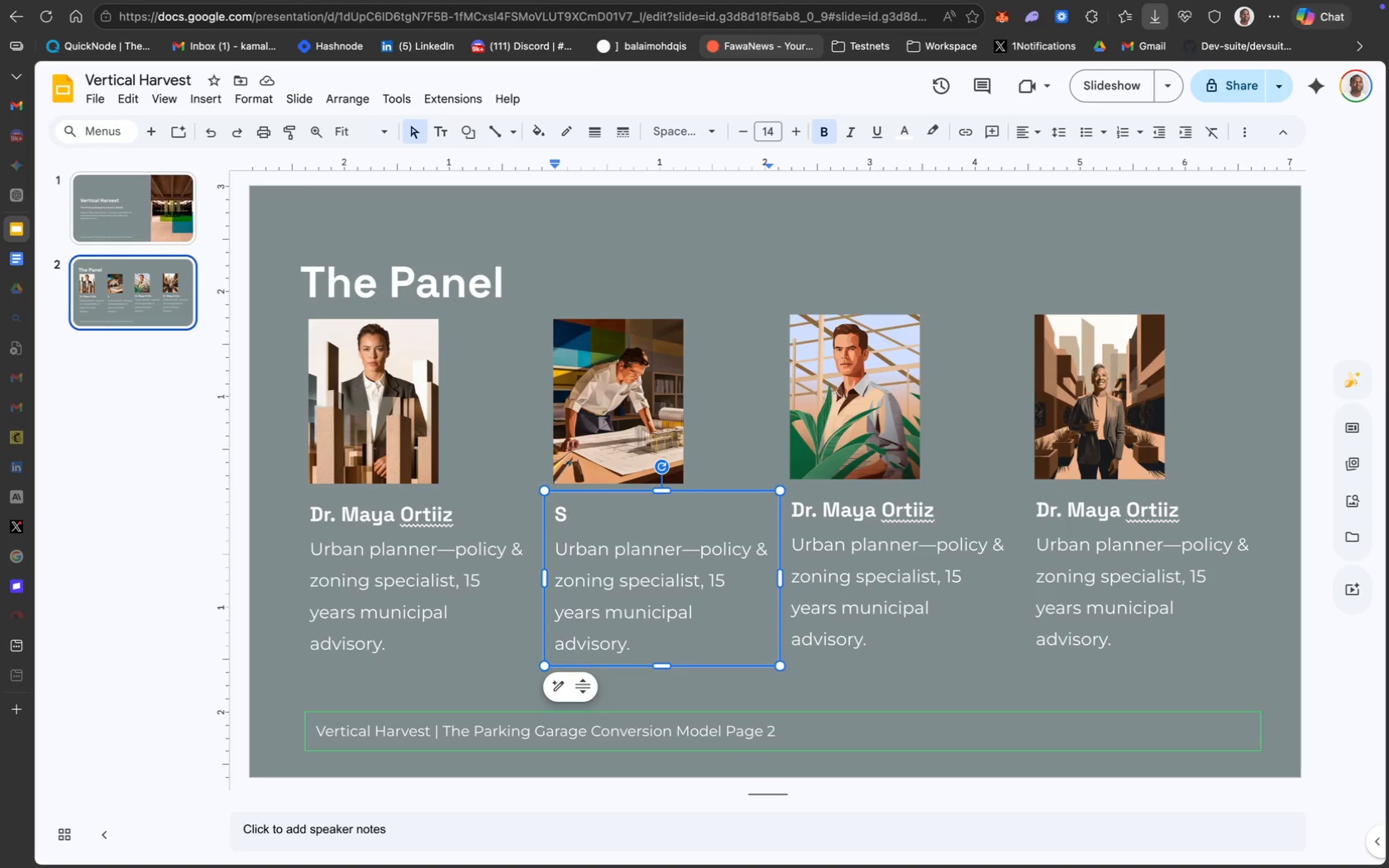 
type(ami)
 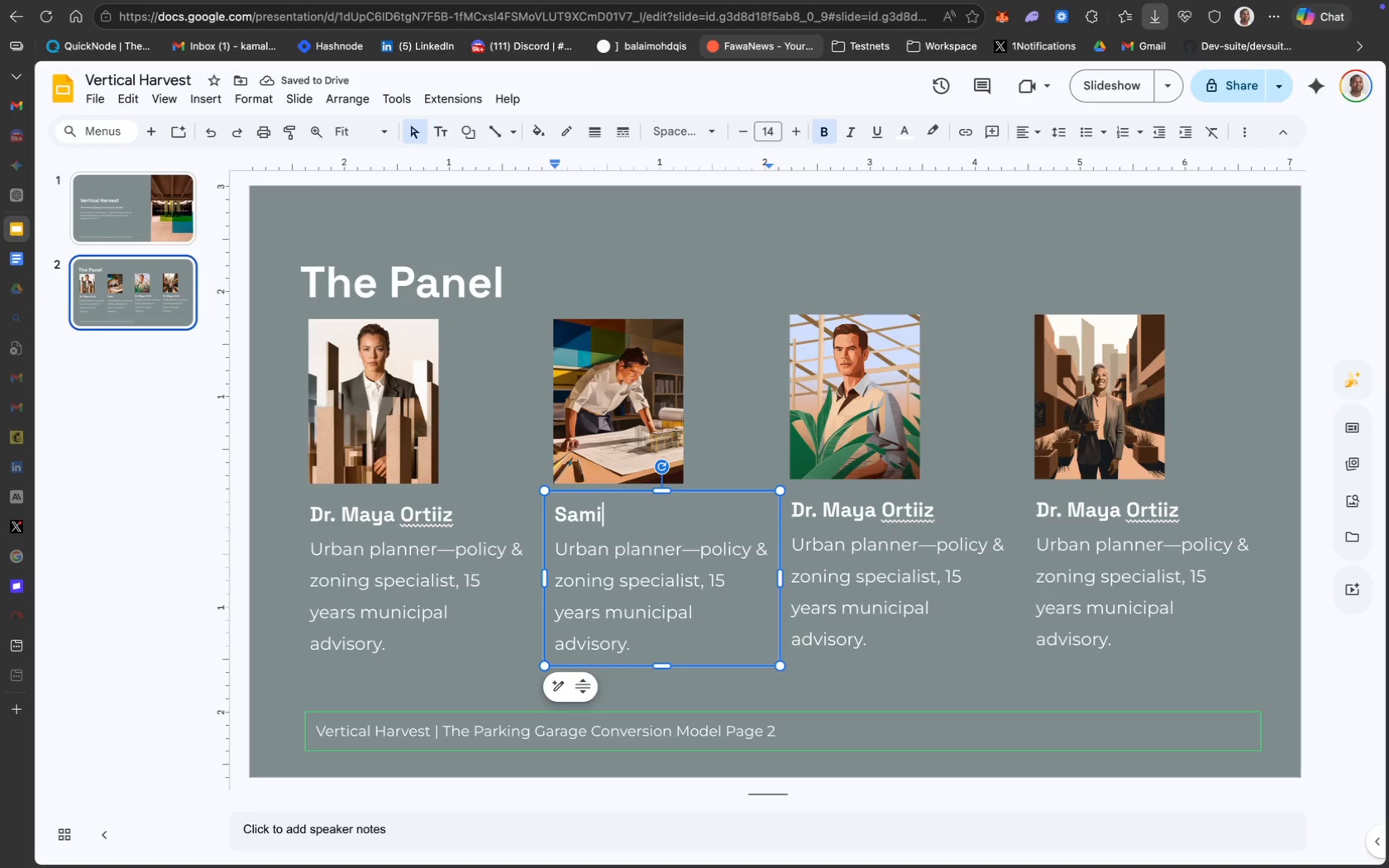 
type(r patel)
 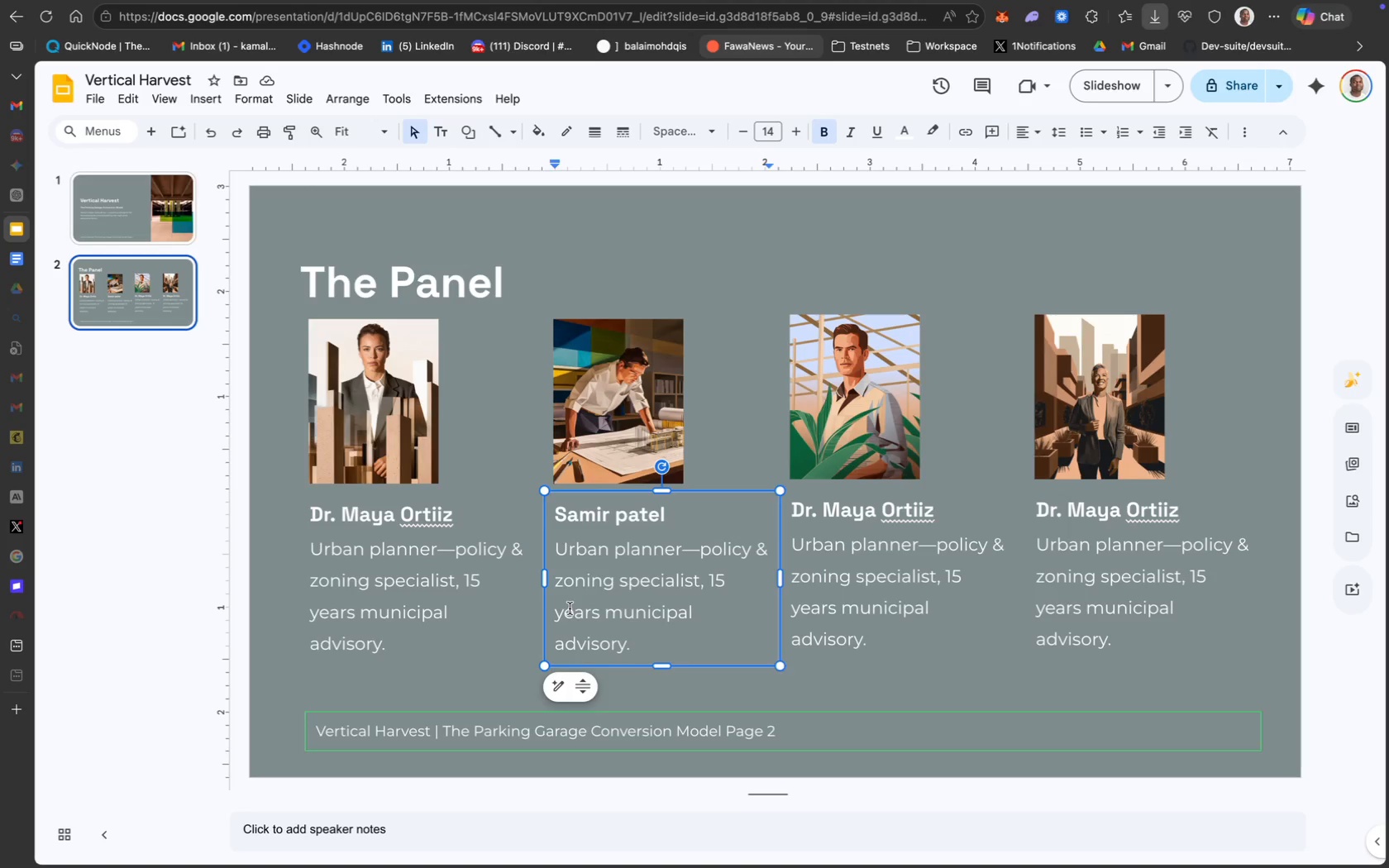 
wait(27.63)
 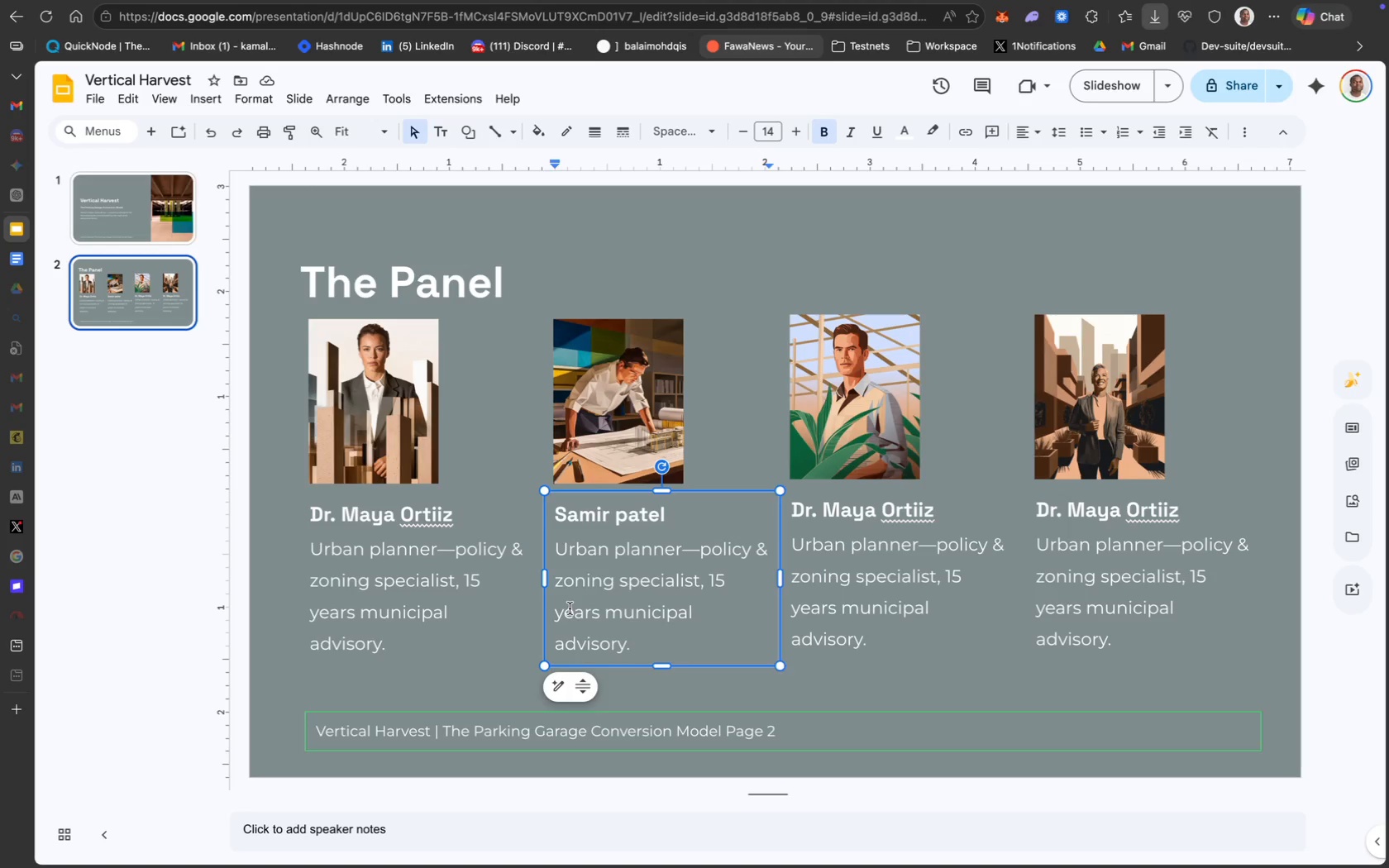 
key(Backspace)
key(Backspace)
key(Backspace)
key(Backspace)
key(Backspace)
type(Patel , )
key(Backspace)
key(Backspace)
key(Backspace)
type(, pE)
 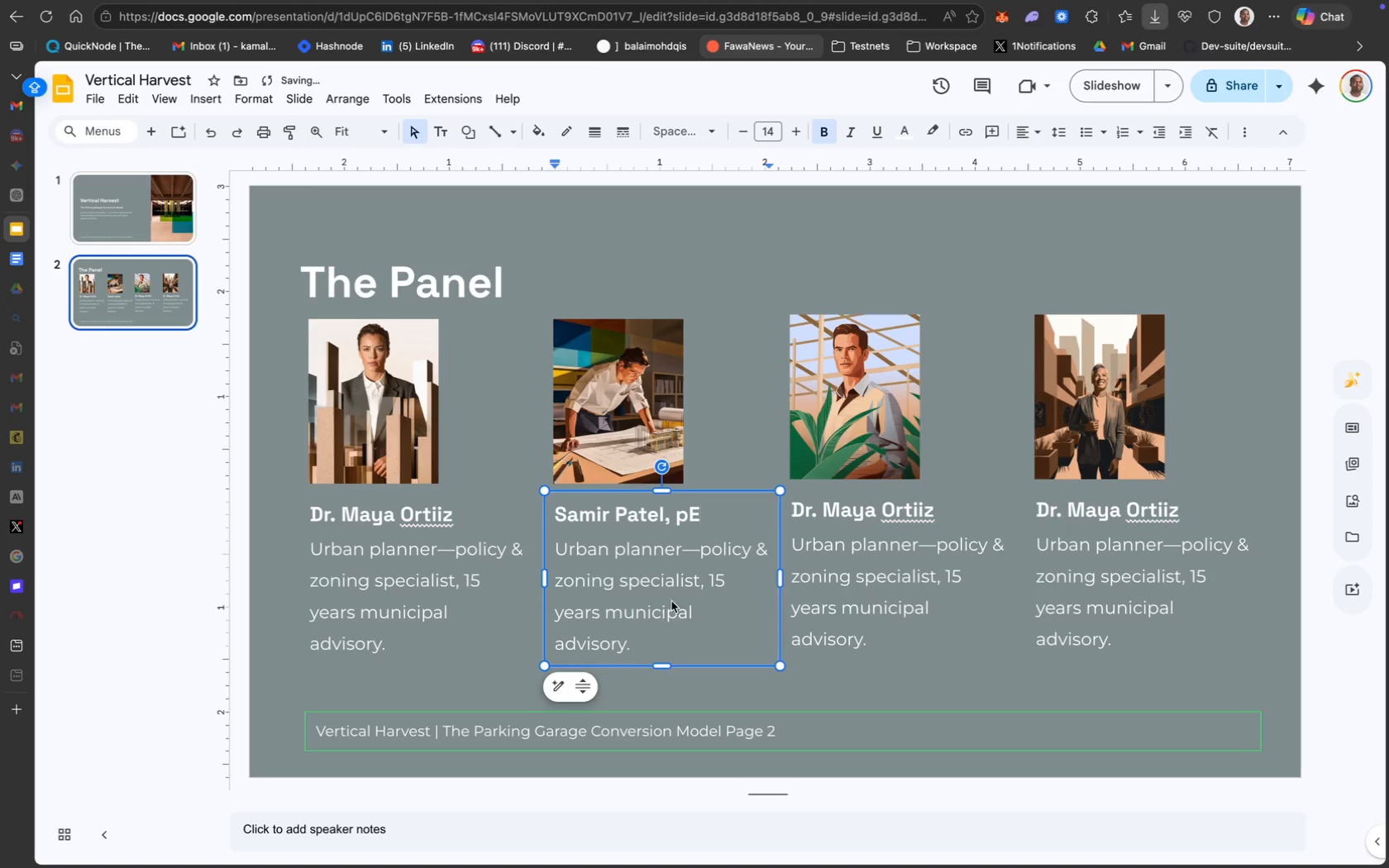 
key(Backspace)
key(Backspace)
type(PE)
 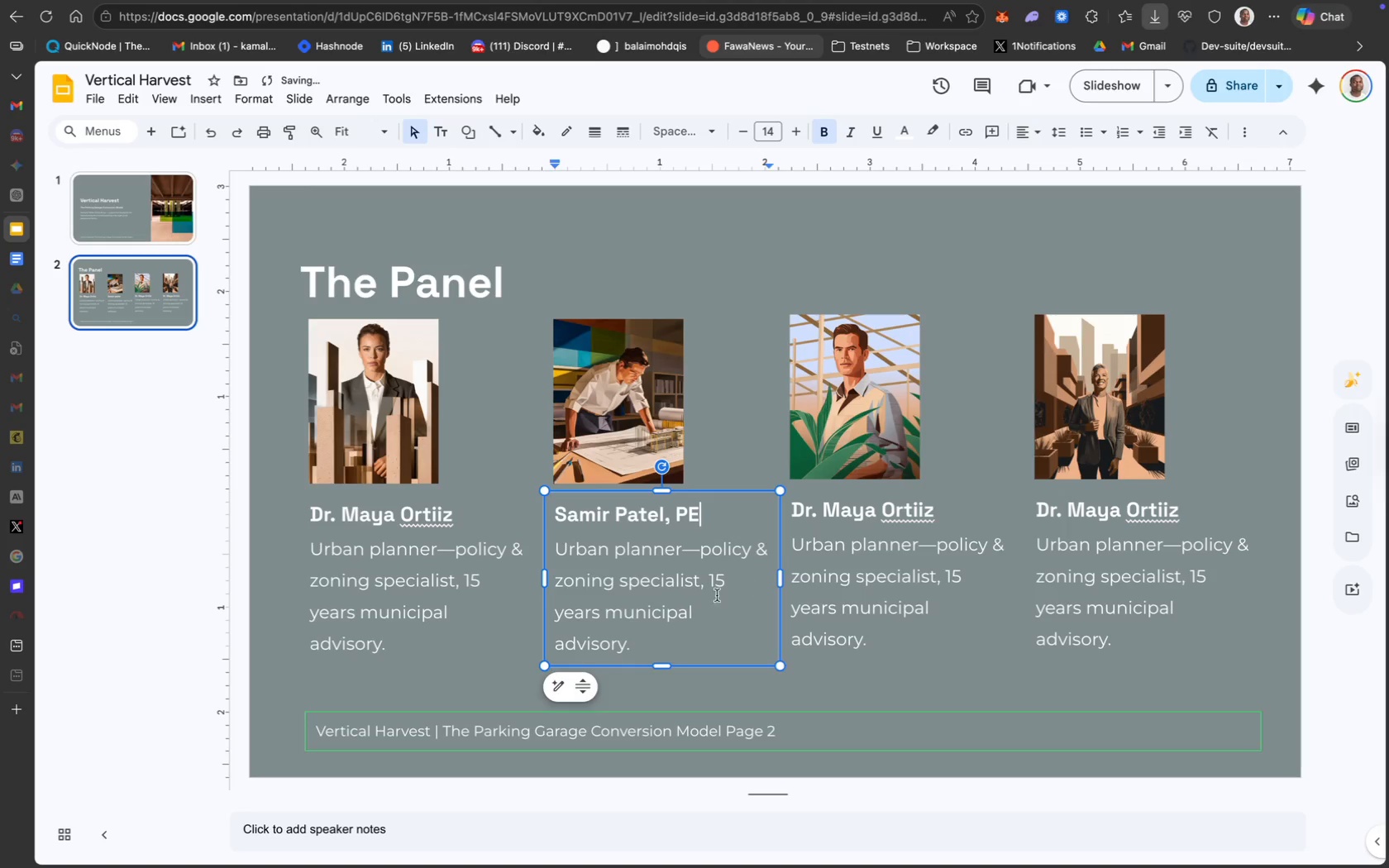 
left_click([684, 599])
 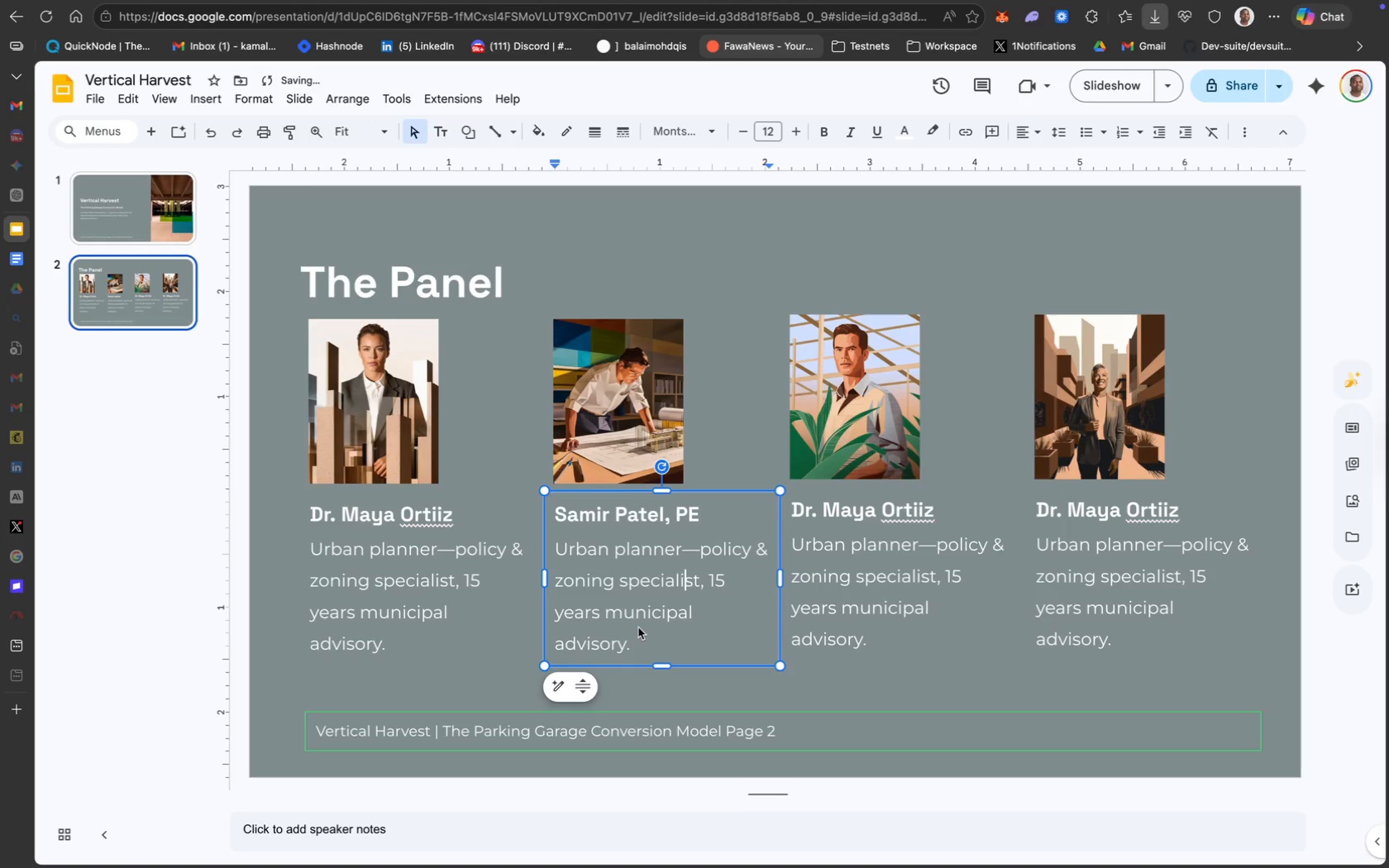 
left_click_drag(start_coordinate=[632, 642], to_coordinate=[556, 560])
 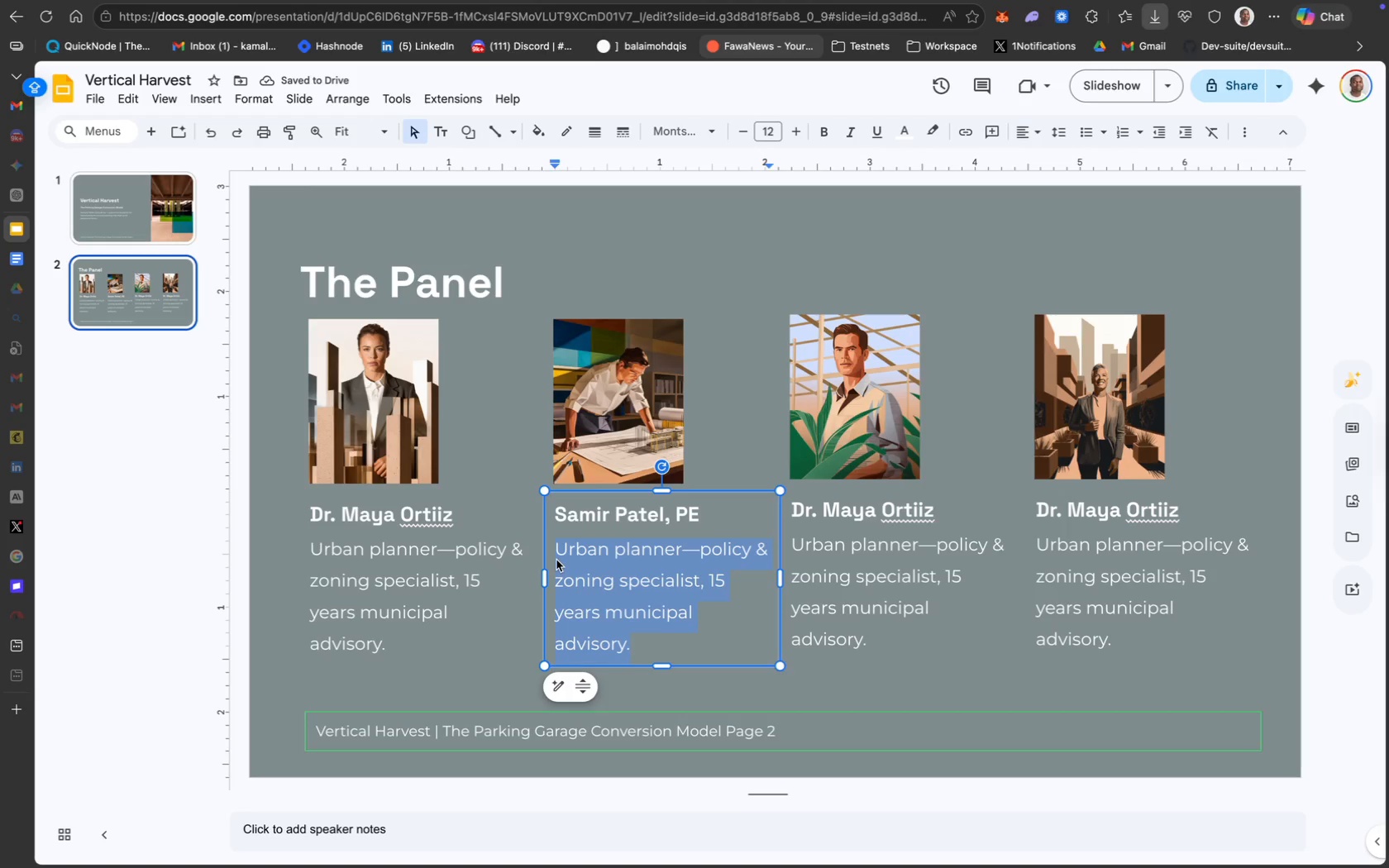 
type(Structura)
 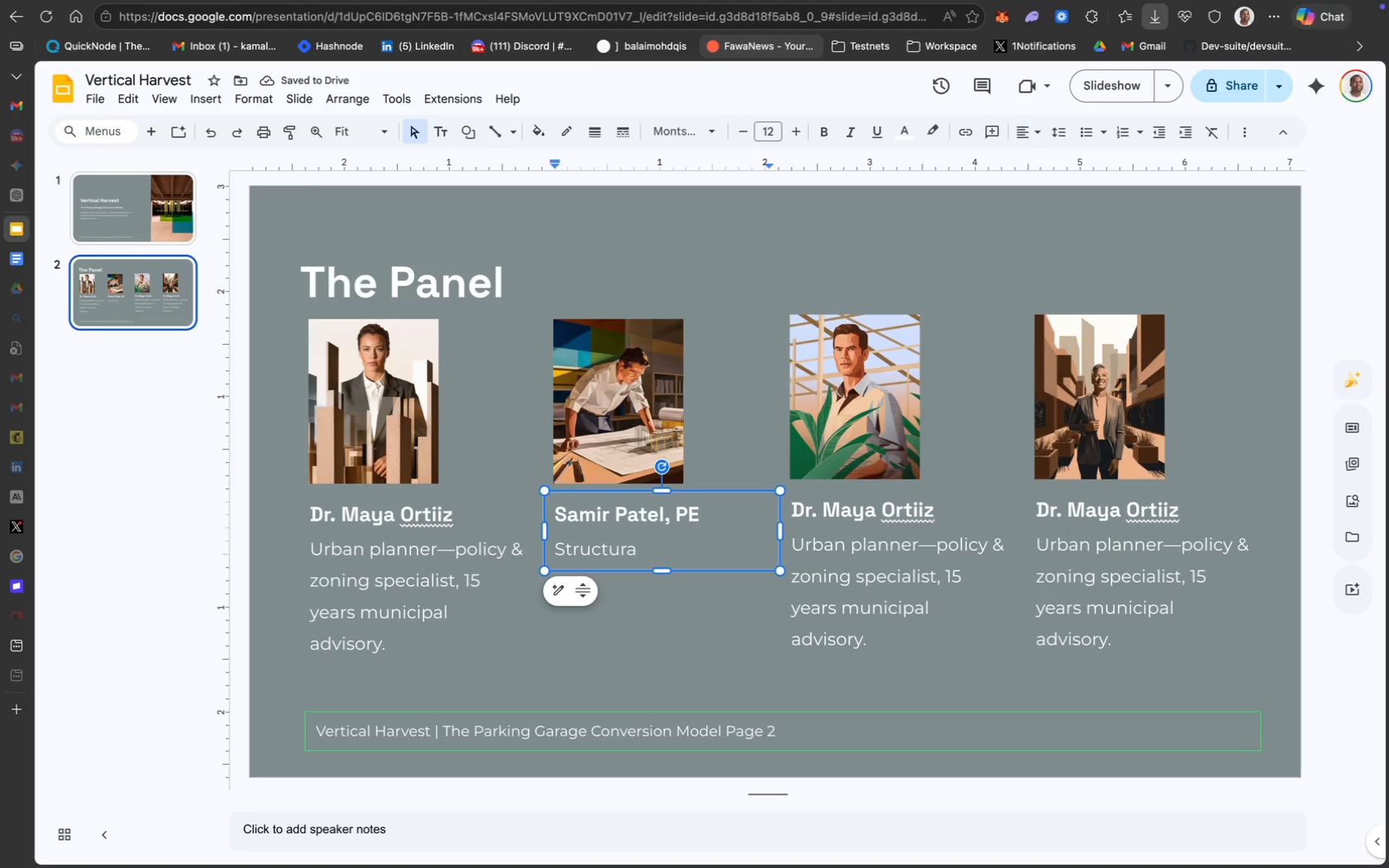 
key(L)
 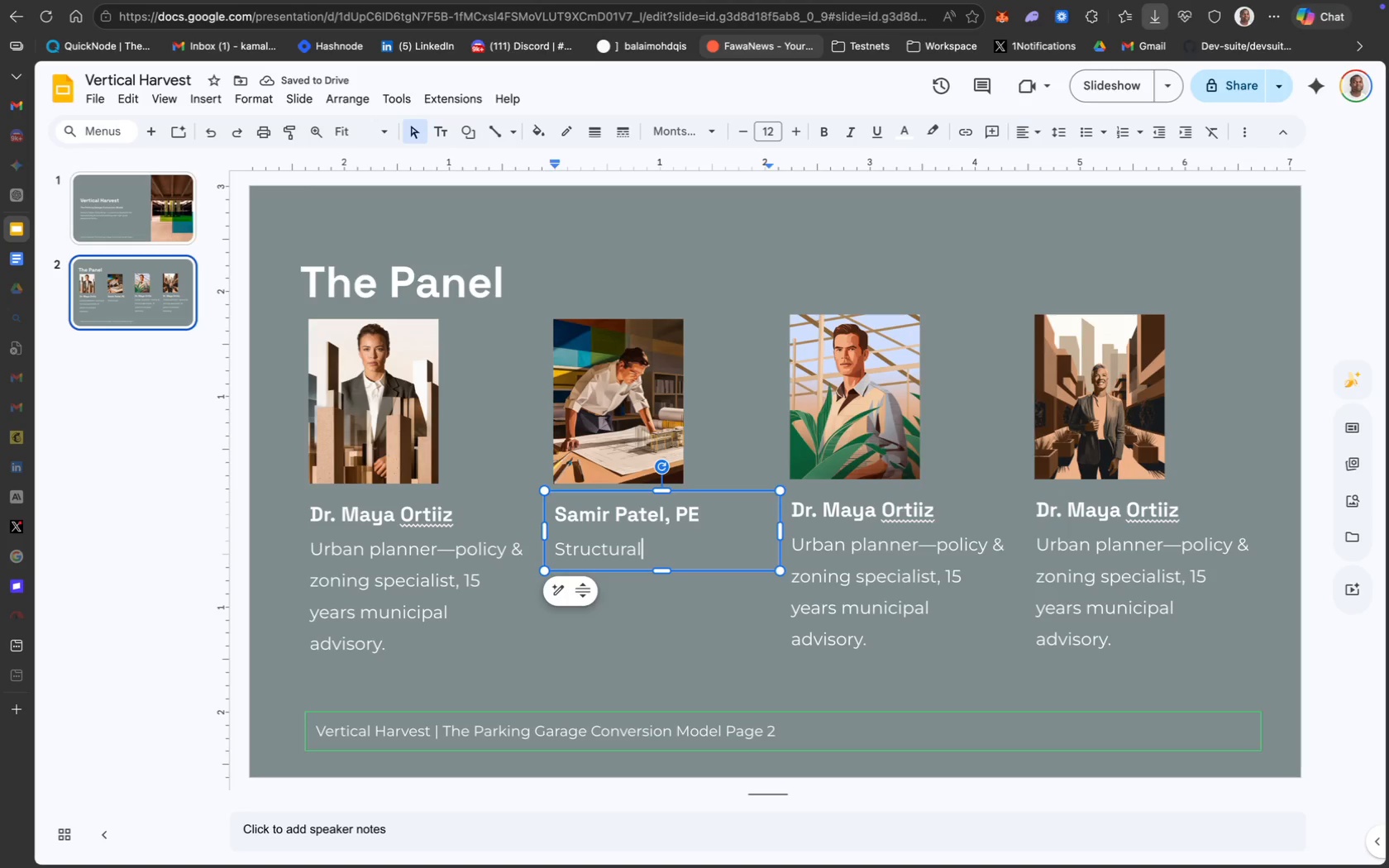 
wait(10.1)
 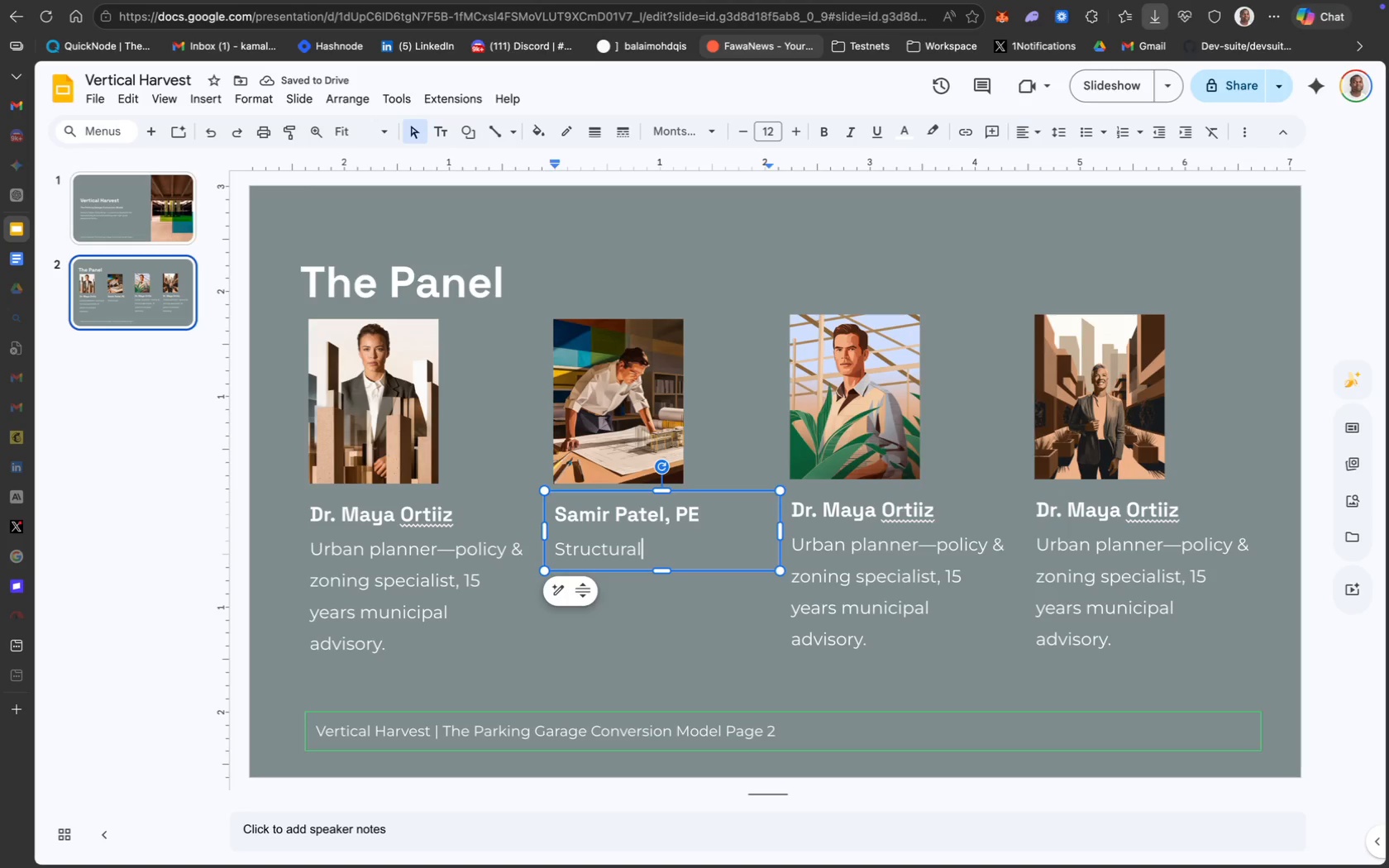 
type( engineer -)
 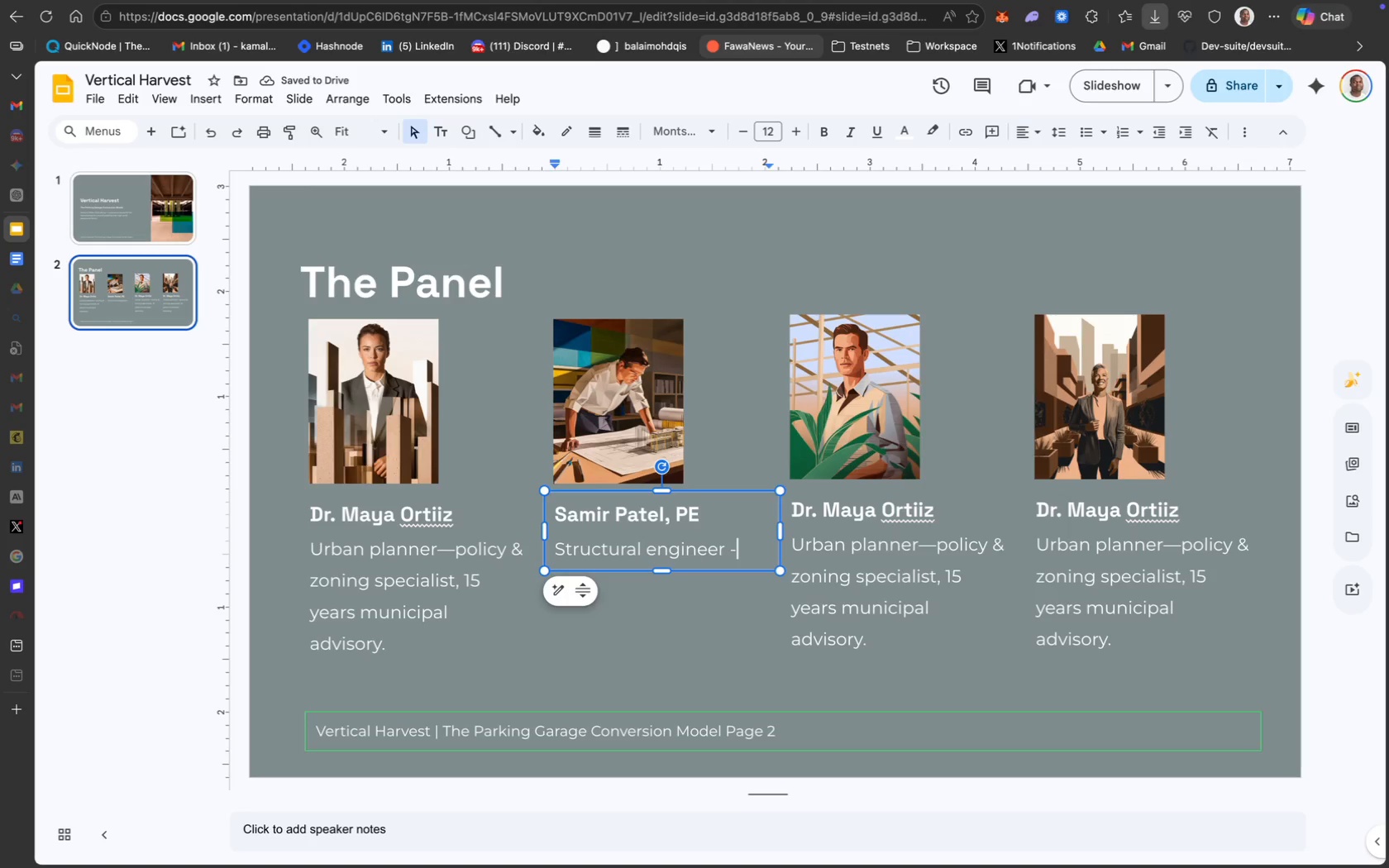 
wait(5.53)
 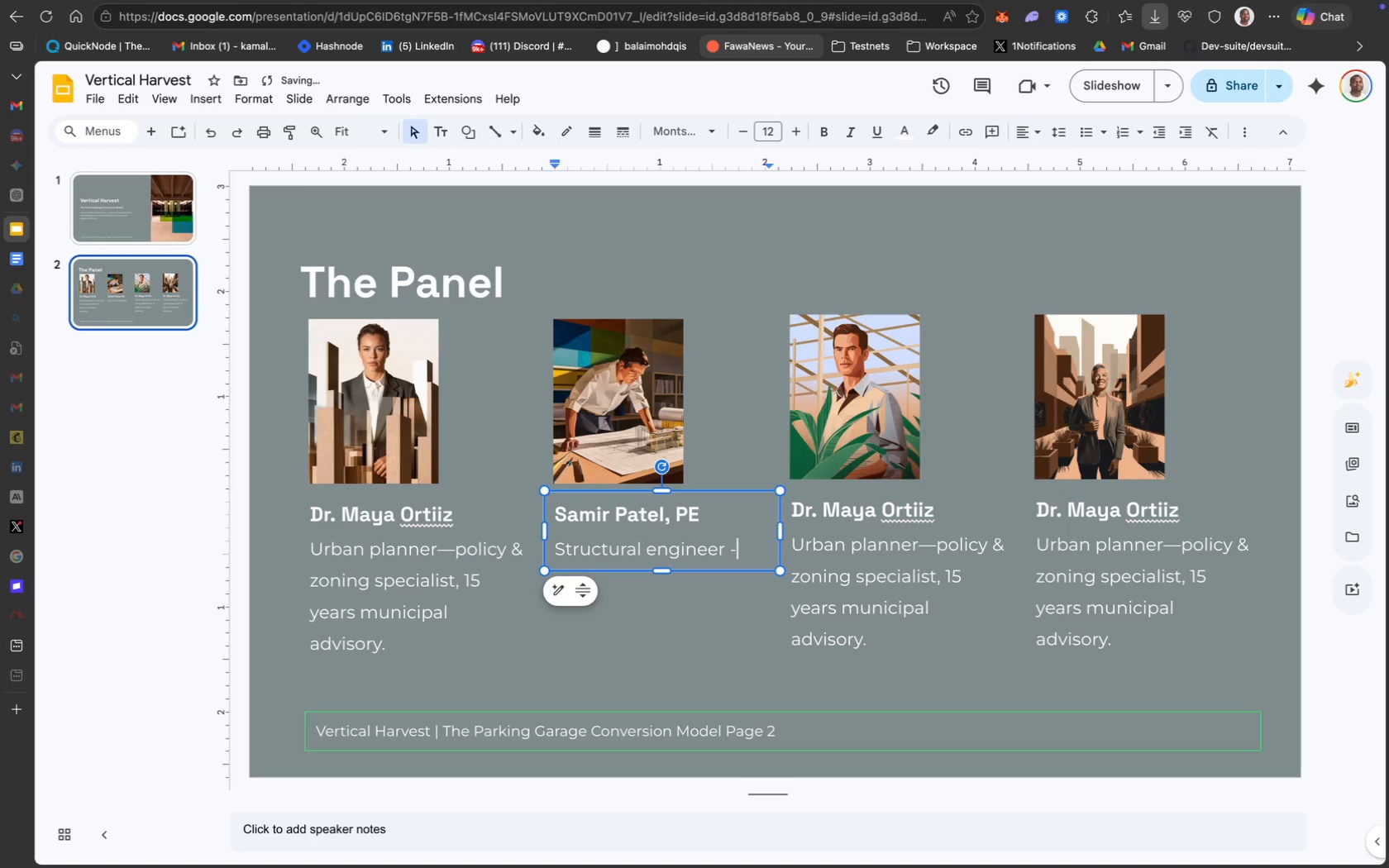 
key(Backspace)
 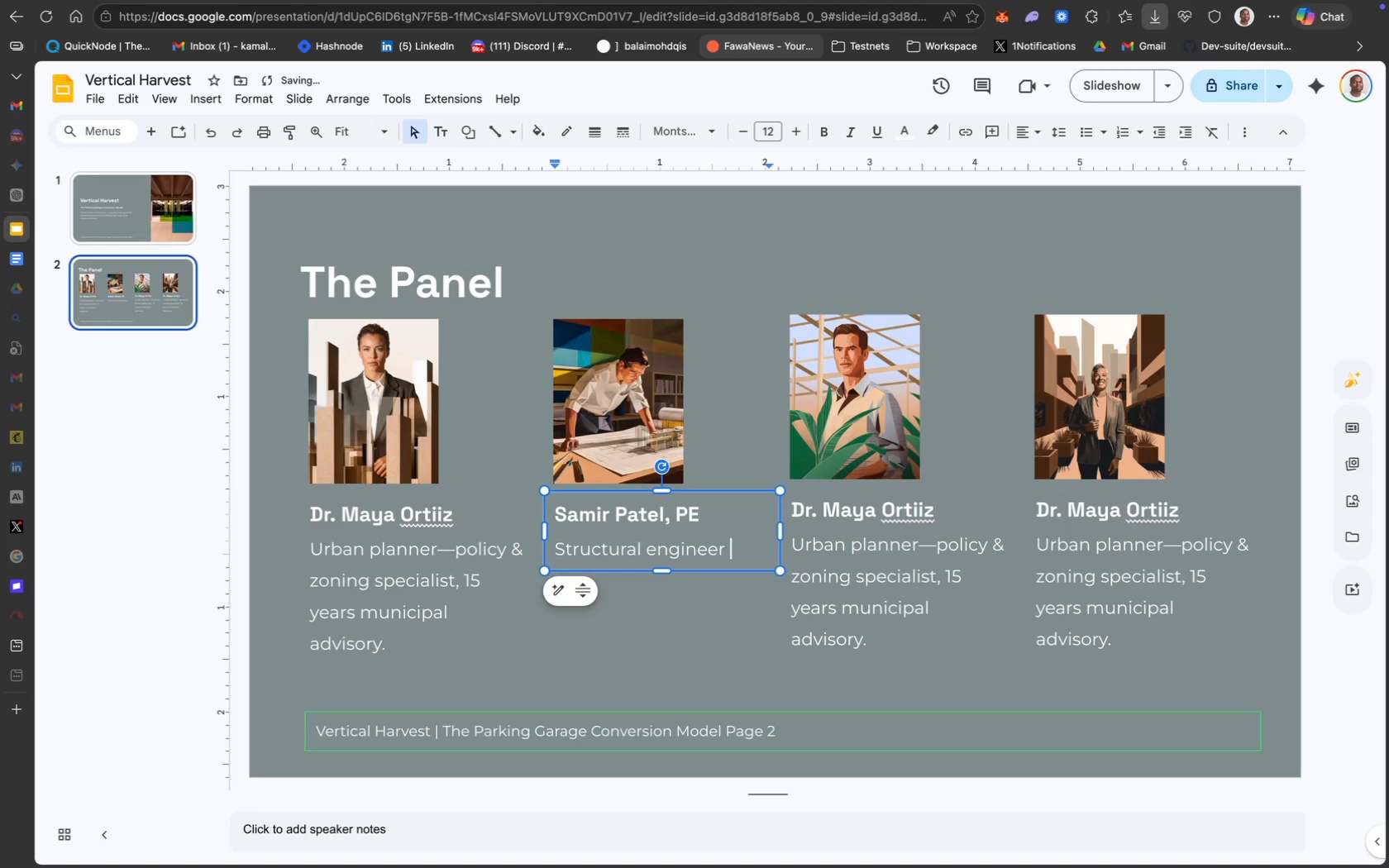 
key(CapsLock)
 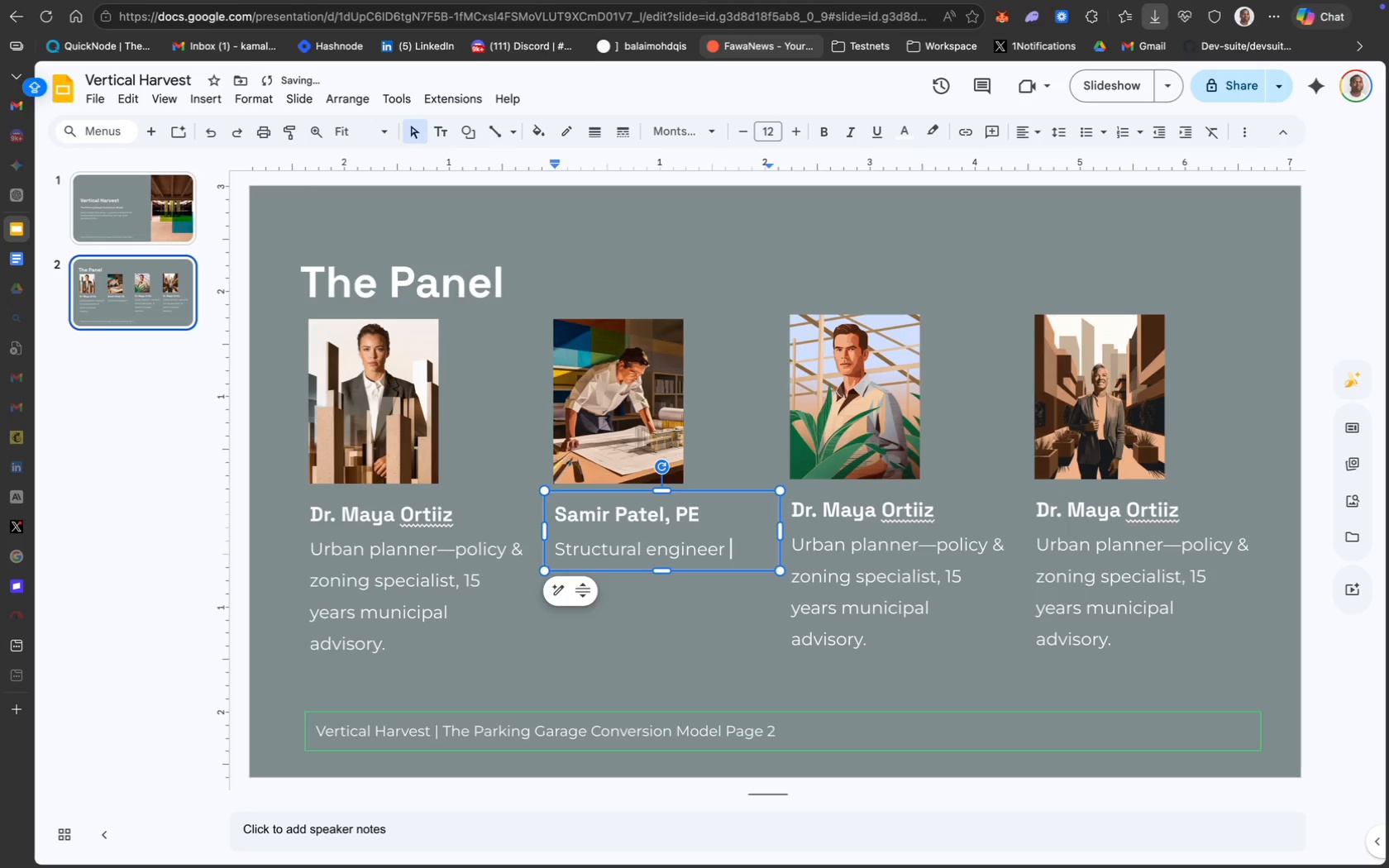 
key(Minus)
 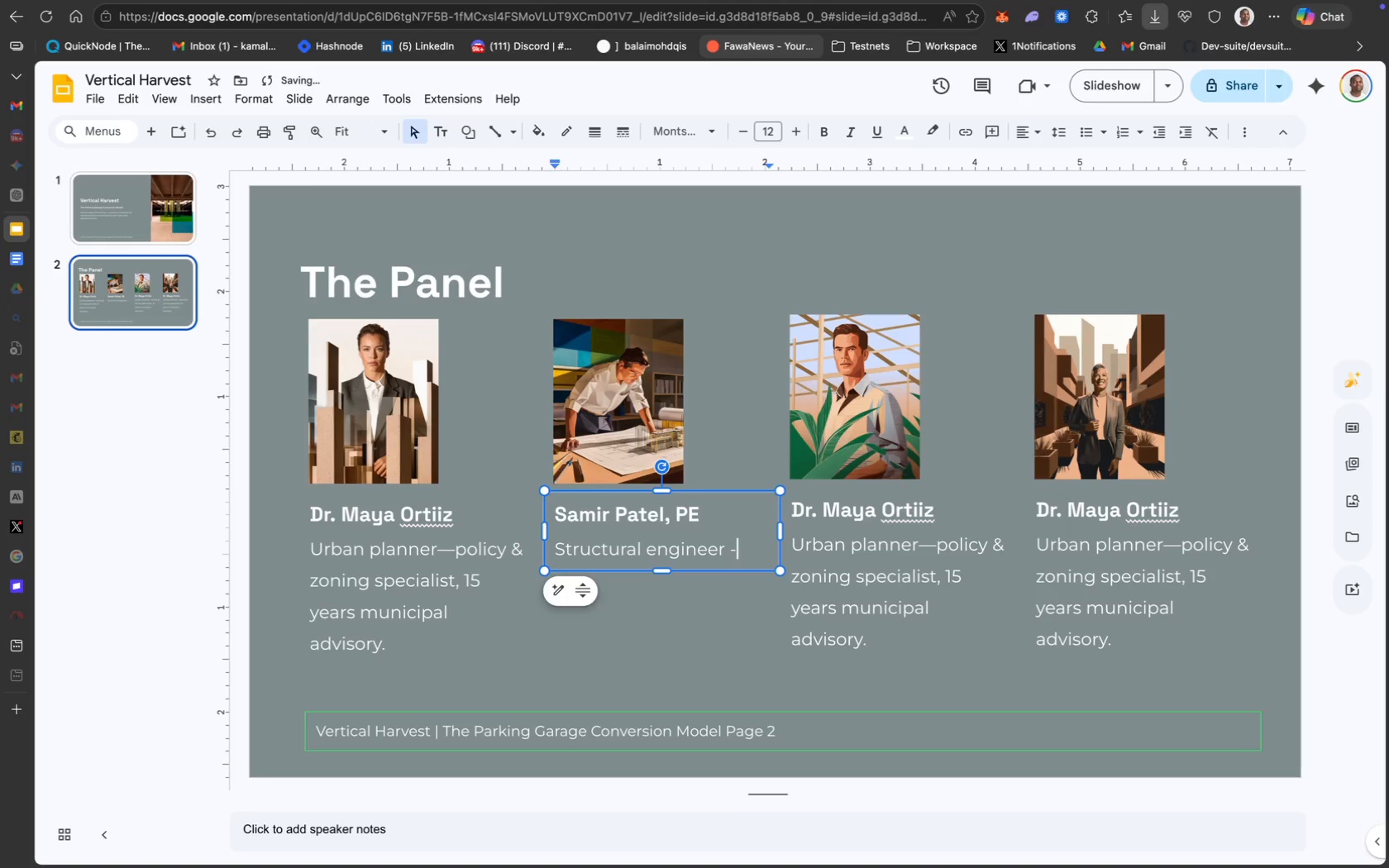 
key(CapsLock)
 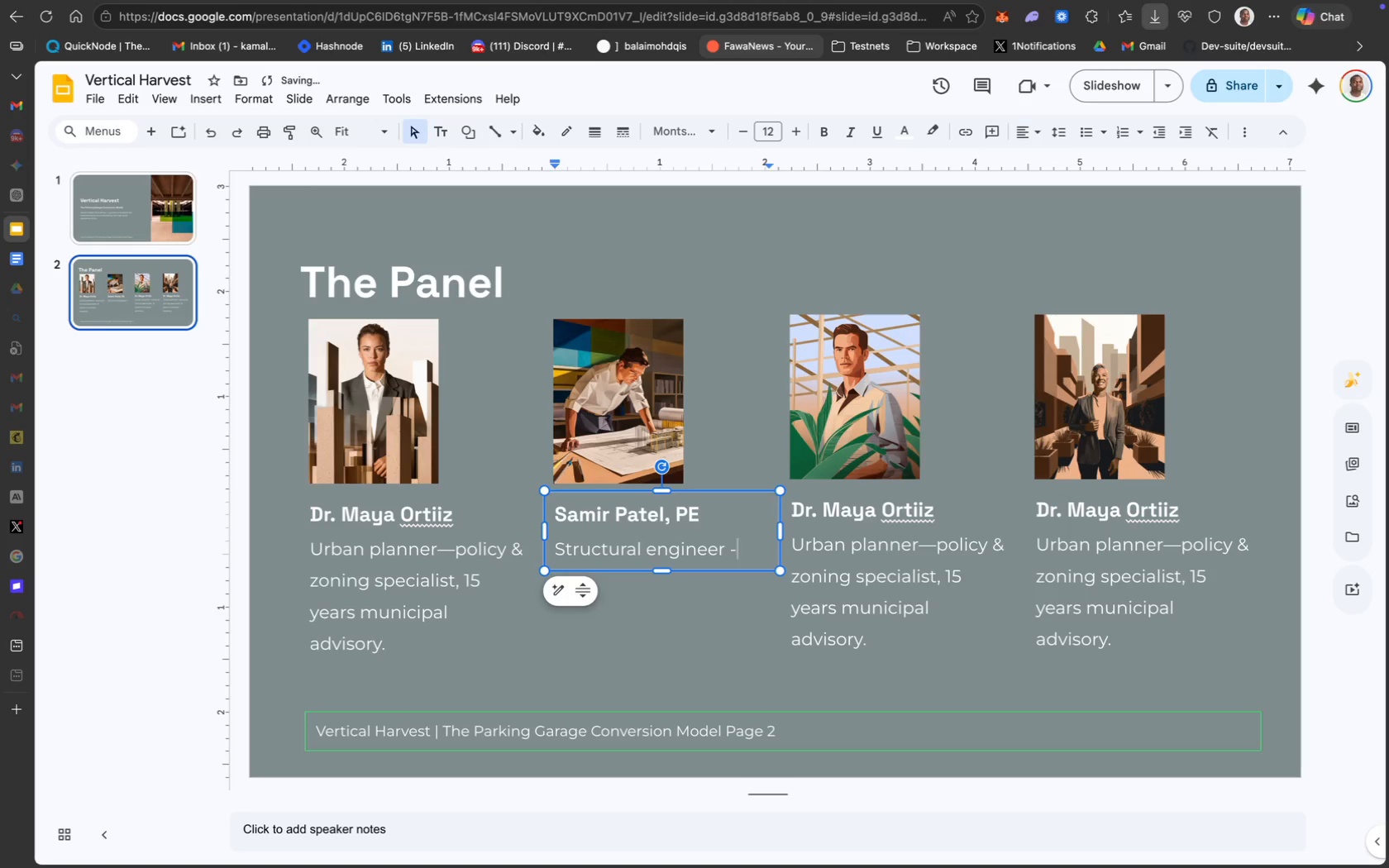 
key(Space)
 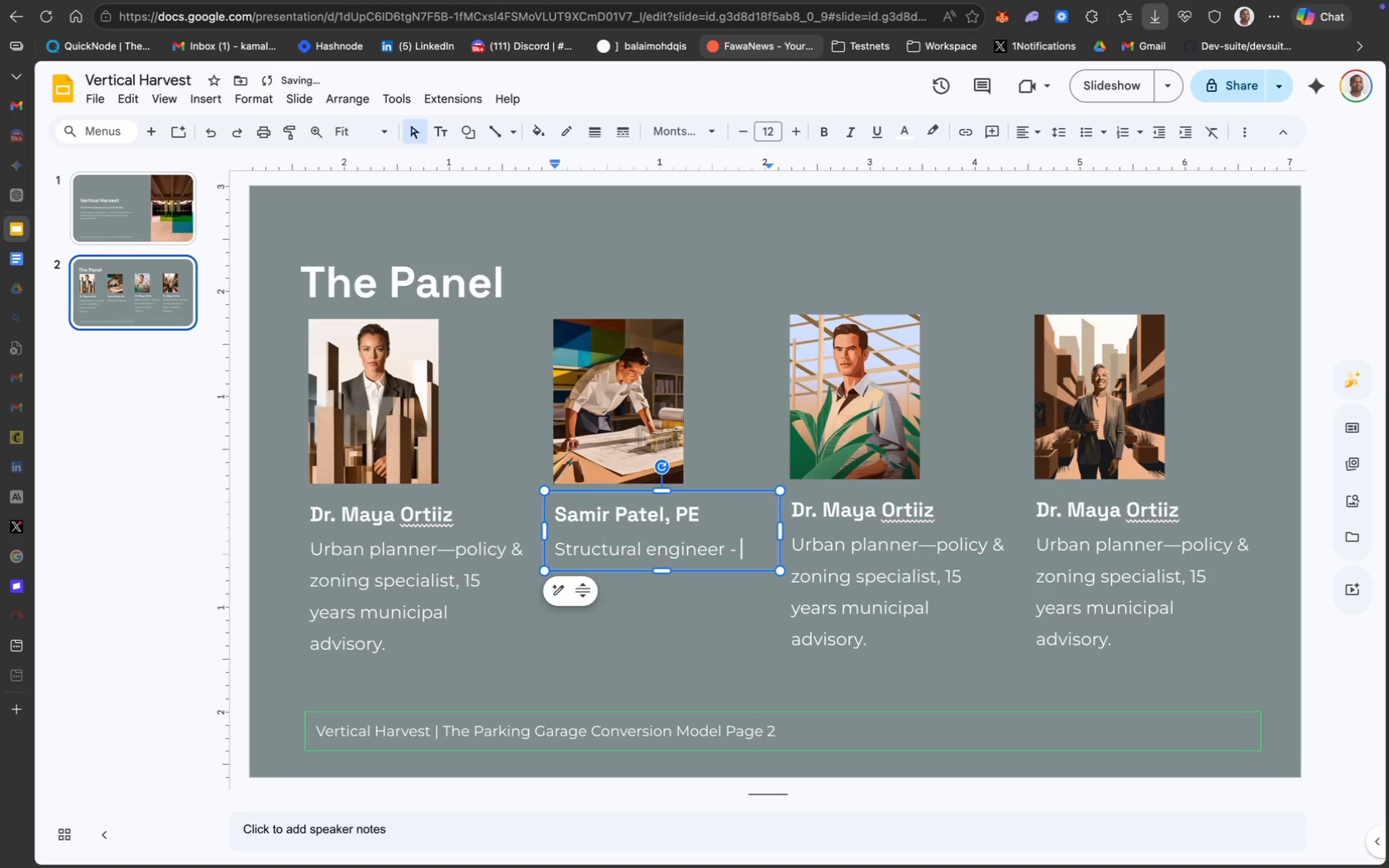 
key(Backspace)
 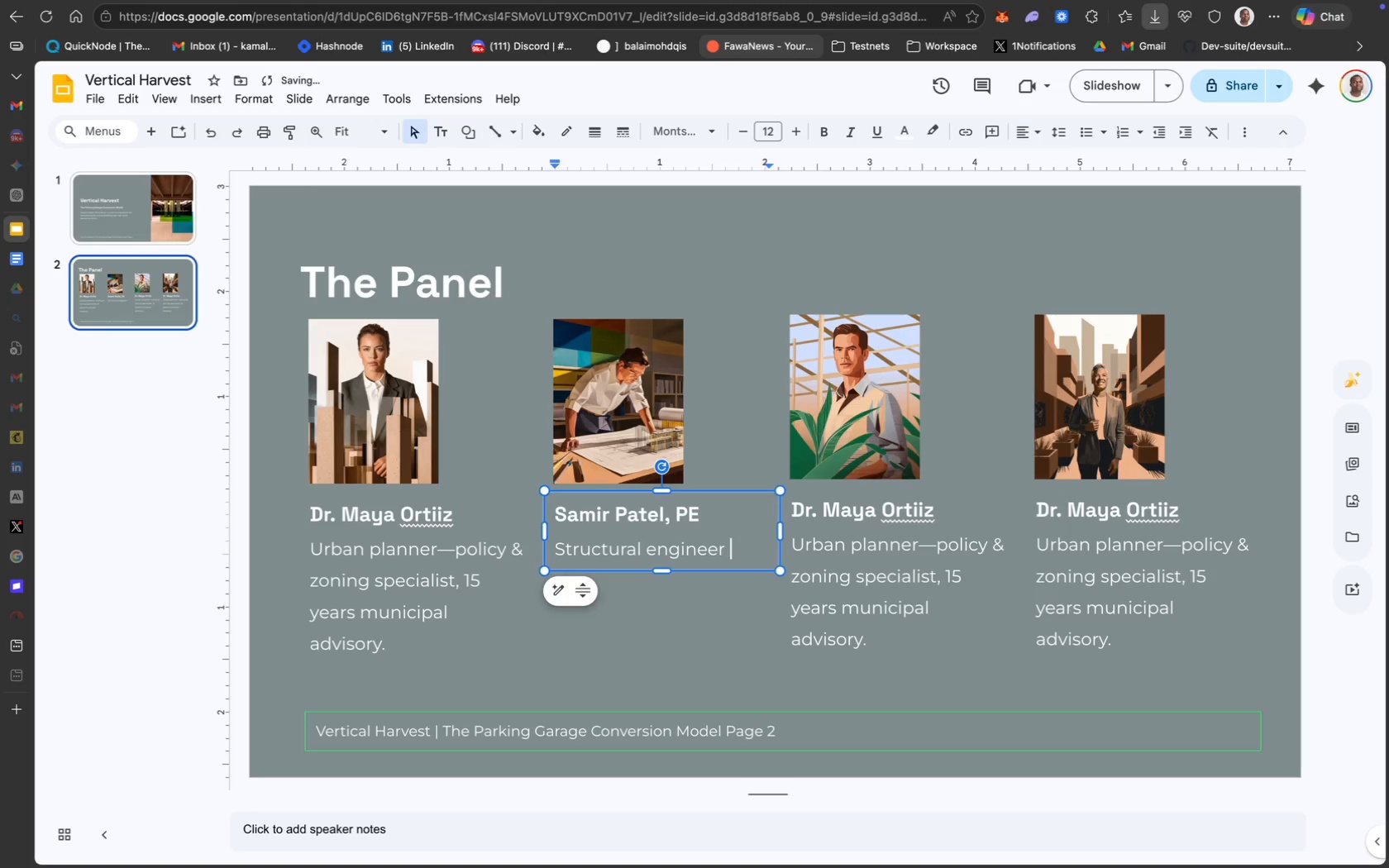 
key(Backspace)
 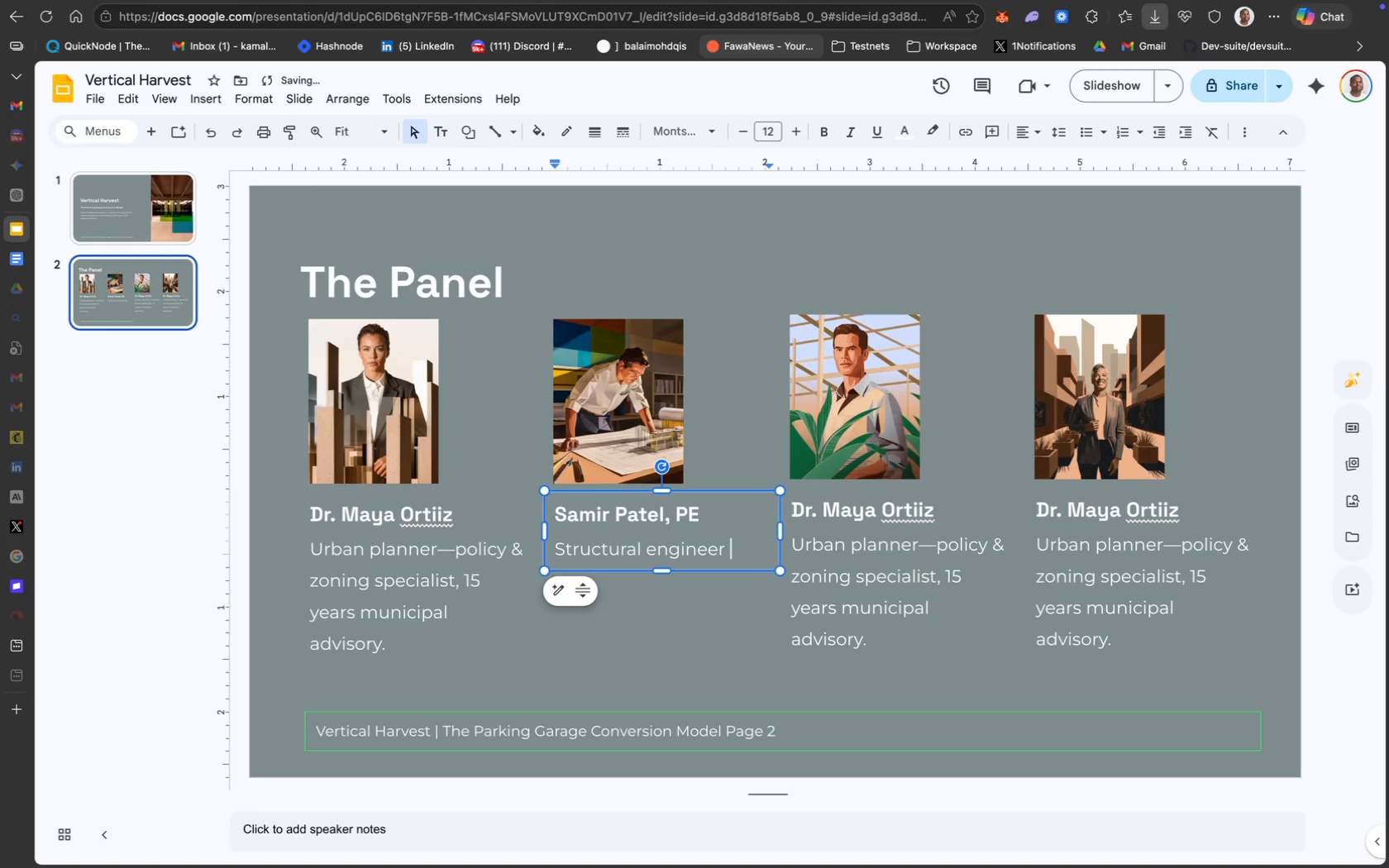 
key(CapsLock)
 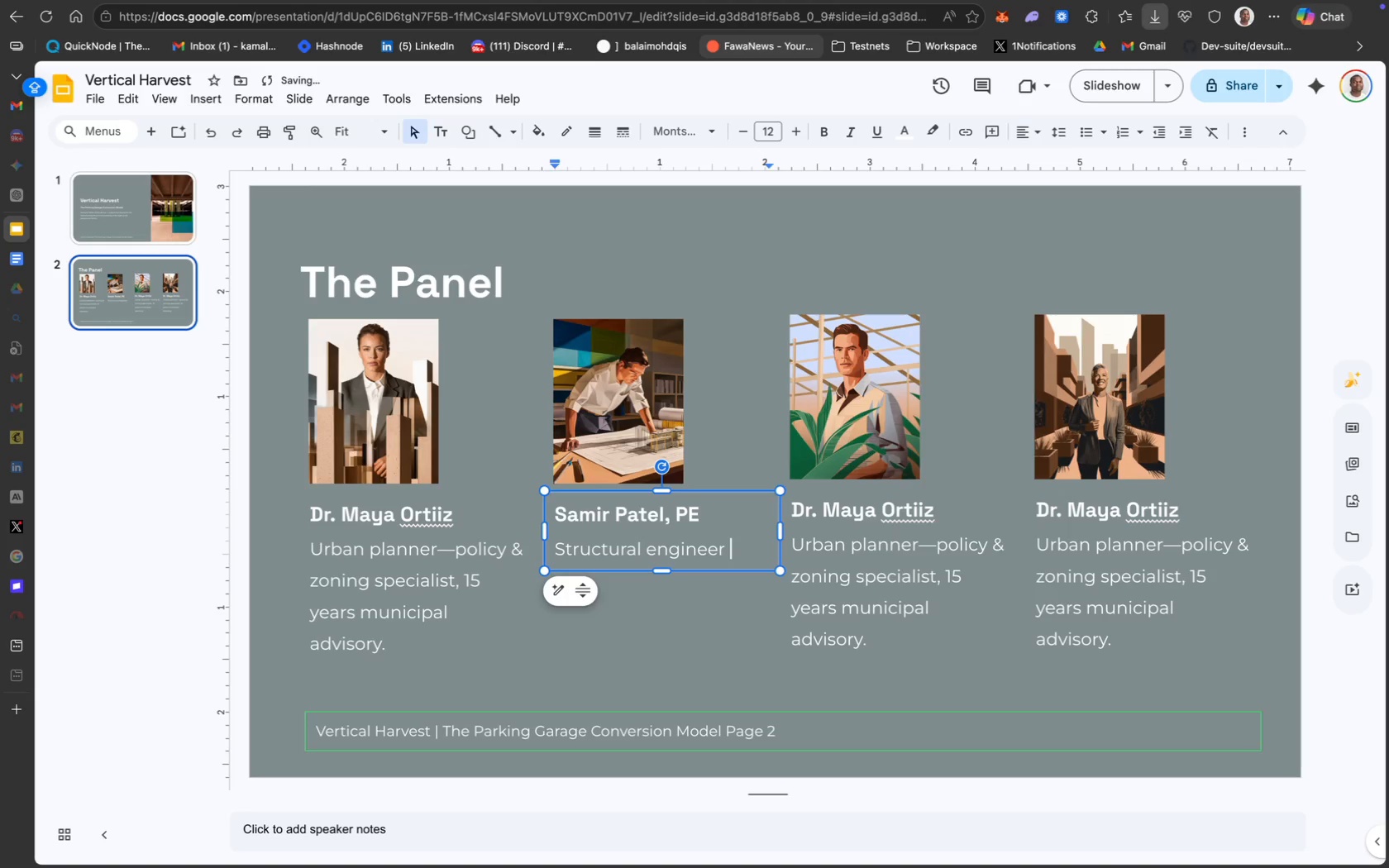 
key(Minus)
 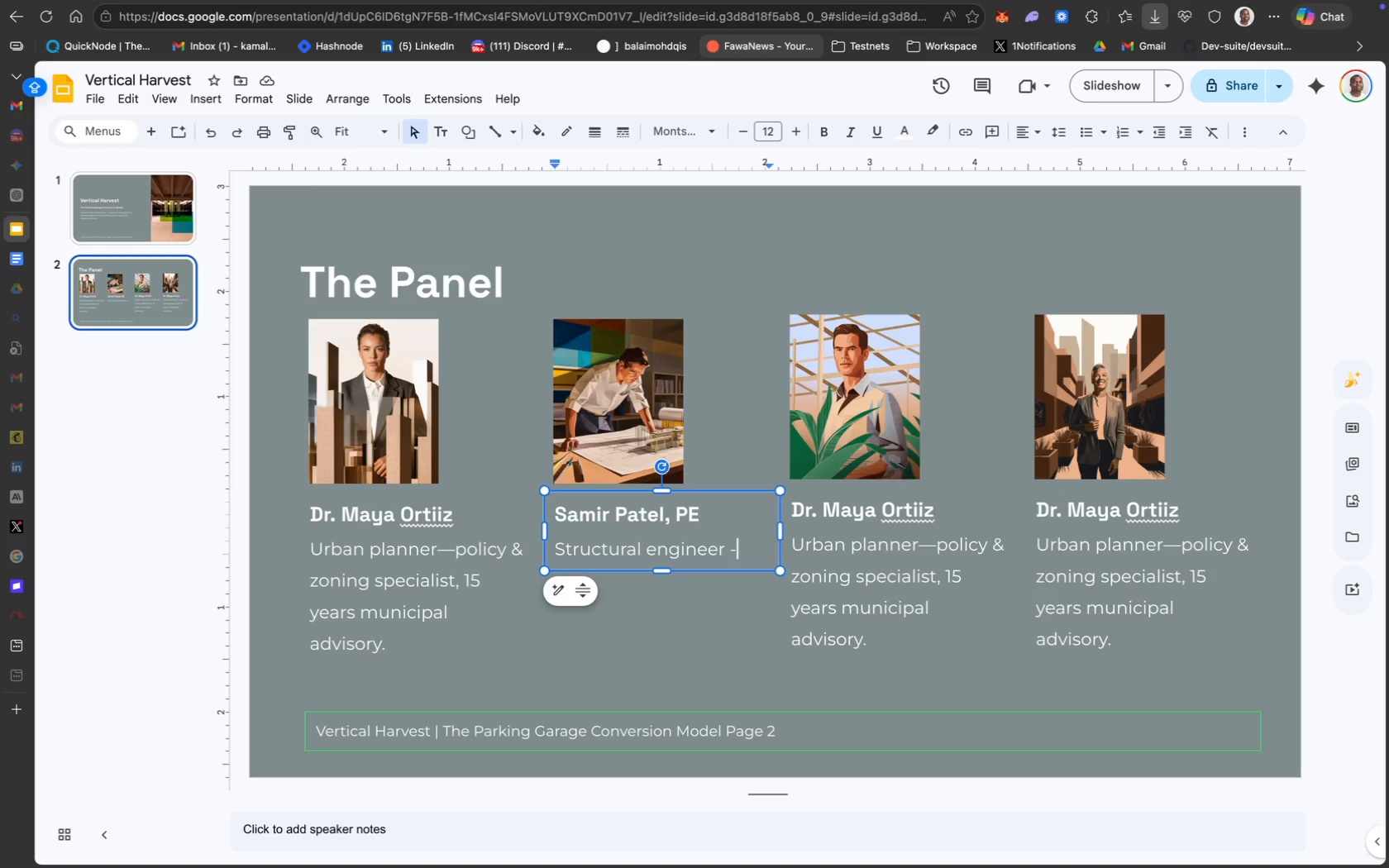 
wait(19.09)
 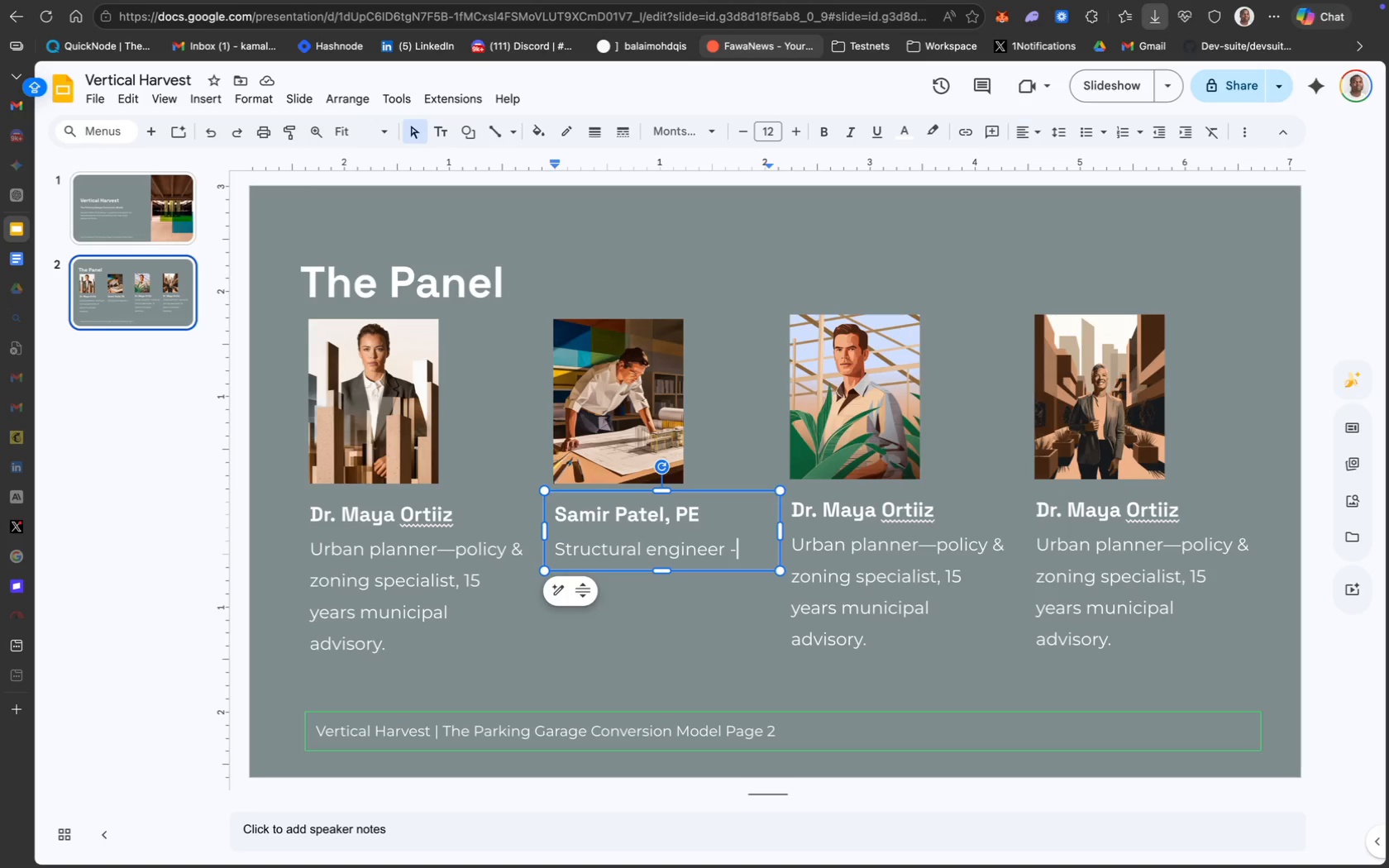 
key(Backspace)
 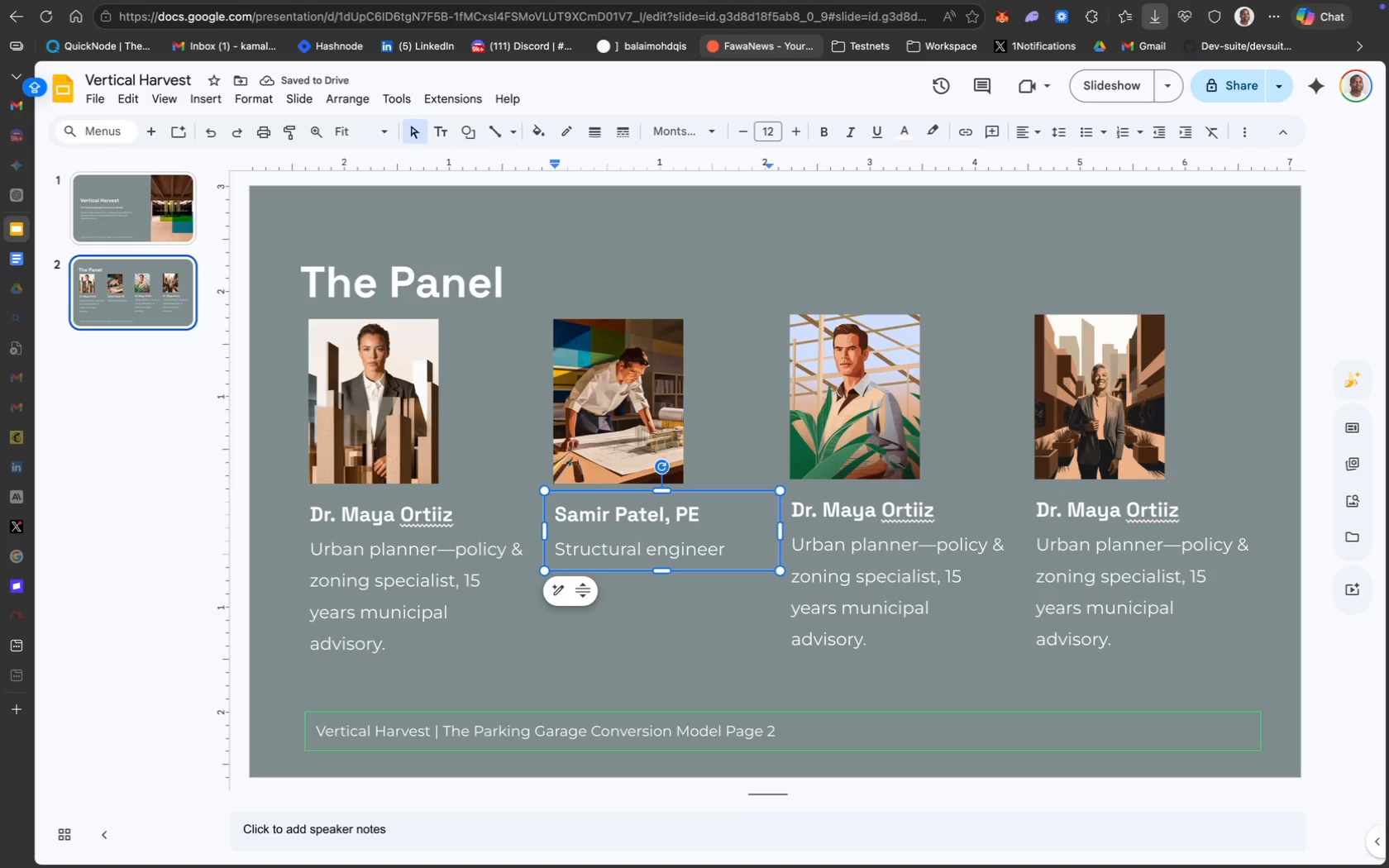 
key(Backspace)
type(-AD)
key(Backspace)
key(Backspace)
type(adp)
key(Backspace)
type(aptive reuse and load analysis for built infra)
 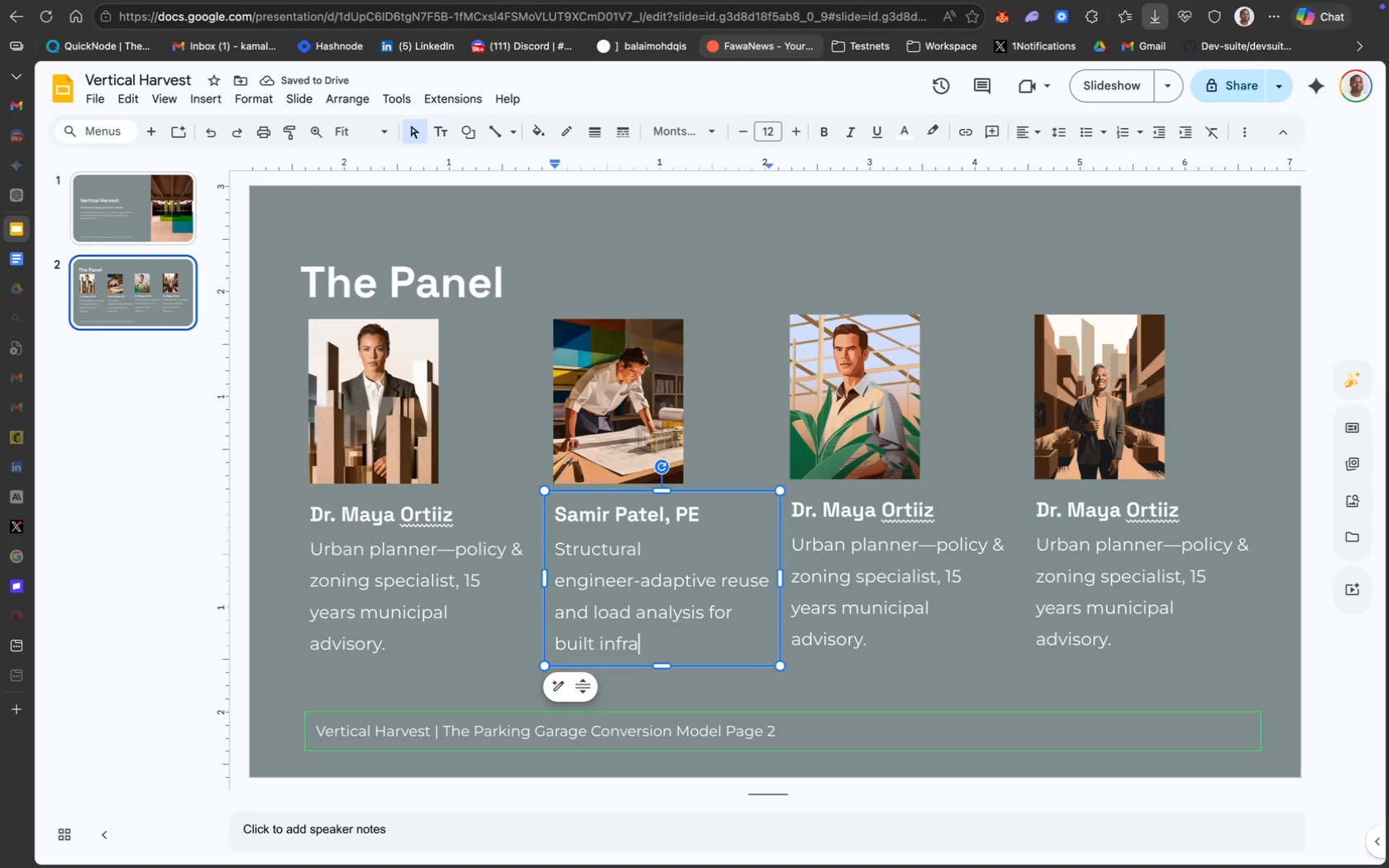 
wait(9.98)
 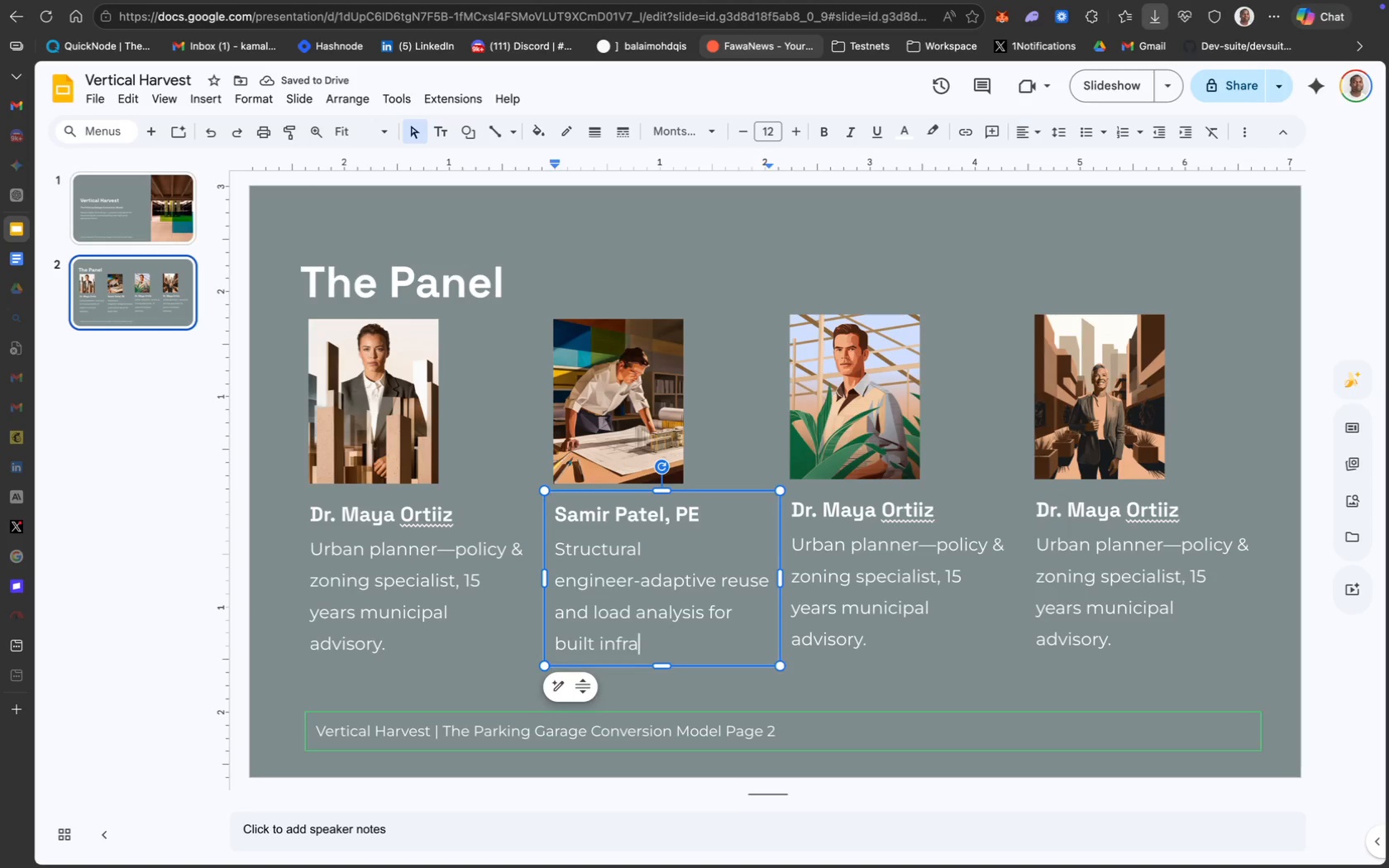 
type(st)
 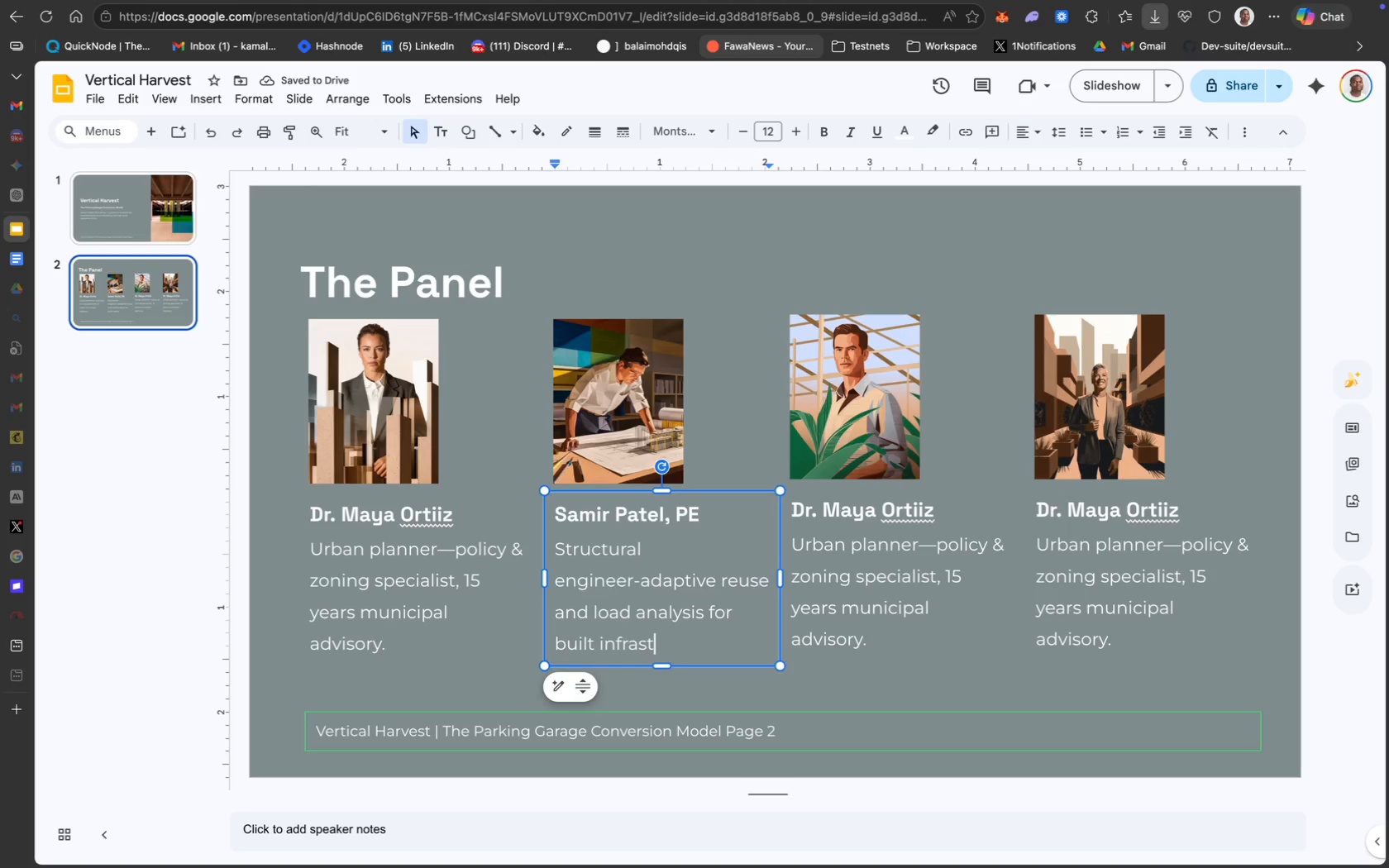 
wait(7.22)
 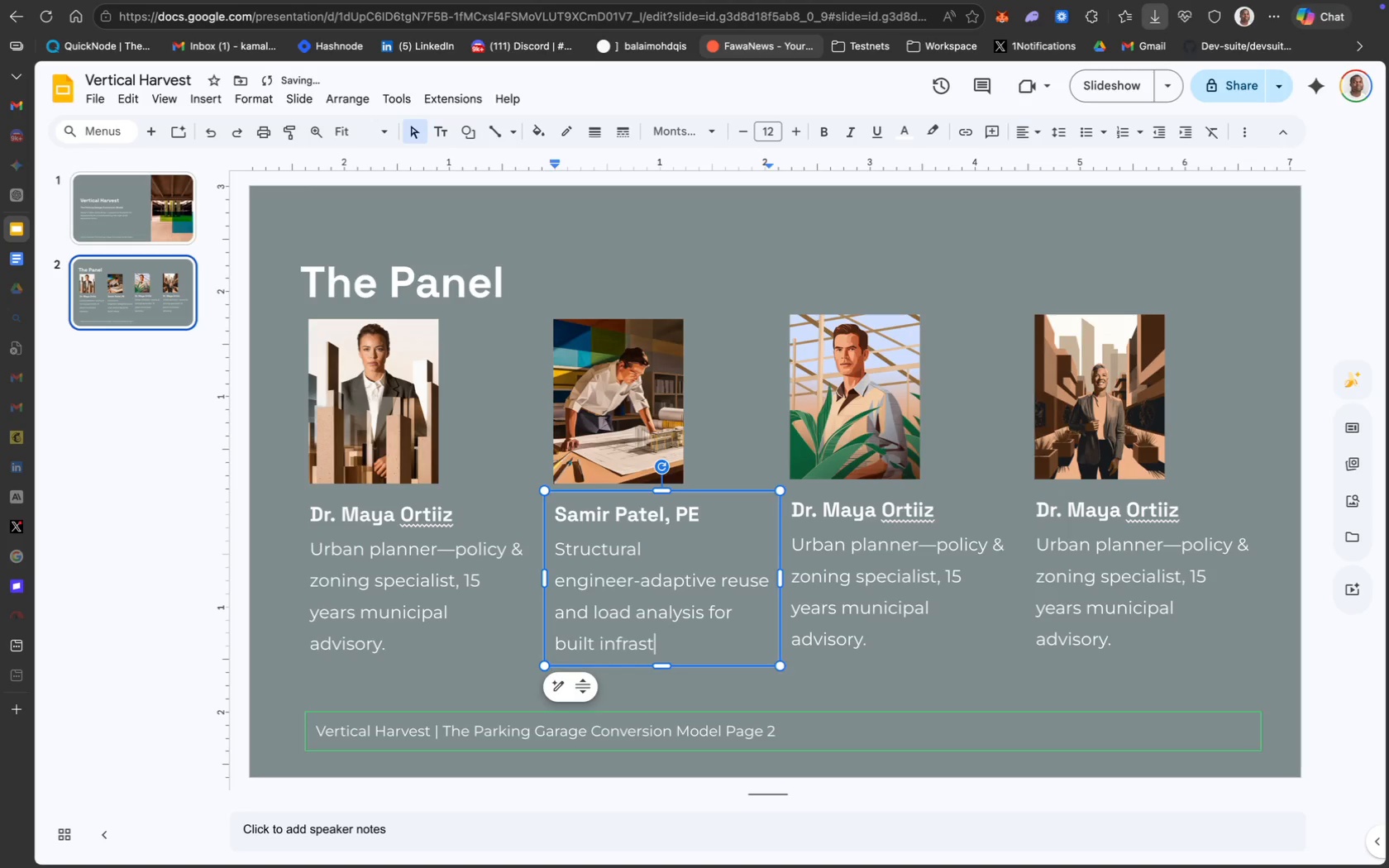 
type(ucture)
 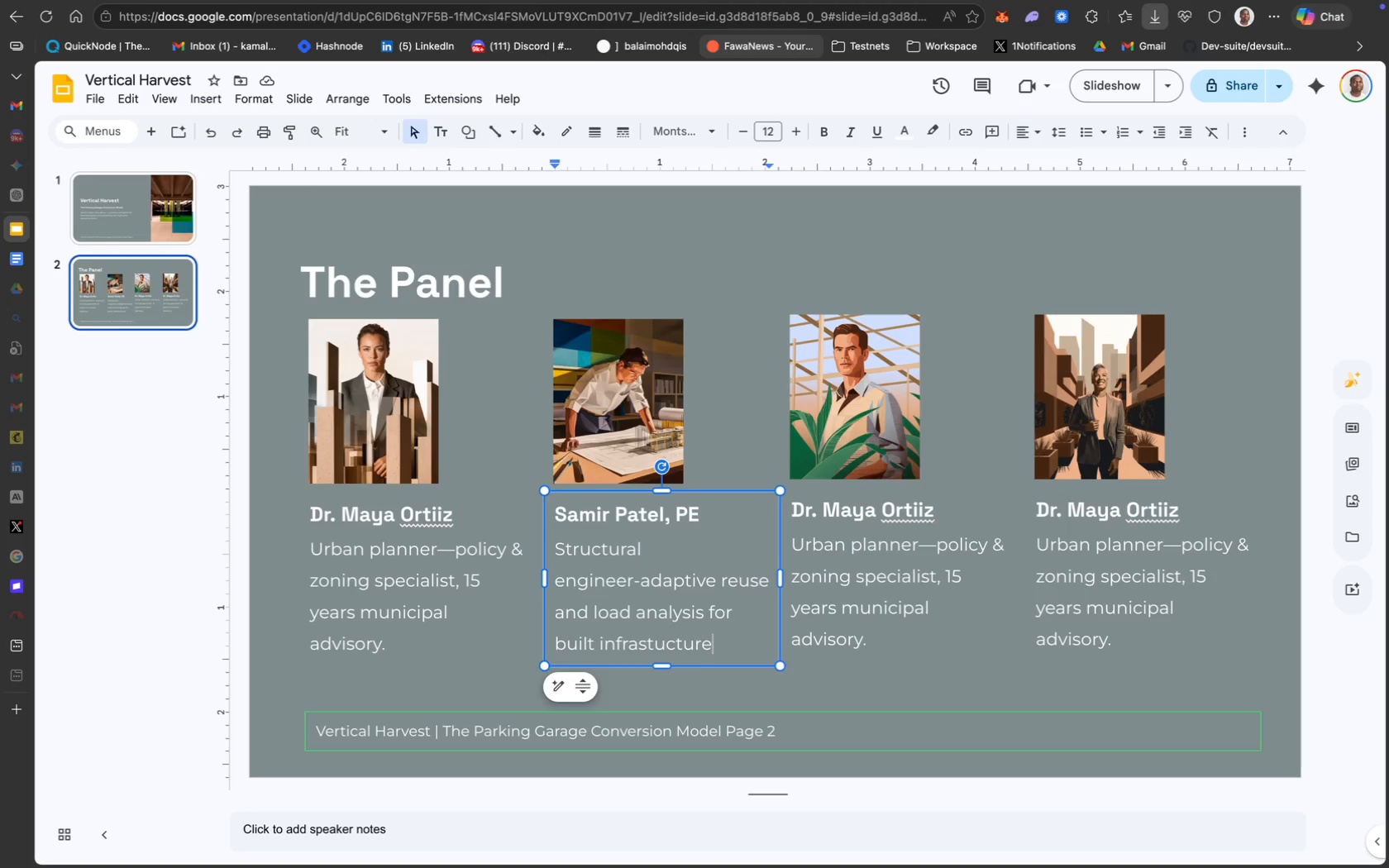 
wait(32.31)
 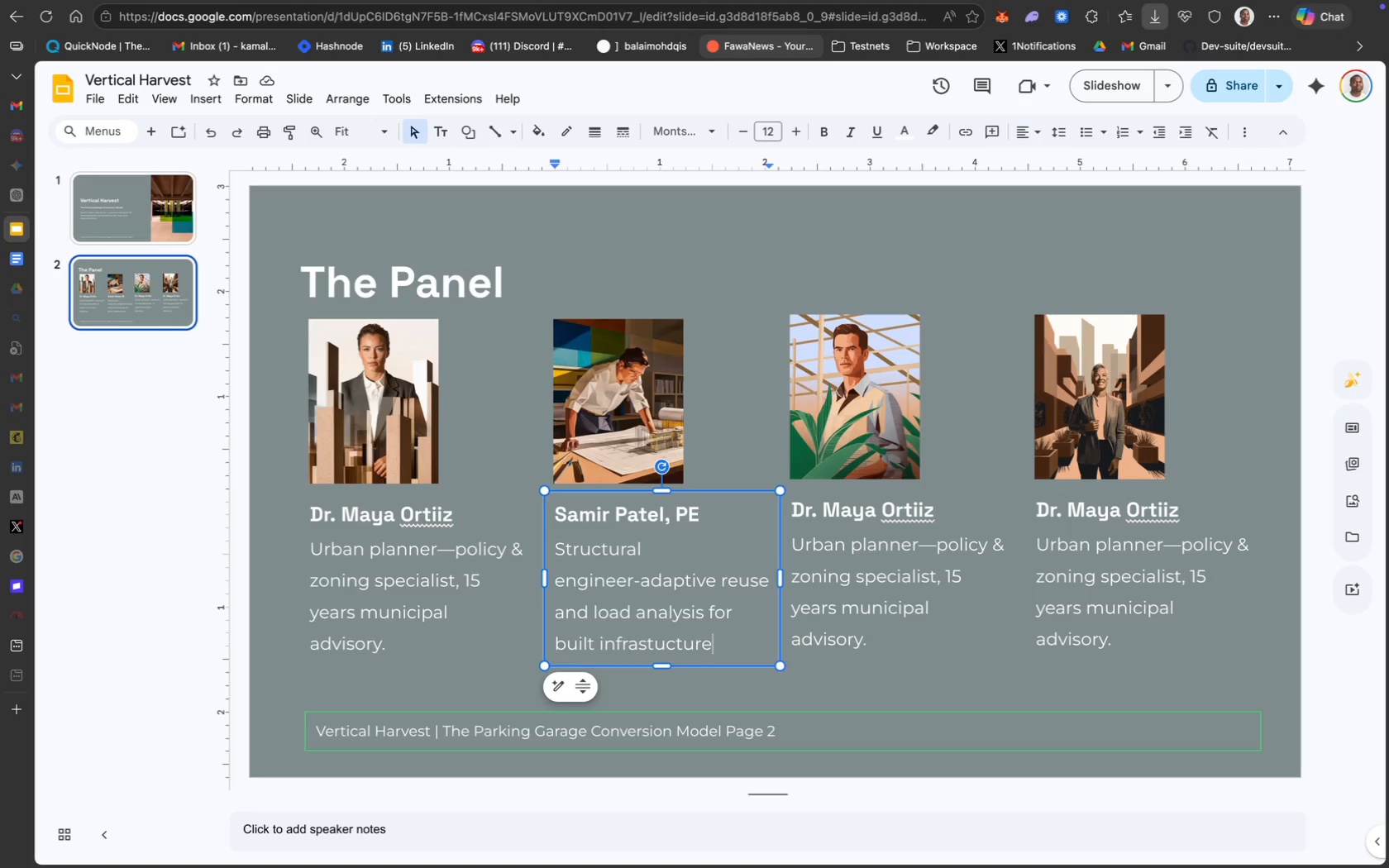 
key(Period)
 